 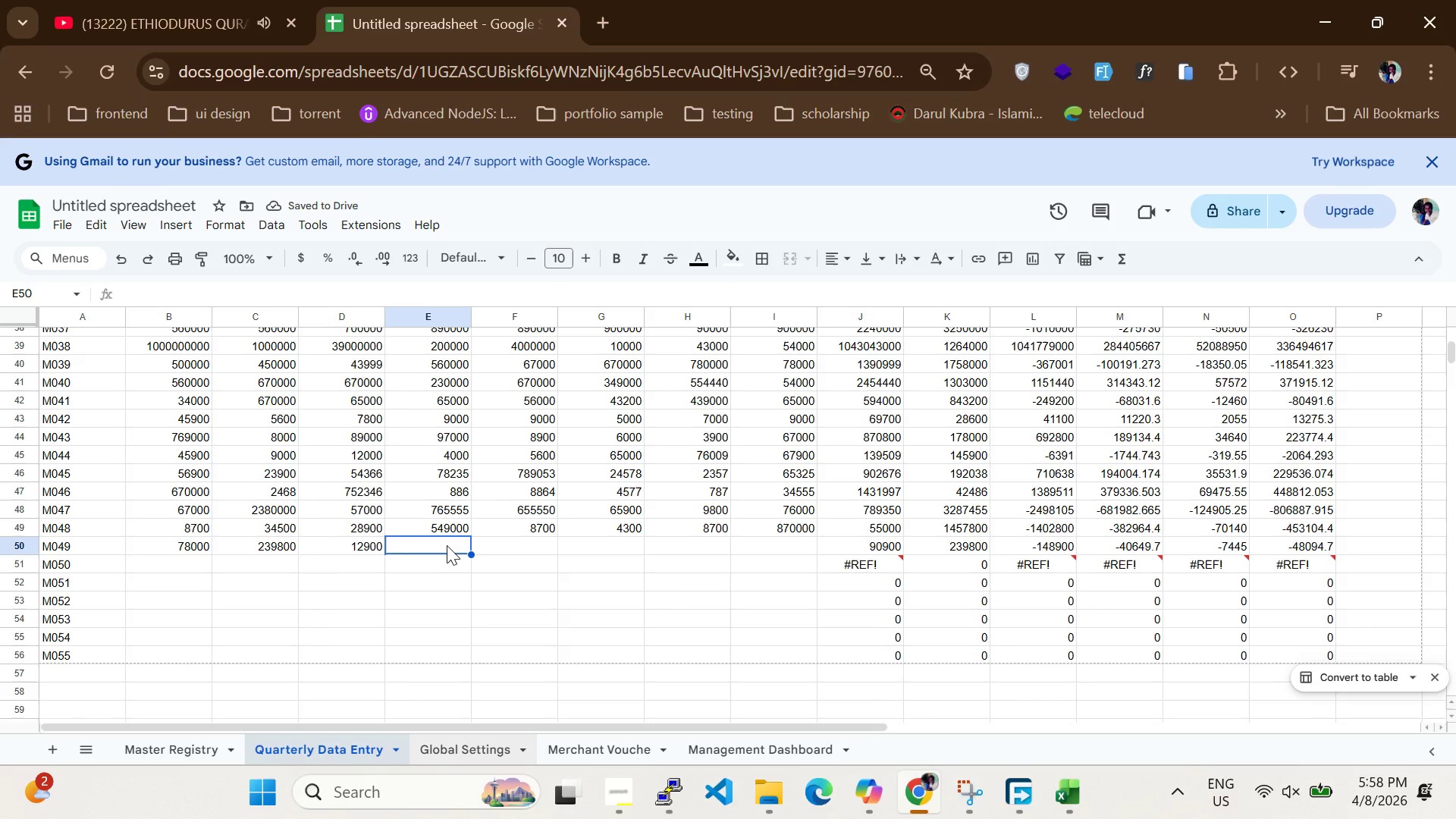 
type(8790)
 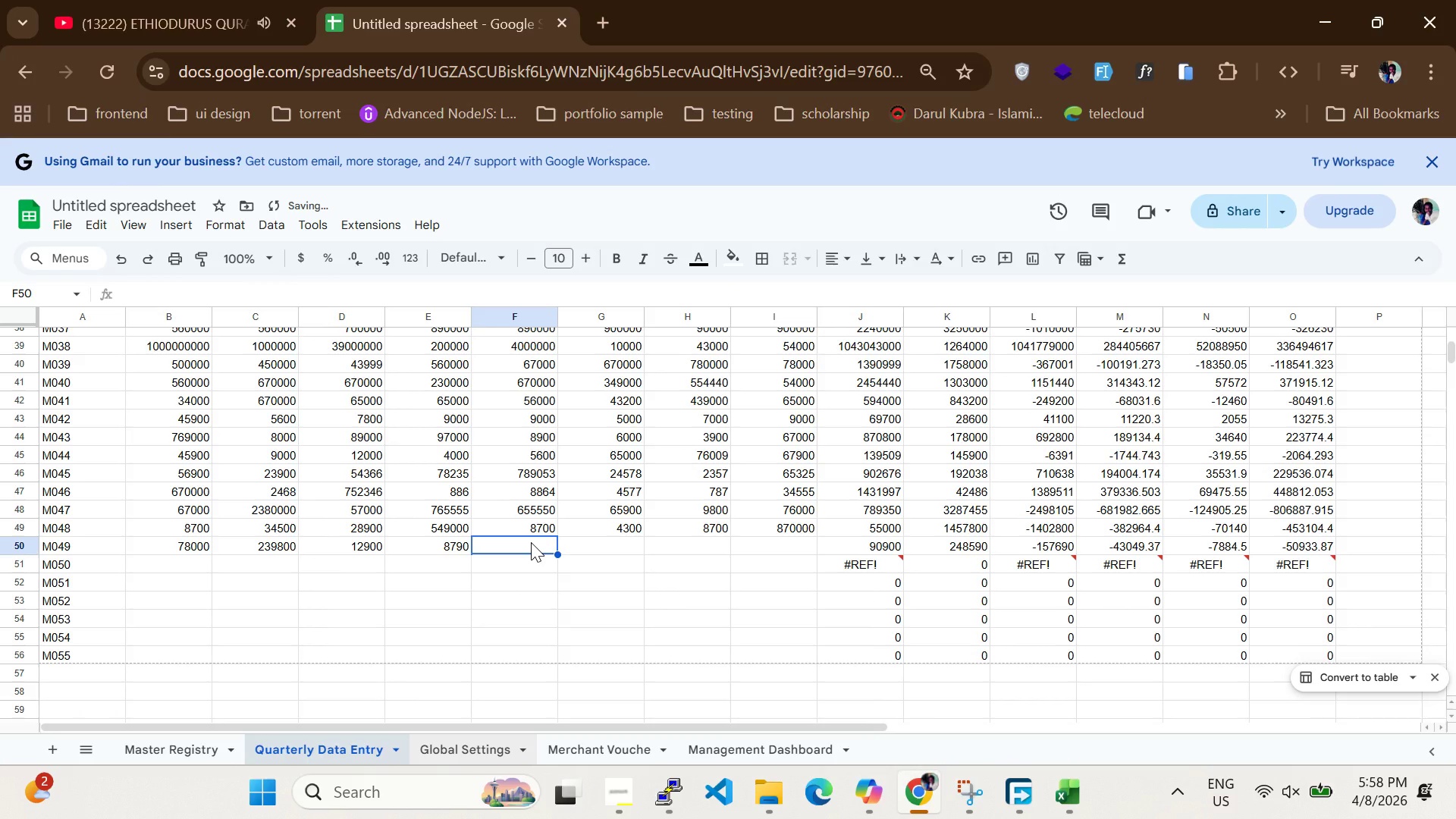 
type(7690)
 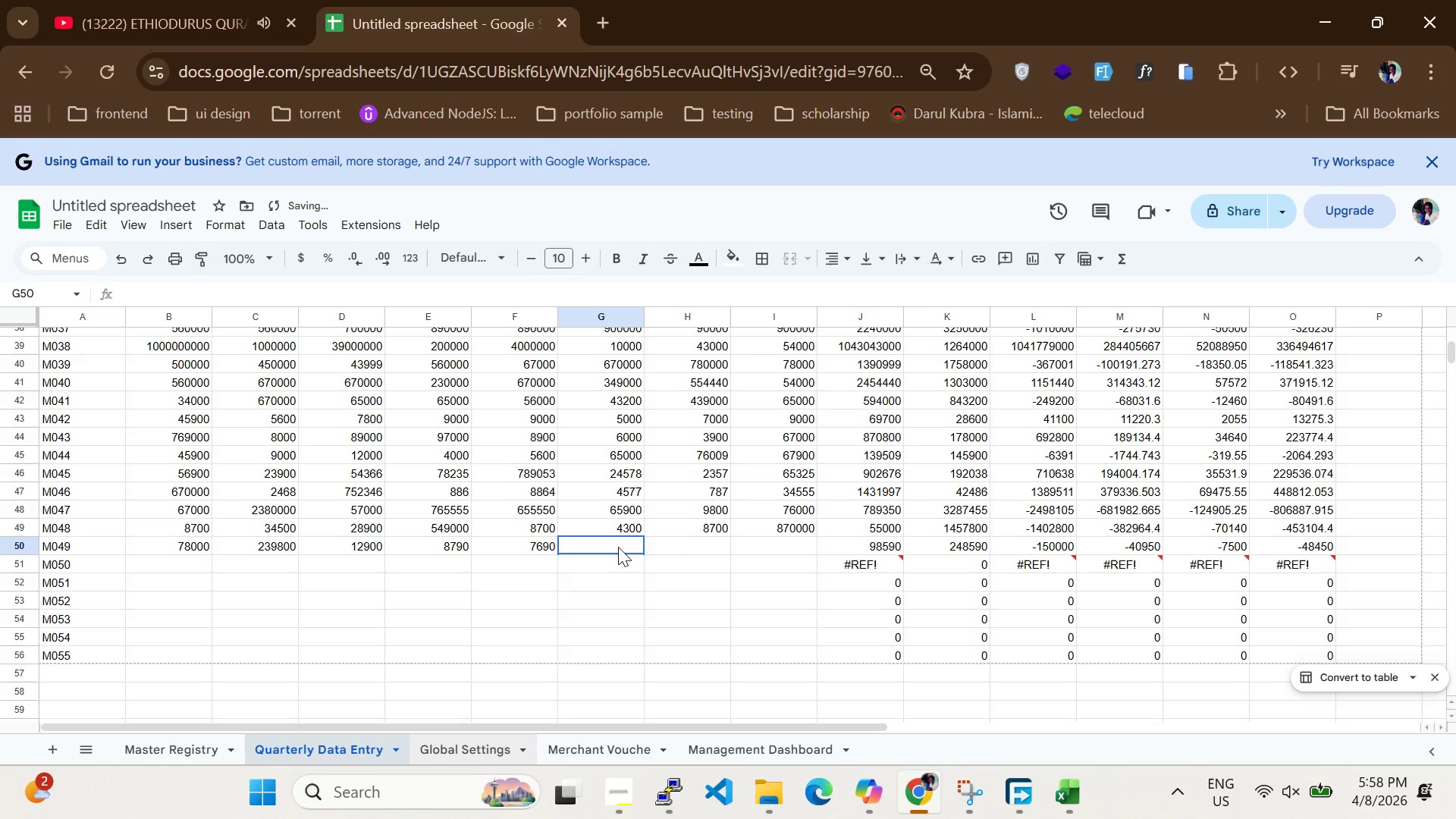 
left_click([618, 547])
 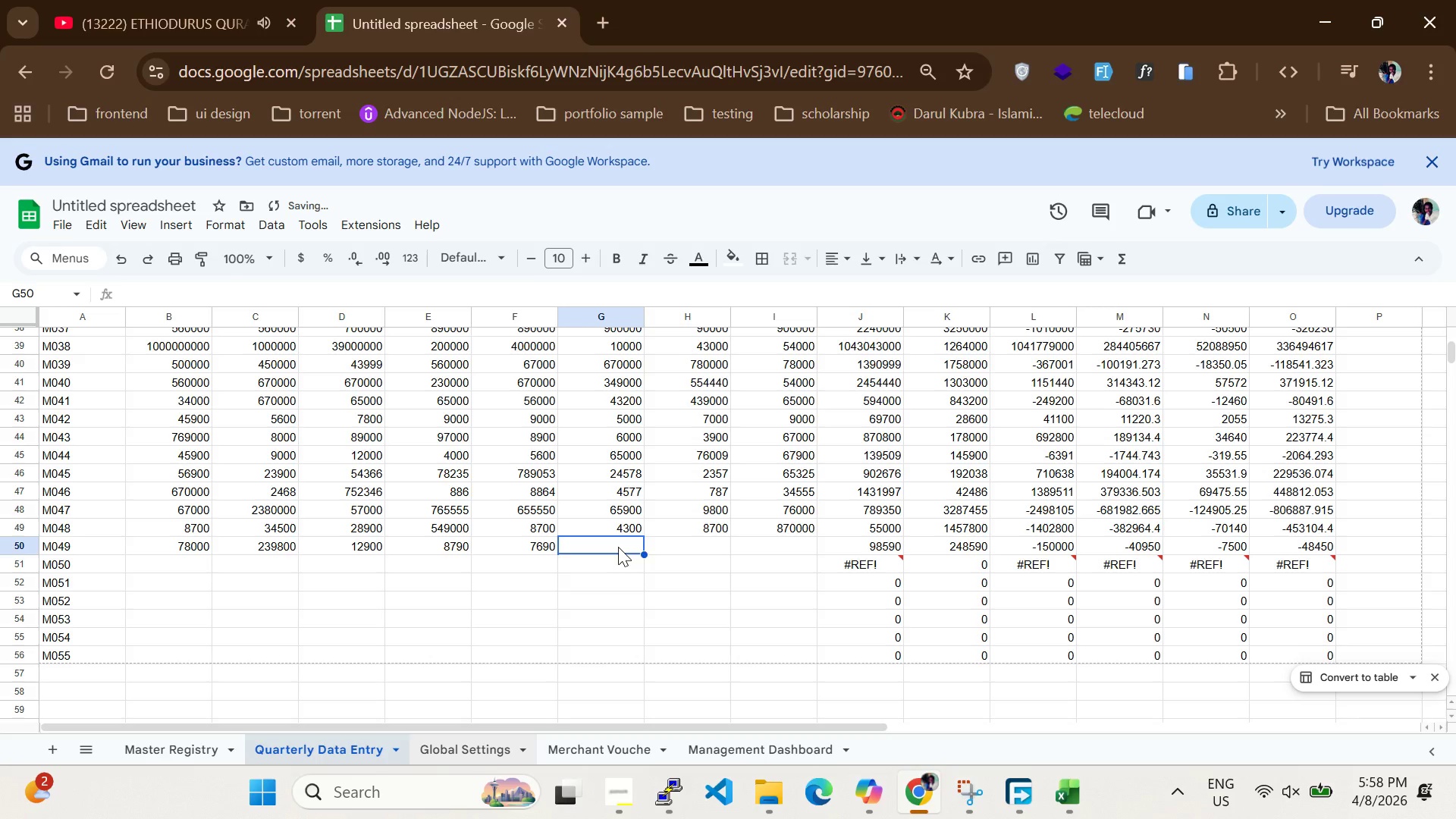 
type(23890)
 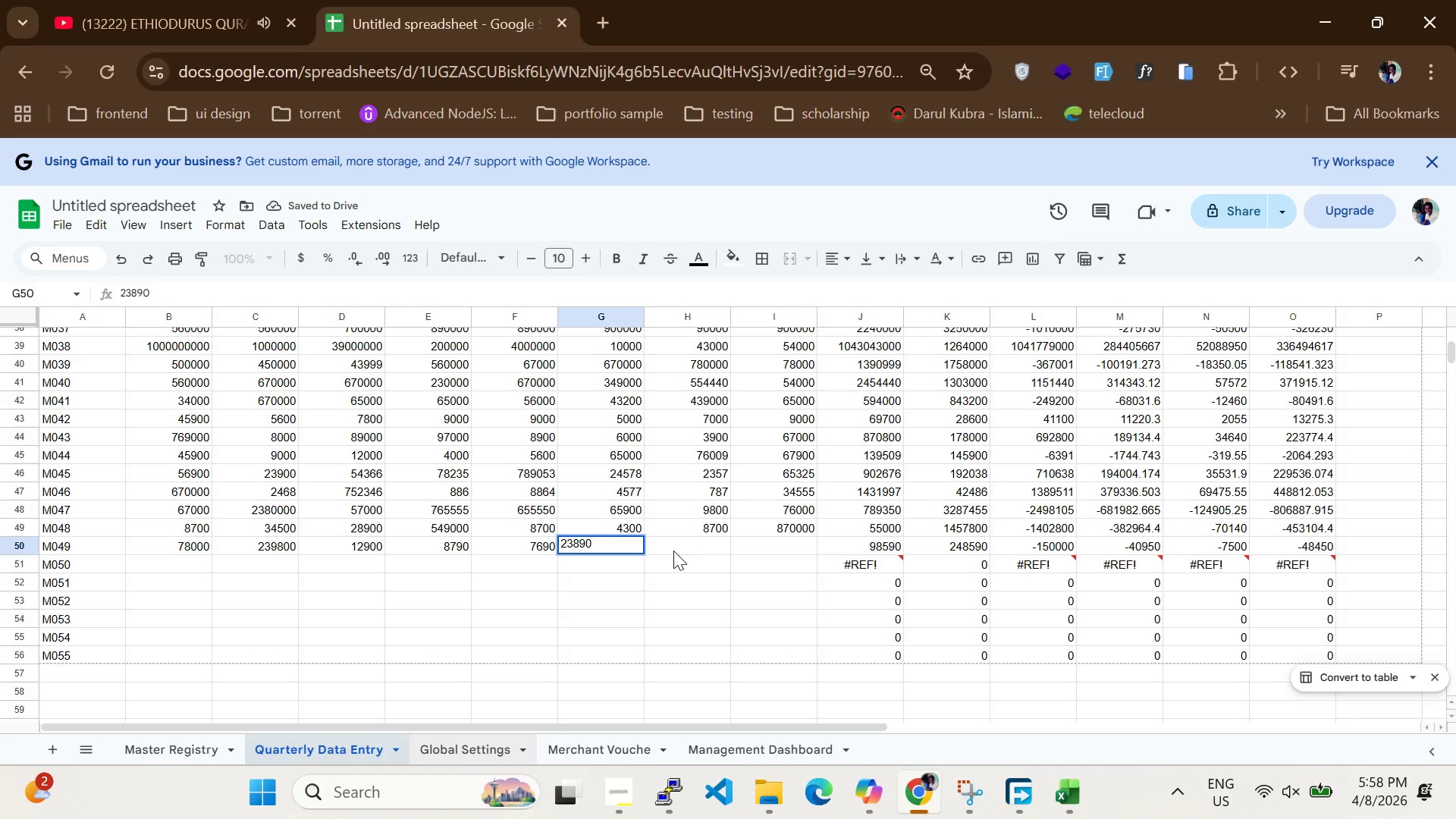 
left_click([673, 551])
 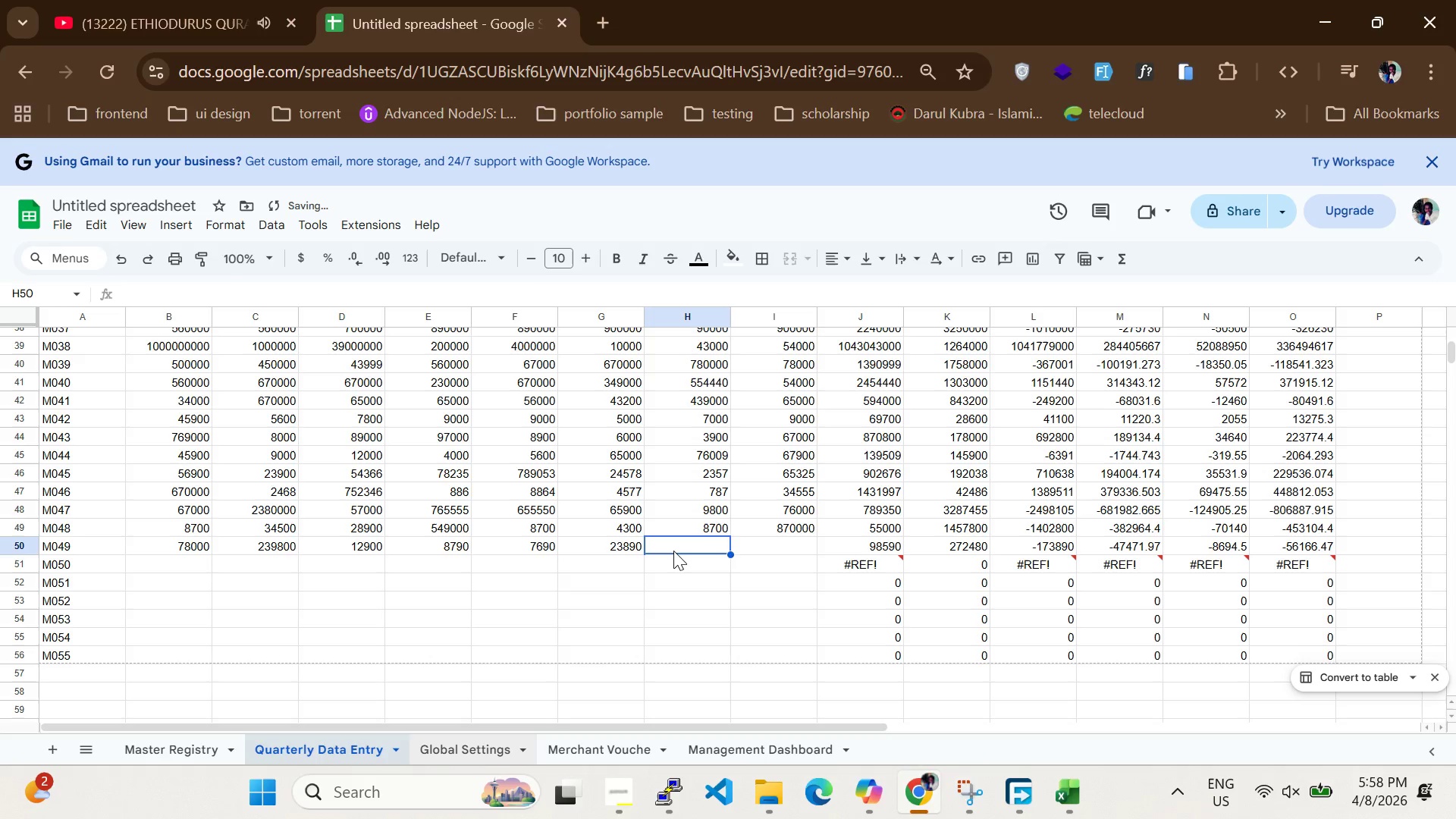 
type(89000)
 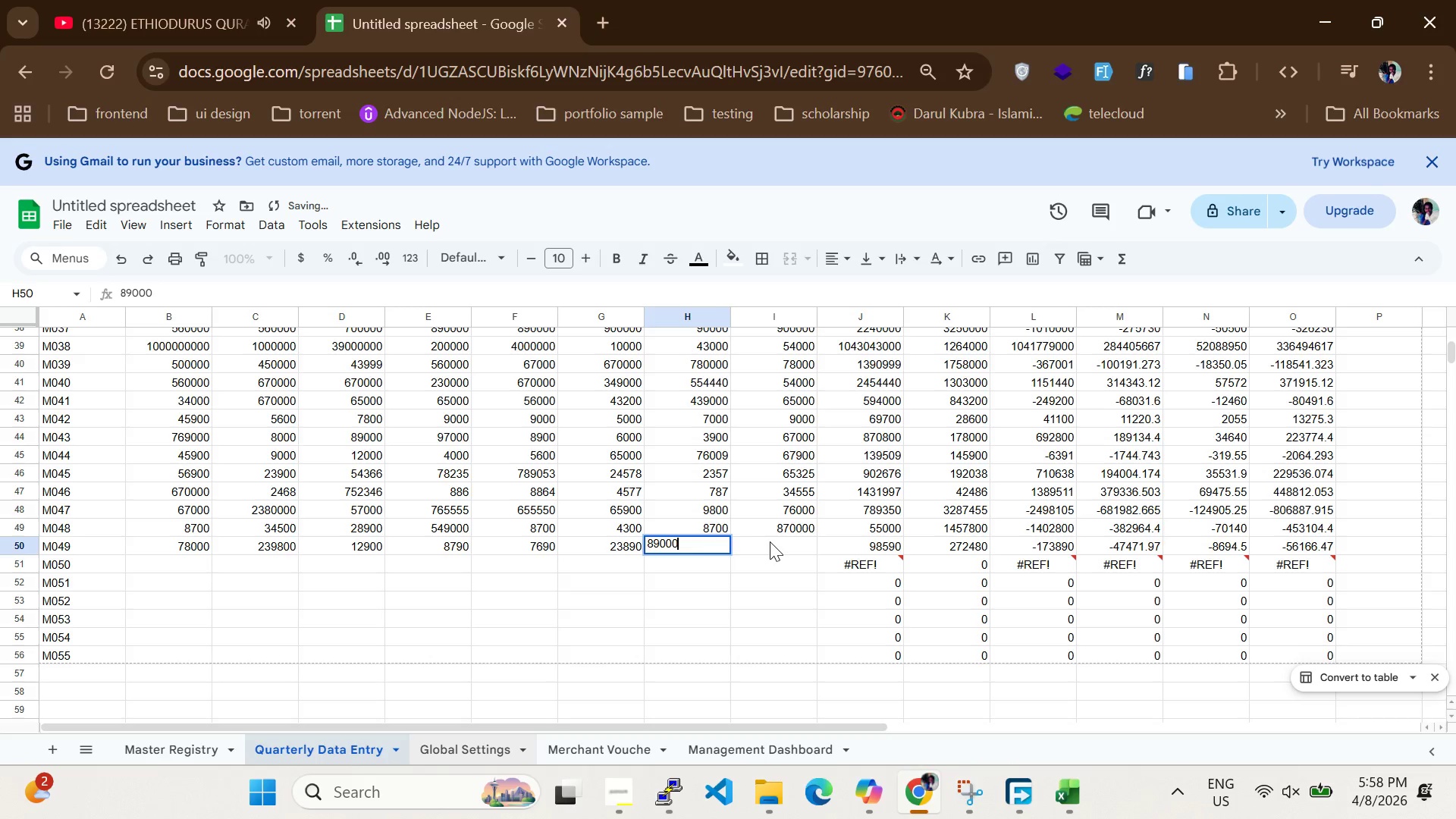 
left_click([770, 541])
 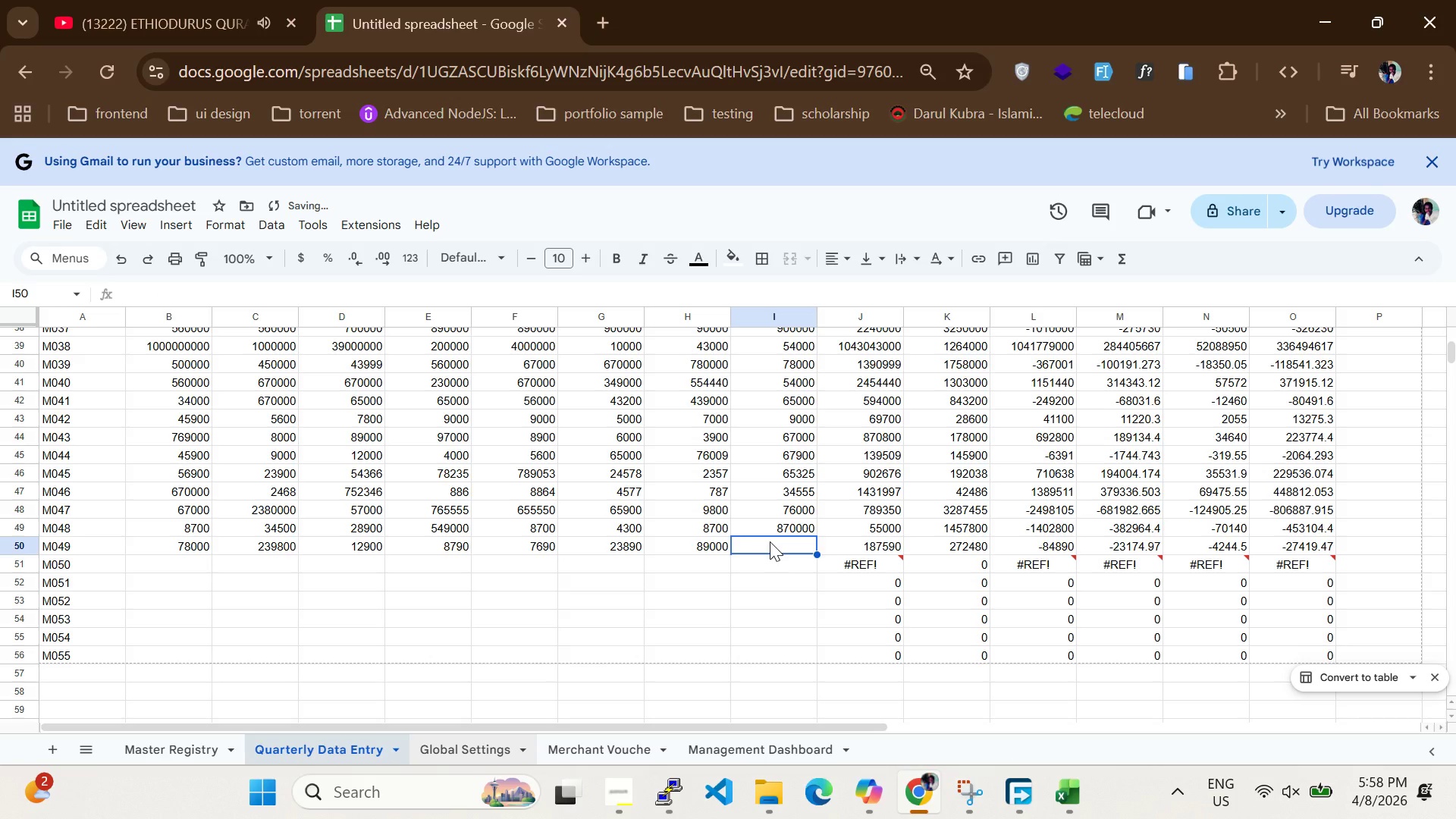 
type(6700)
 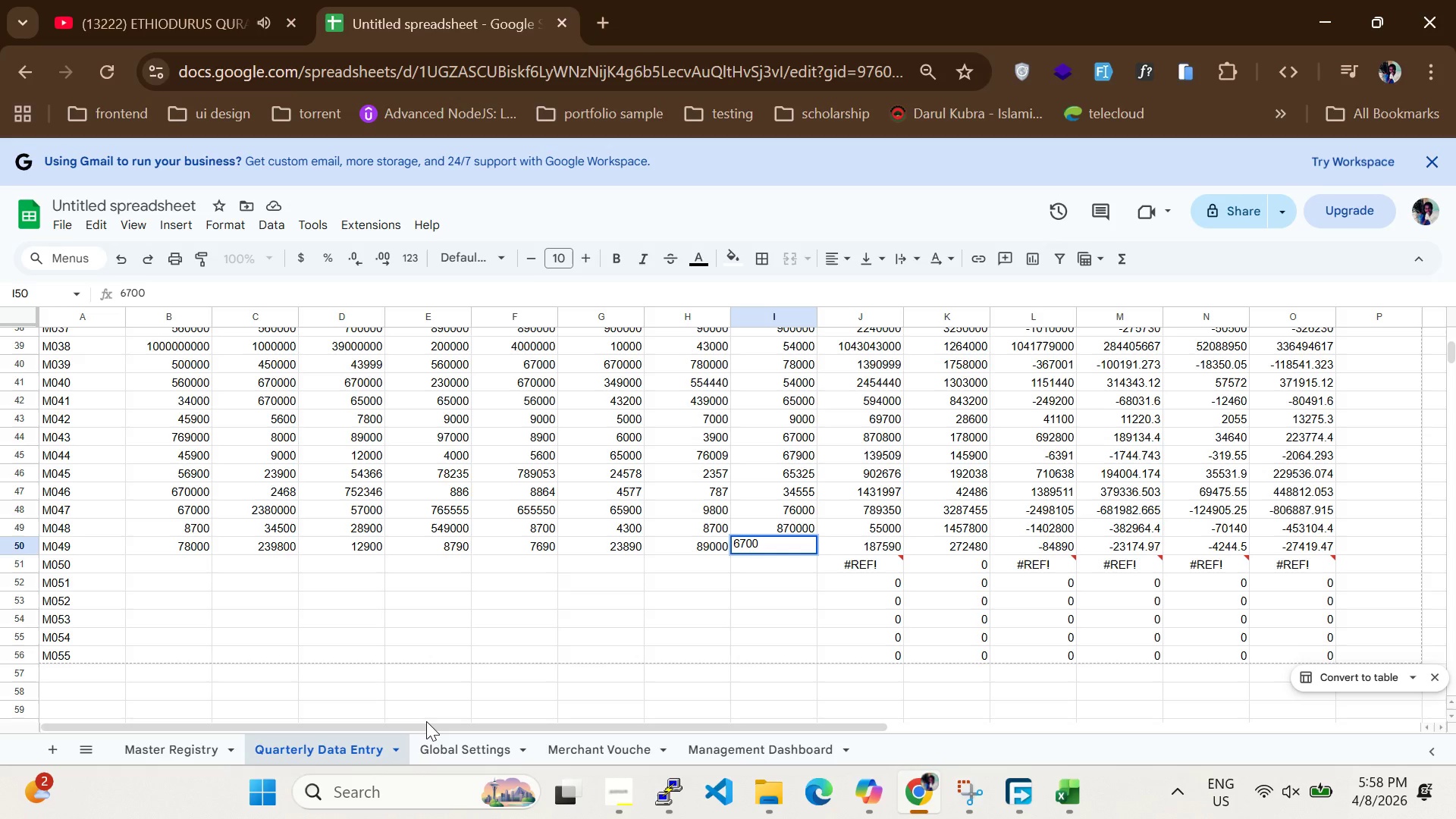 
wait(5.25)
 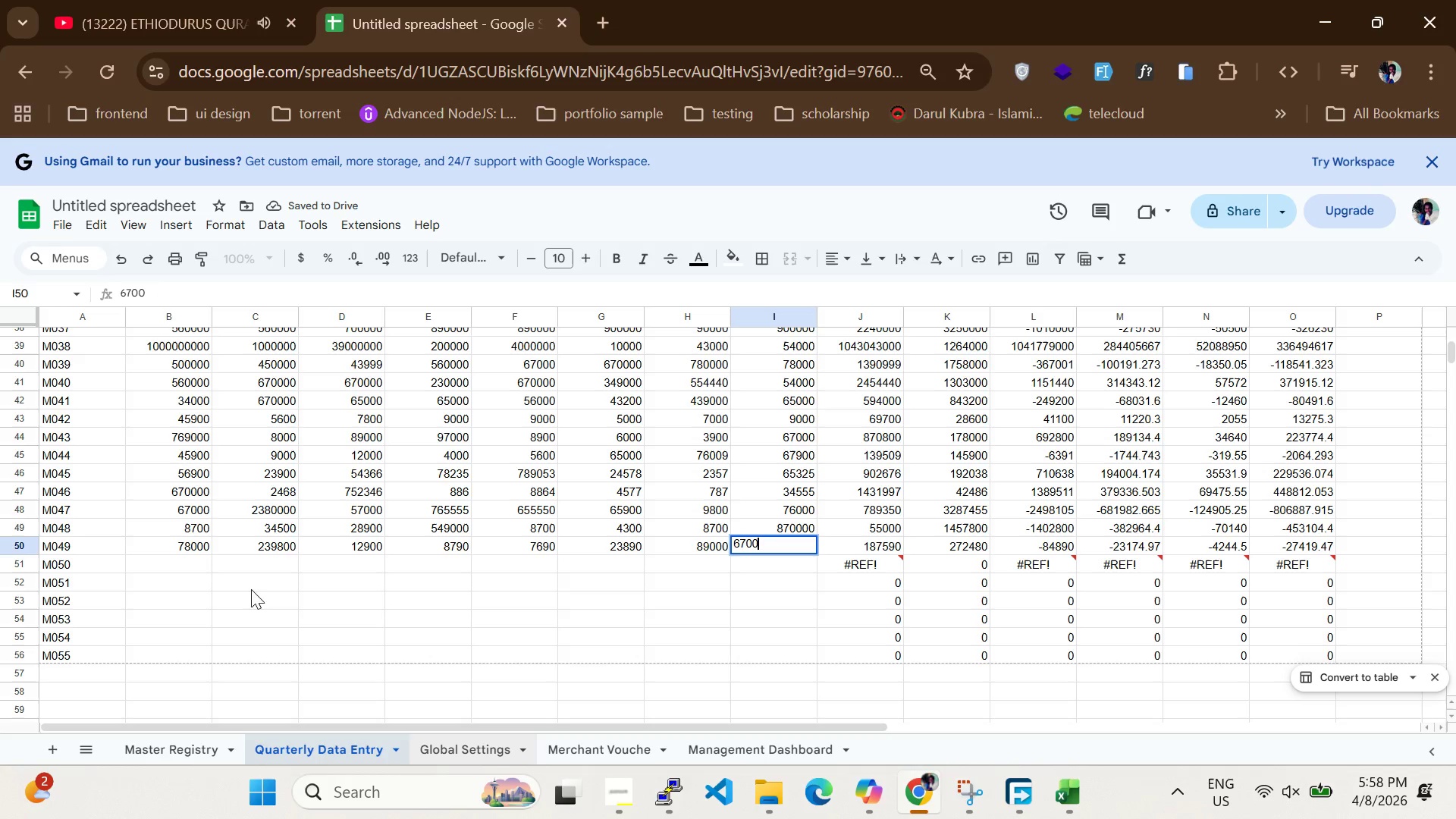 
left_click_drag(start_coordinate=[434, 727], to_coordinate=[93, 744])
 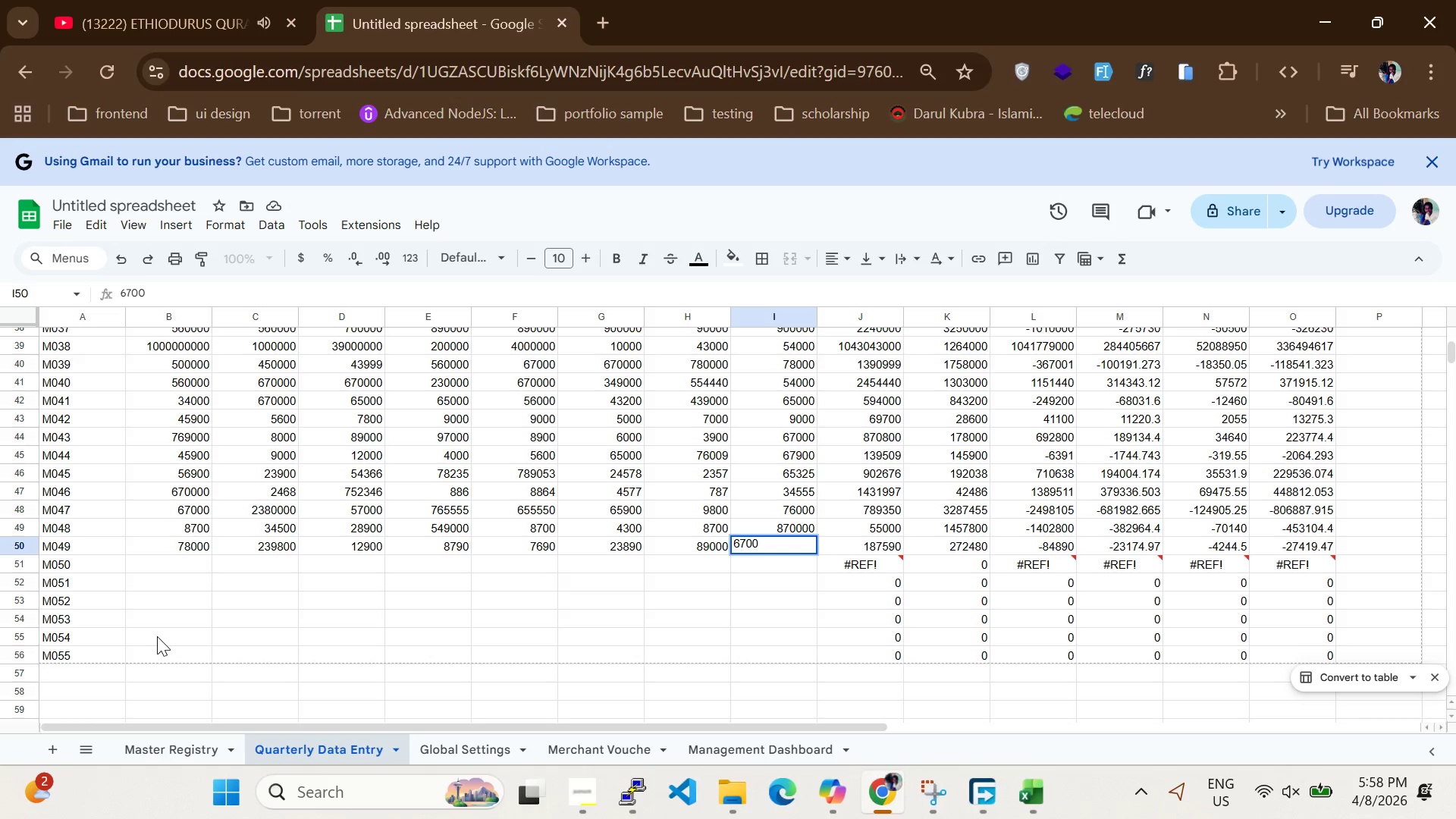 
scroll: coordinate [191, 609], scroll_direction: none, amount: 0.0
 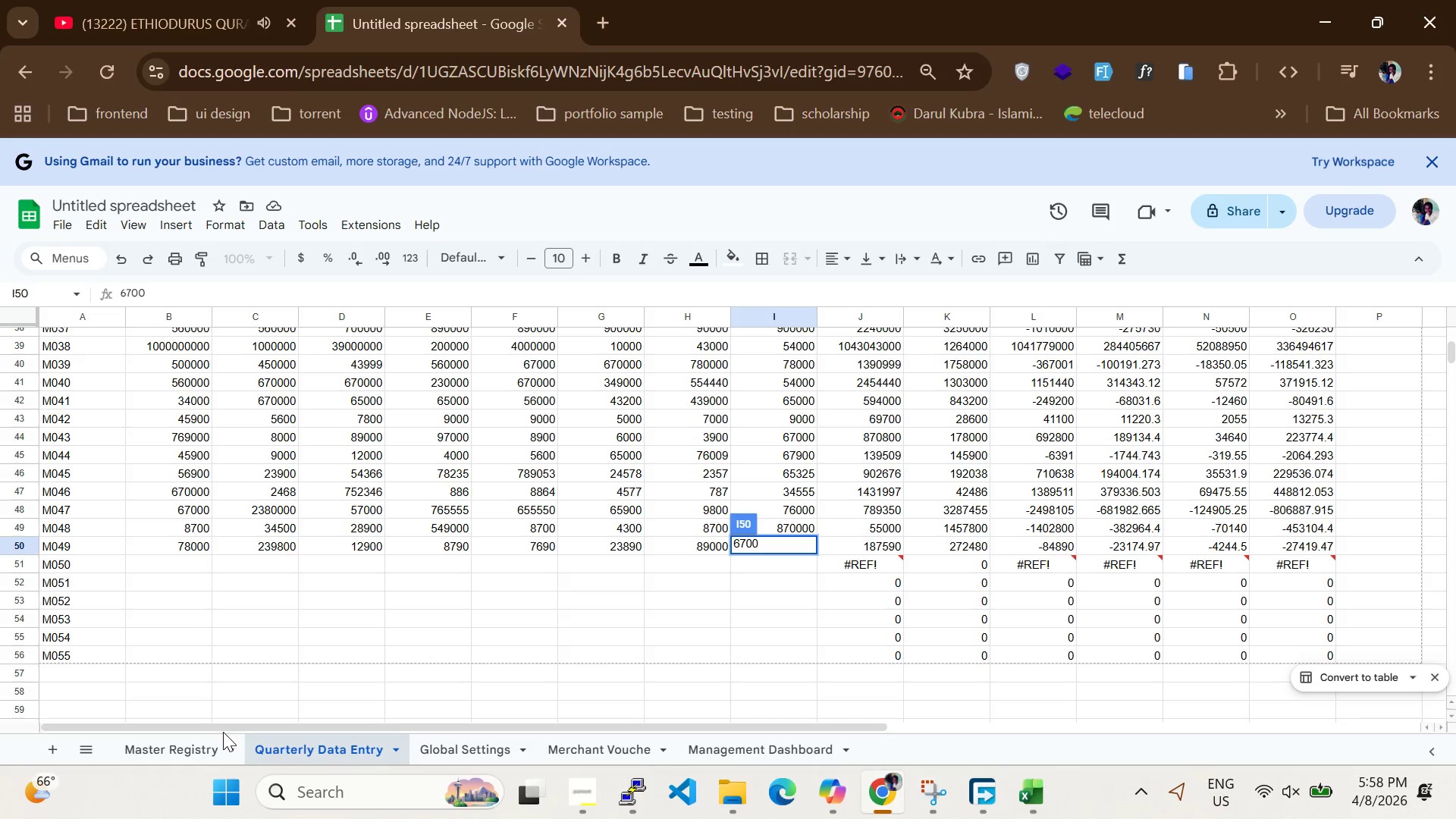 
left_click([223, 732])
 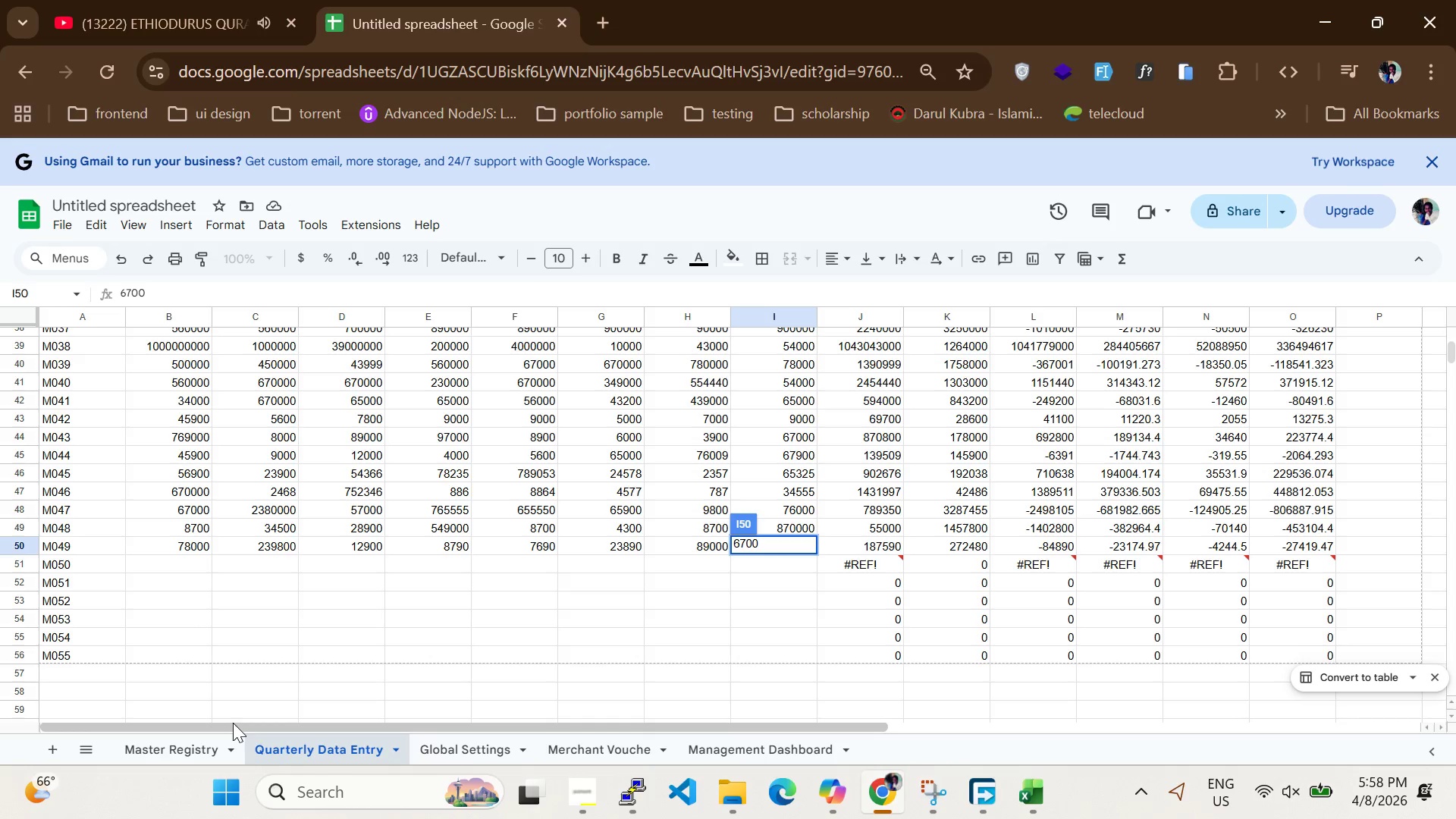 
left_click_drag(start_coordinate=[233, 728], to_coordinate=[31, 709])
 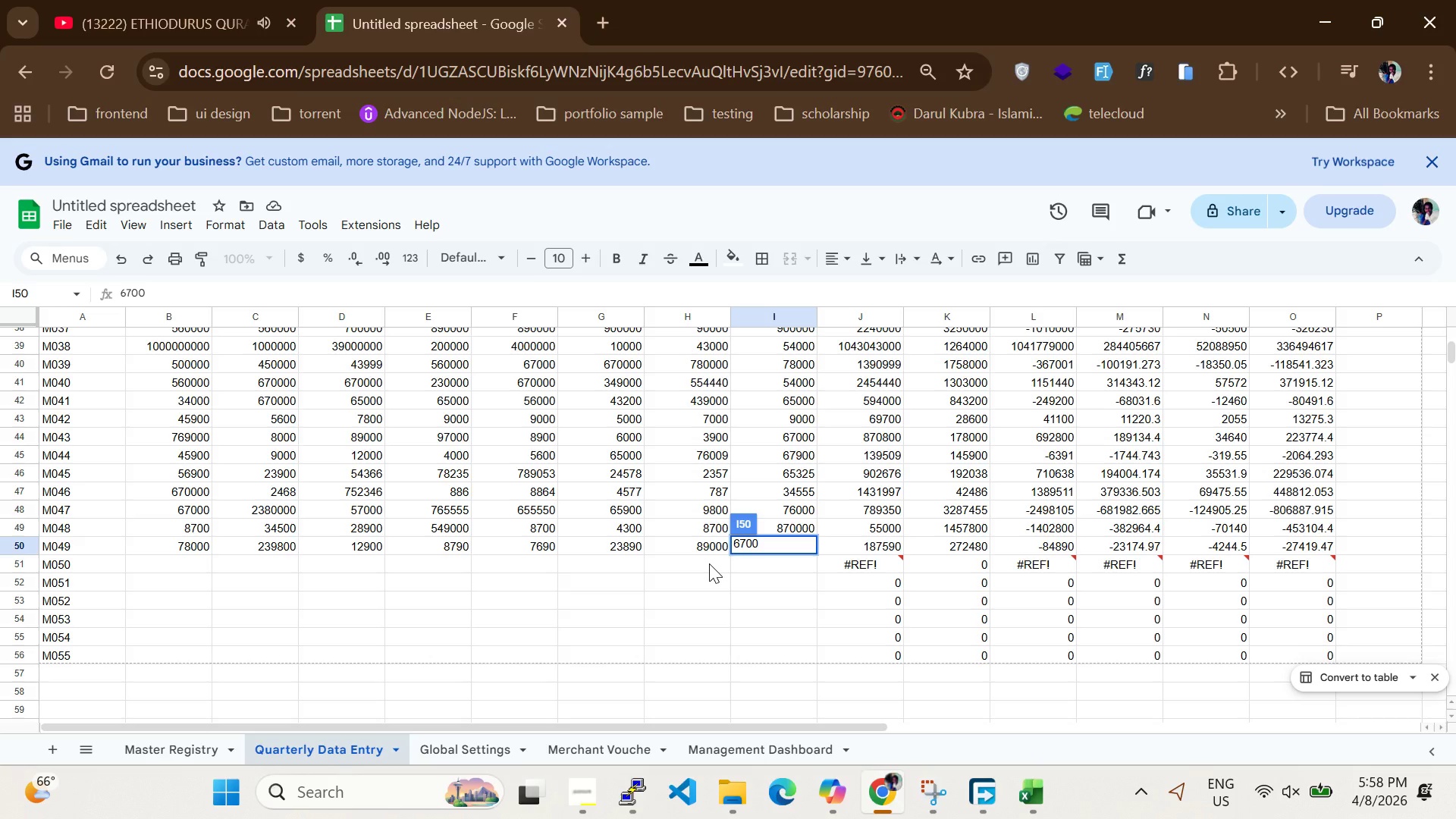 
scroll: coordinate [726, 515], scroll_direction: up, amount: 6.0
 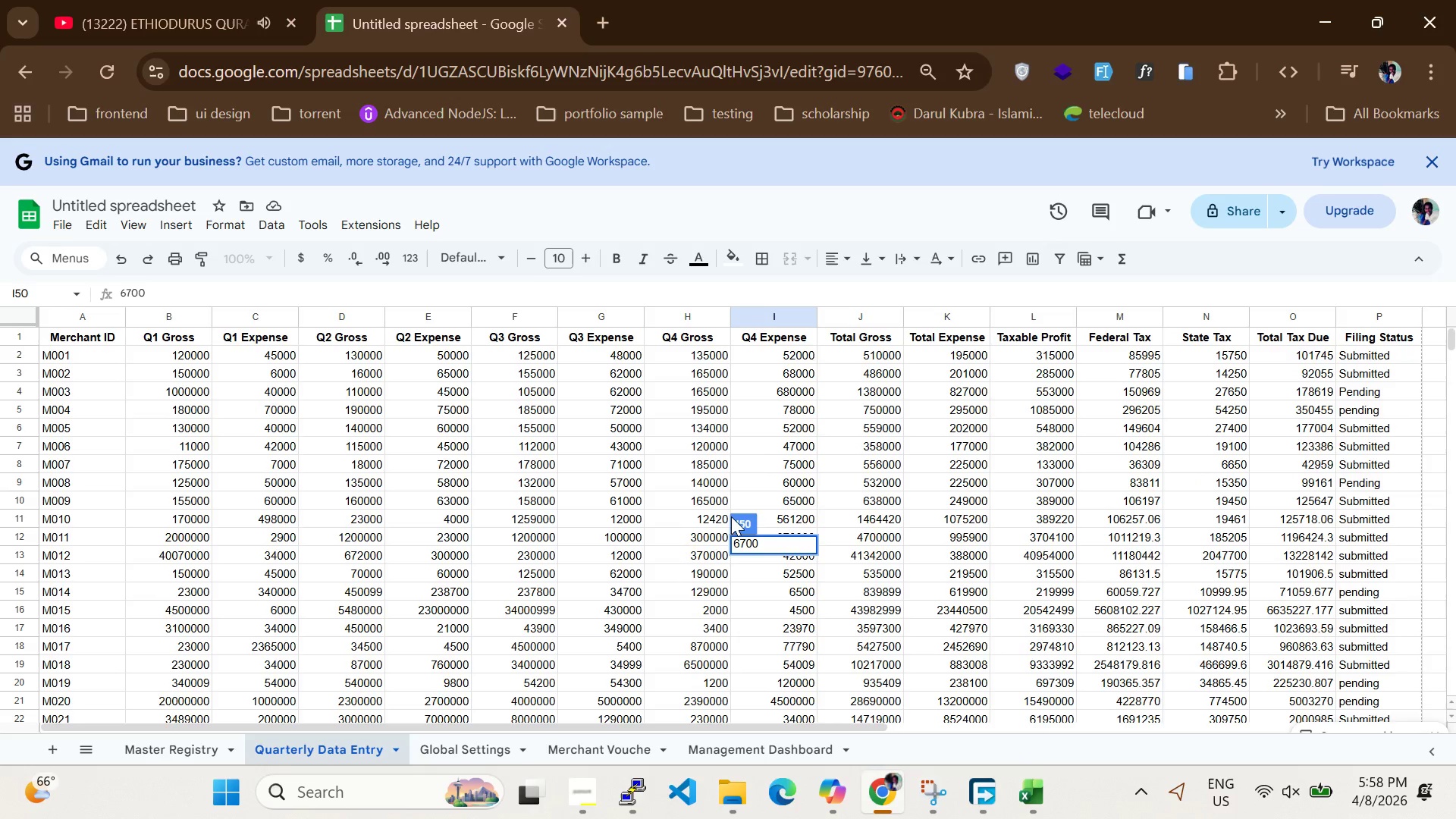 
scroll: coordinate [742, 584], scroll_direction: down, amount: 11.0
 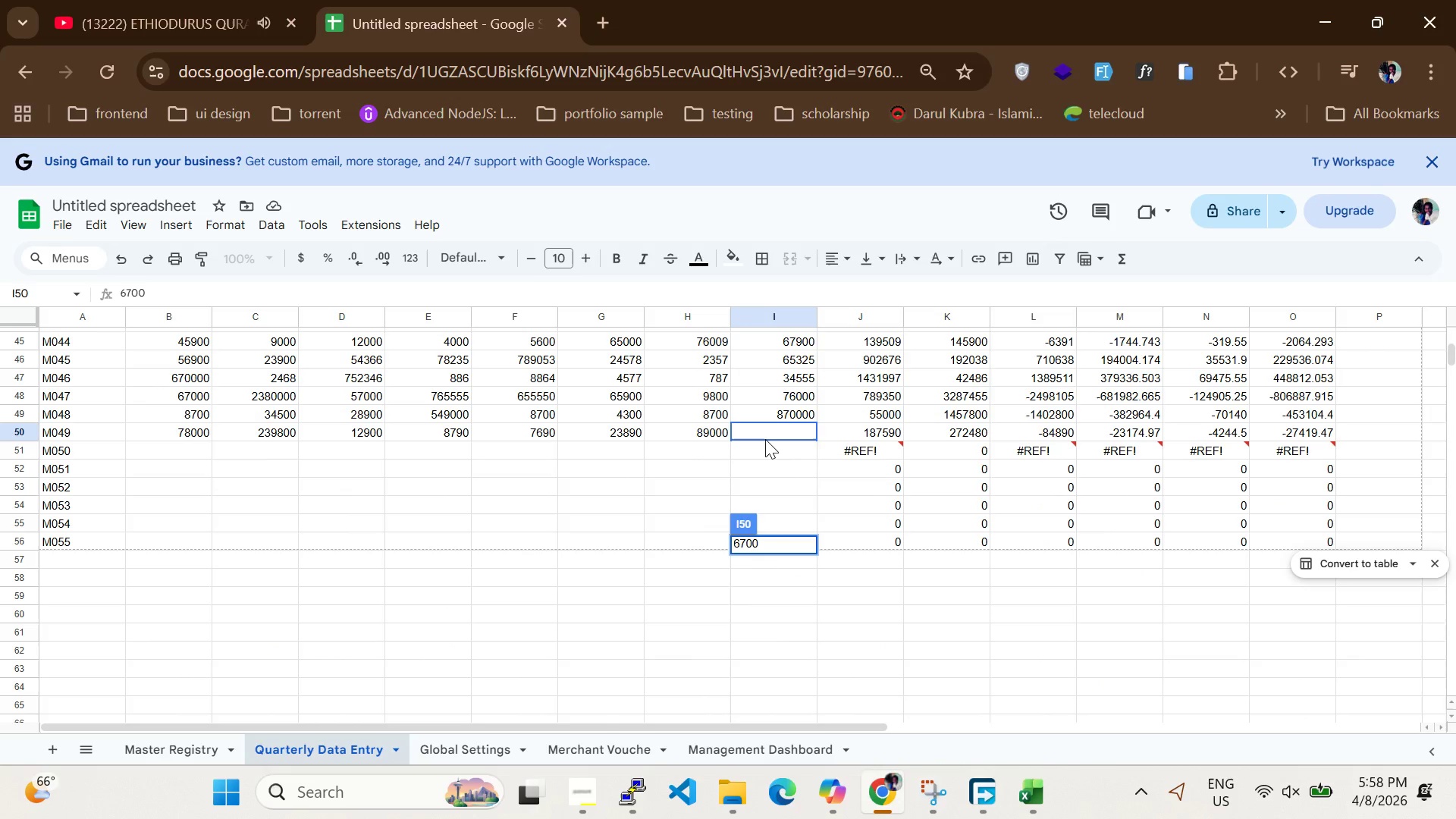 
left_click([765, 439])
 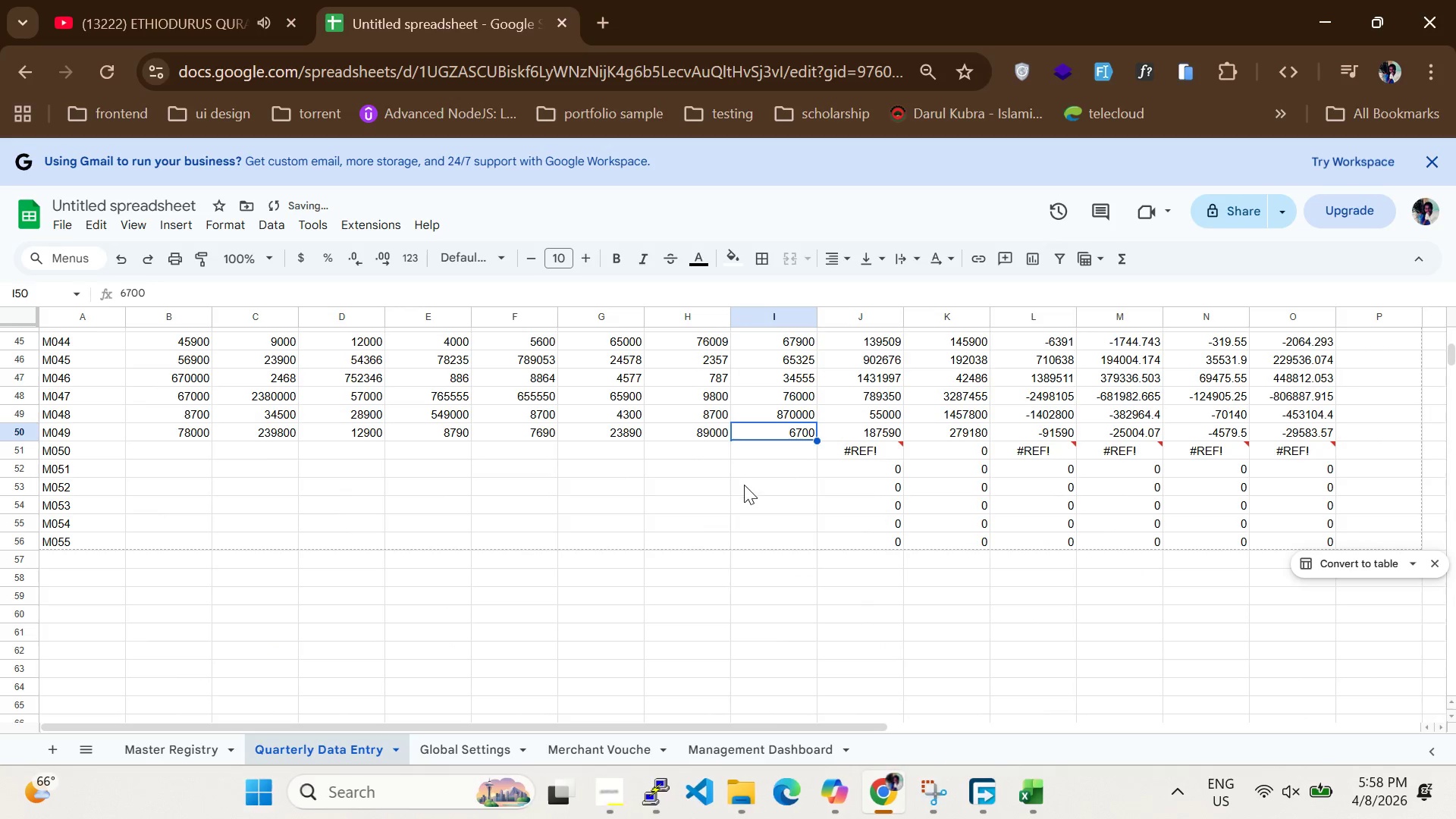 
left_click([744, 485])
 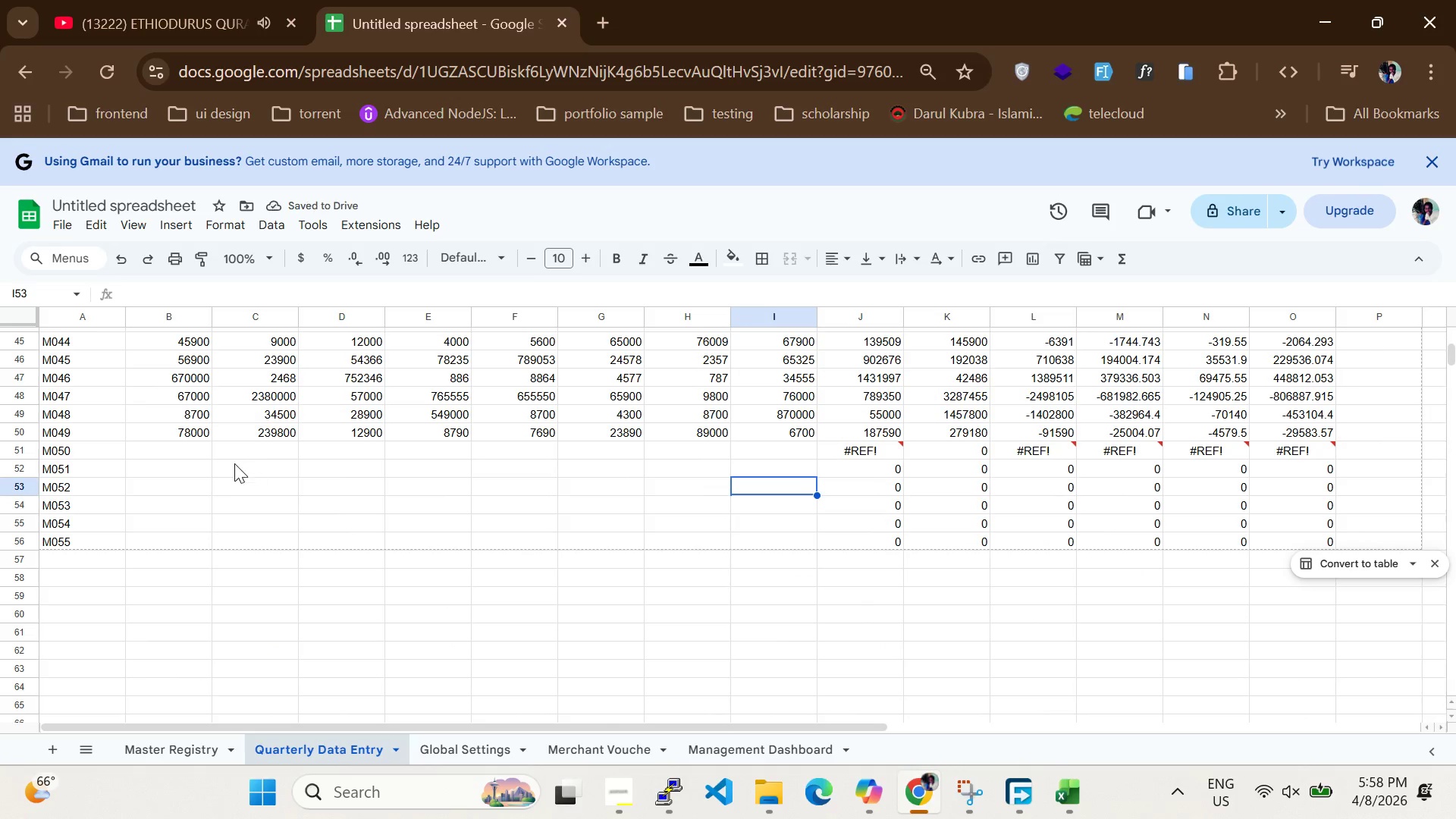 
left_click([138, 446])
 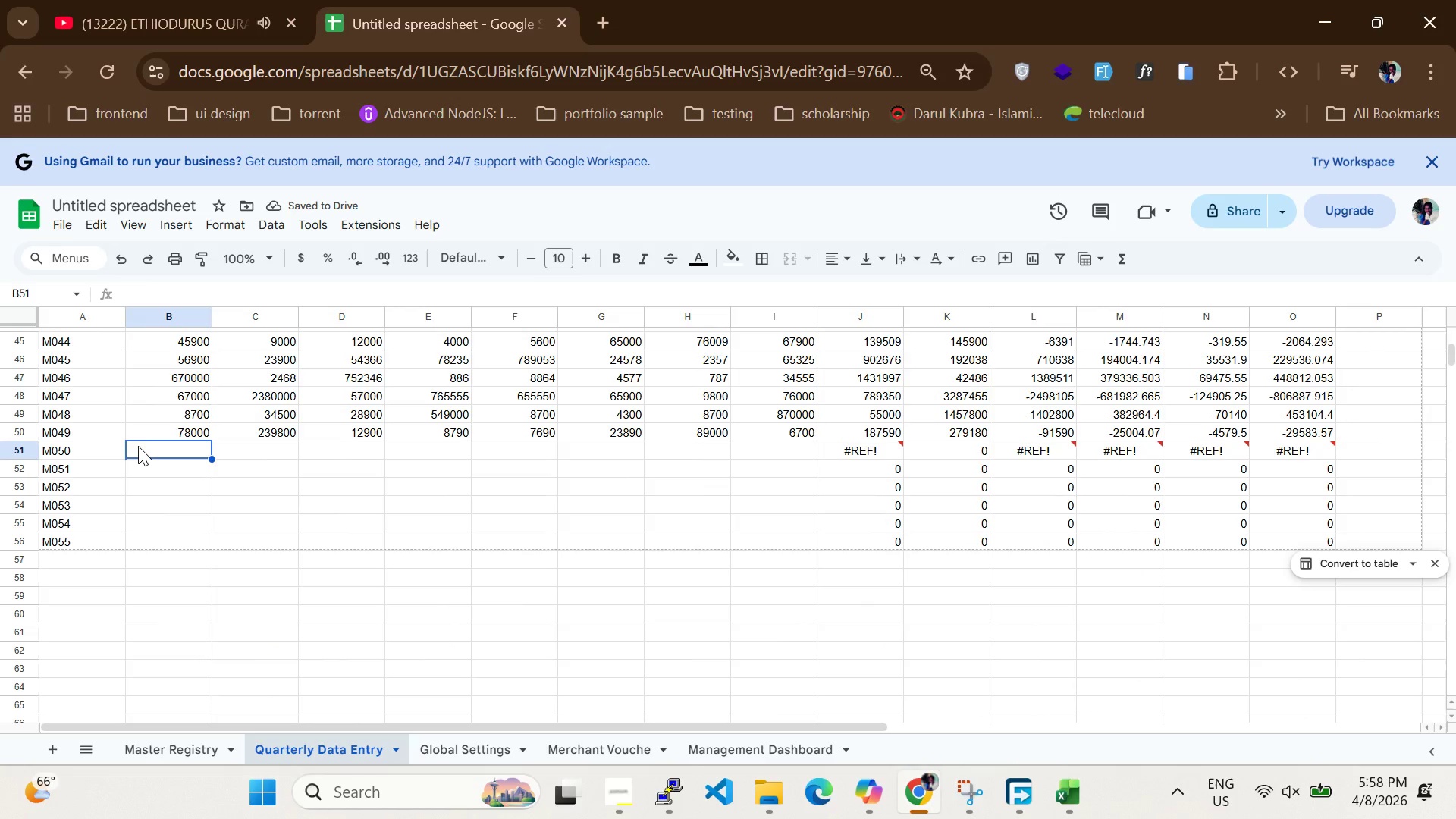 
type(2399)
 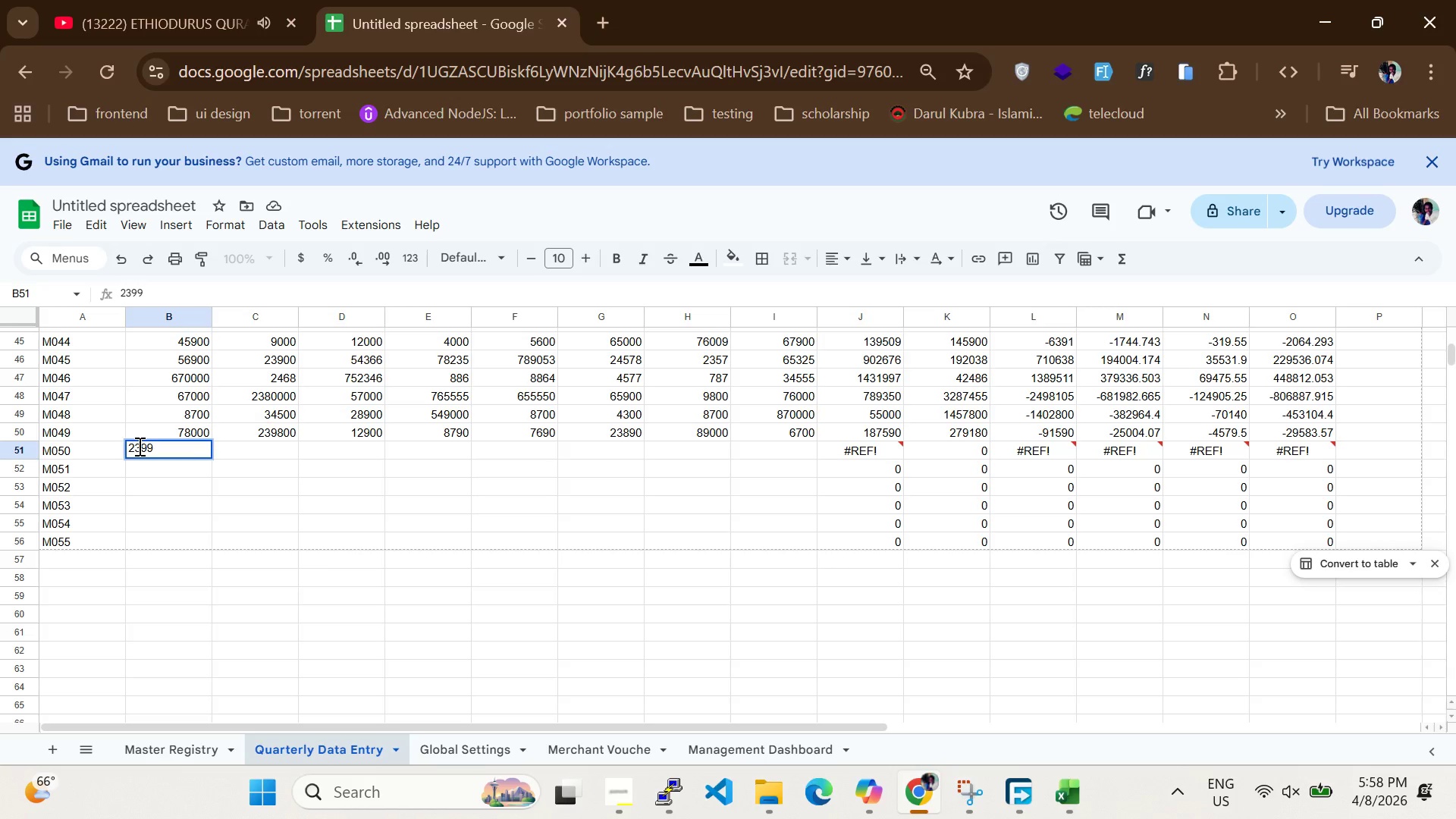 
key(Enter)
 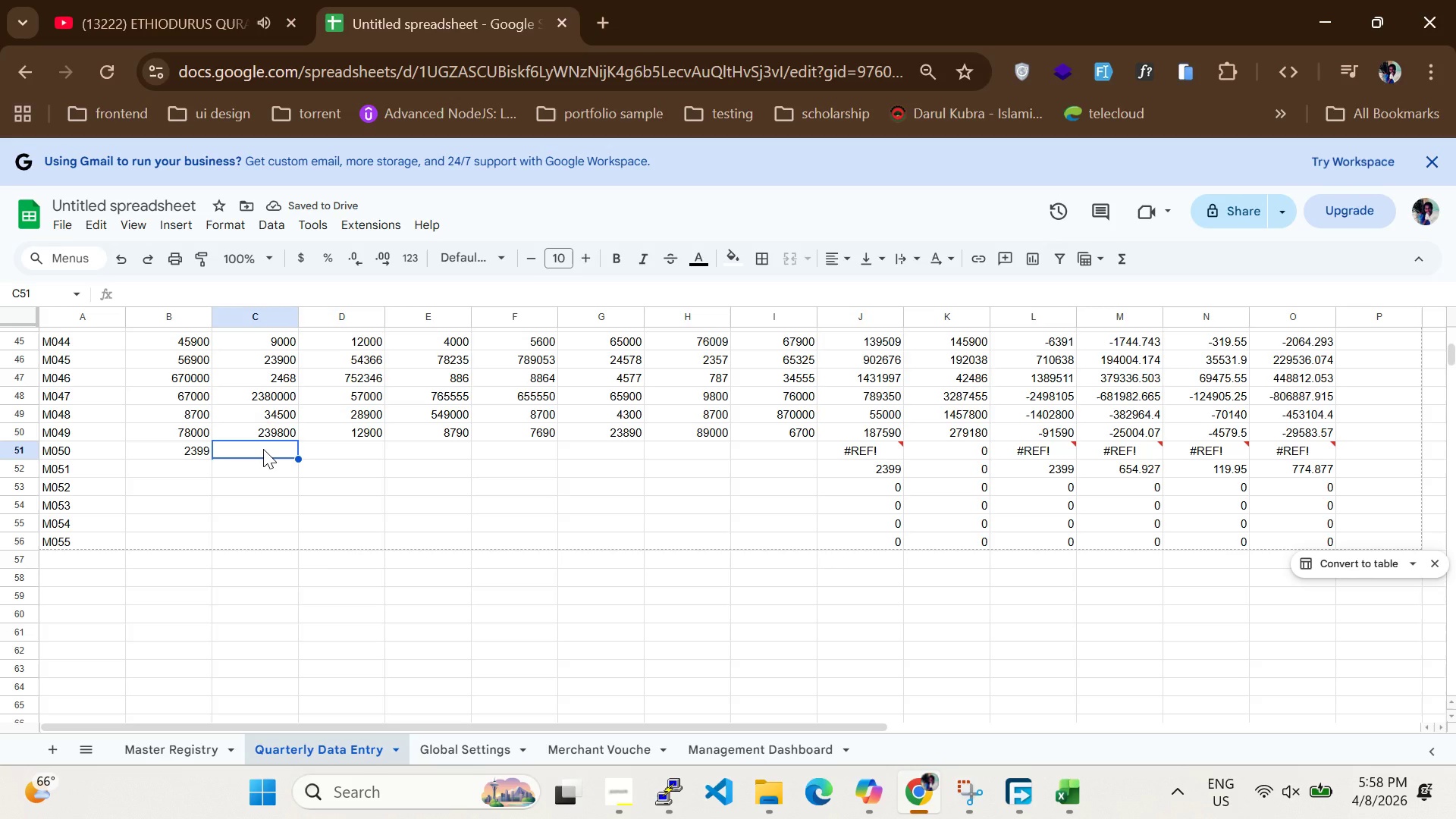 
type(34900)
 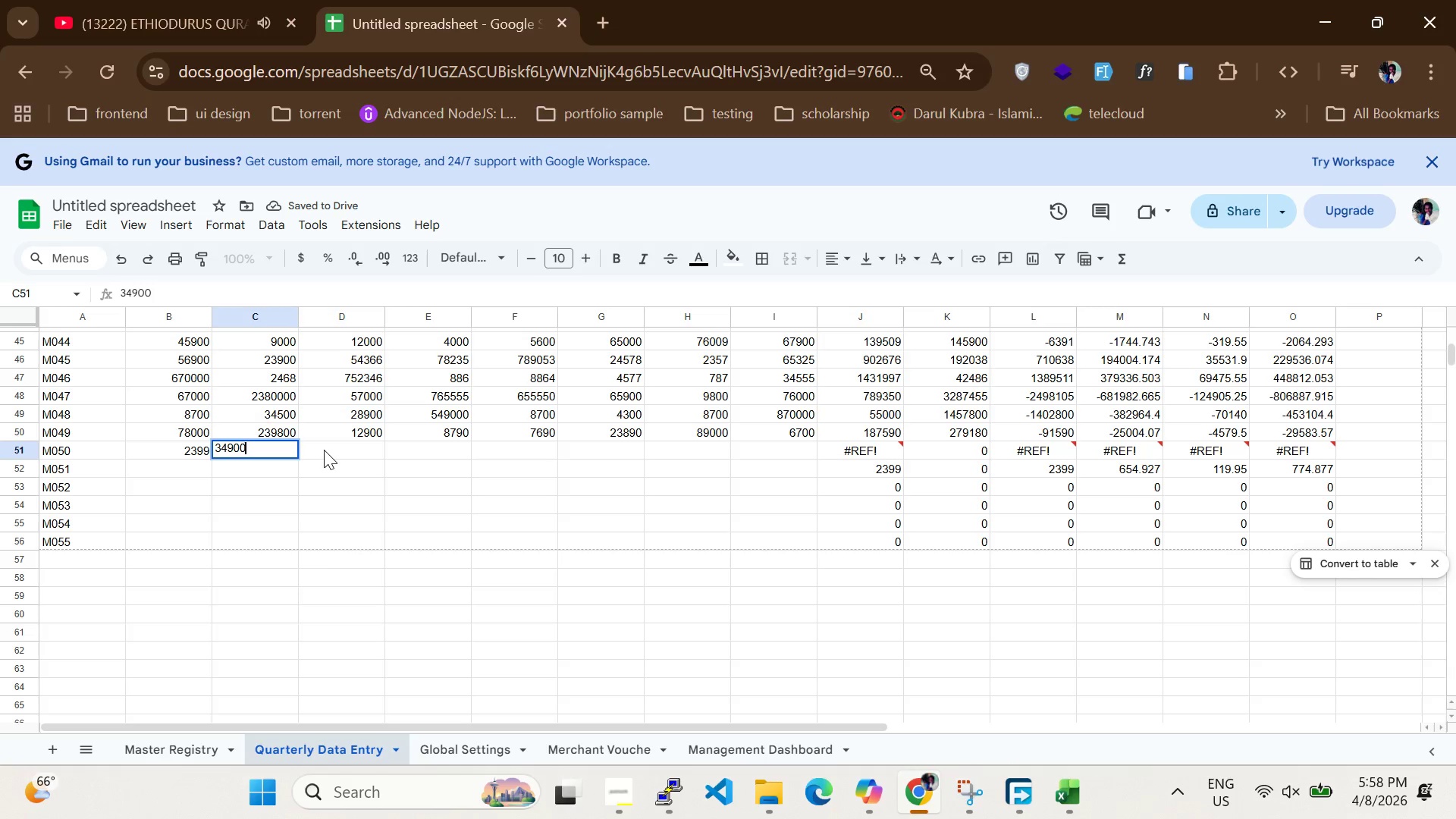 
left_click([328, 453])
 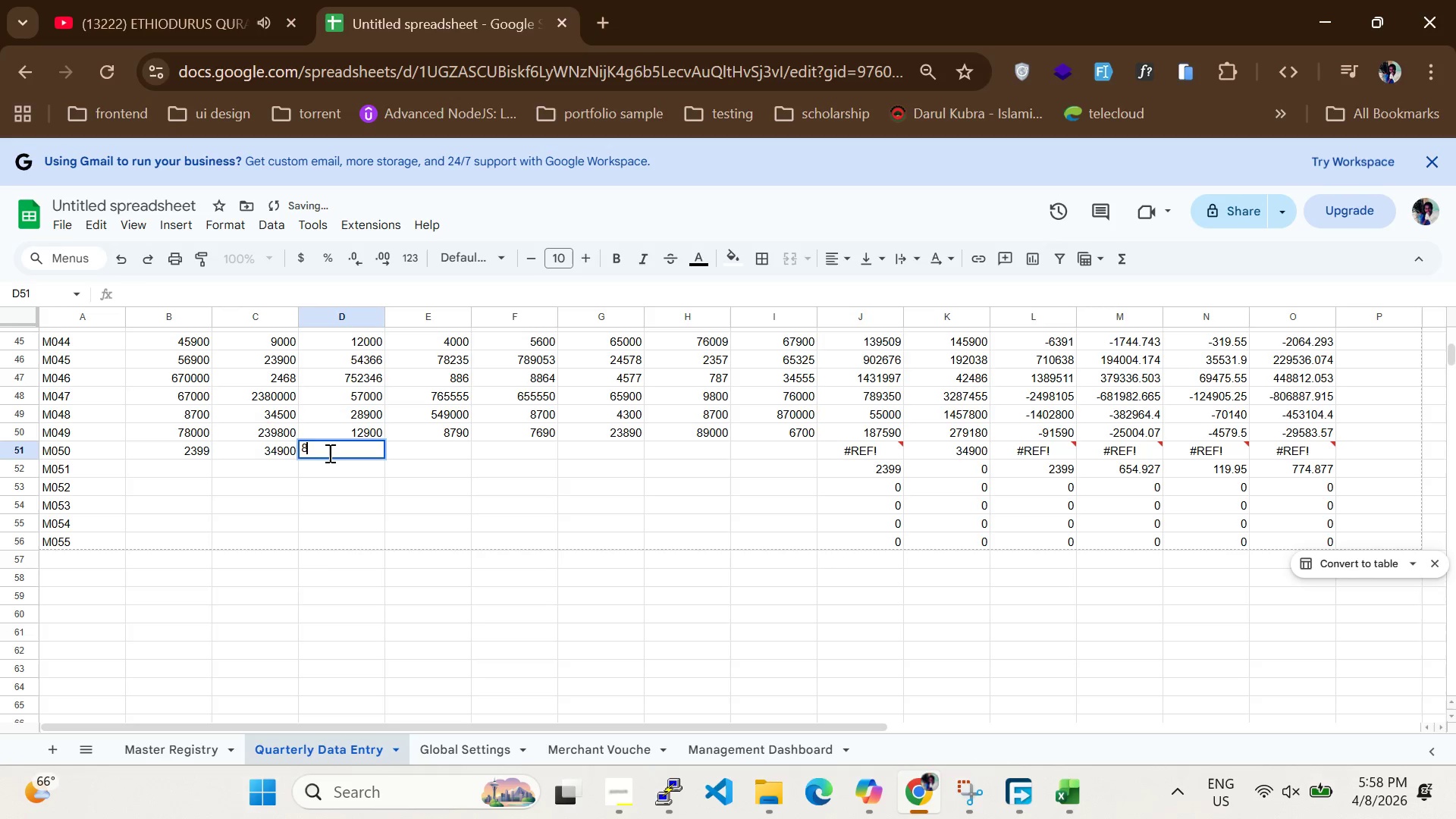 
type(866666)
 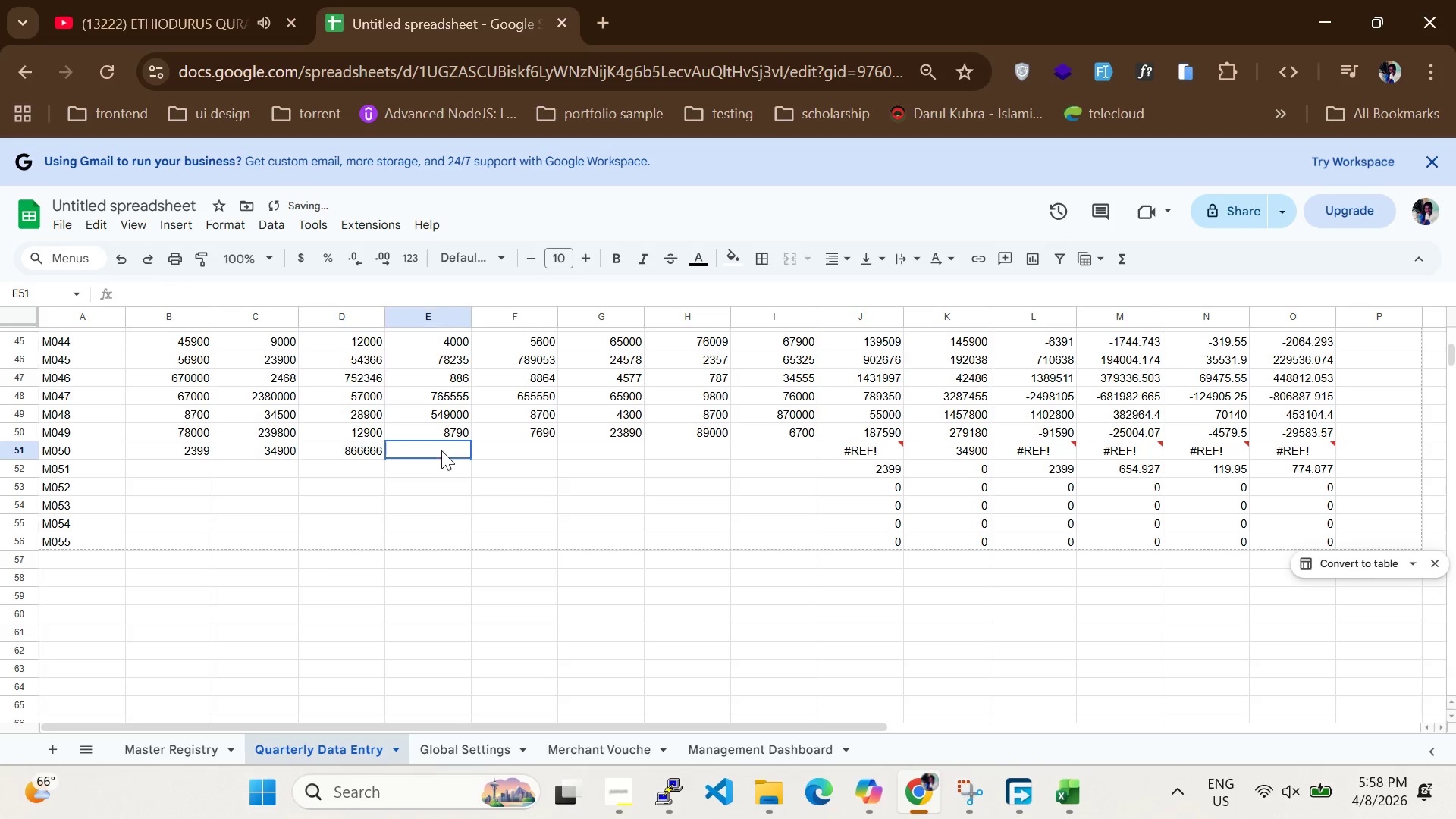 
left_click([441, 450])
 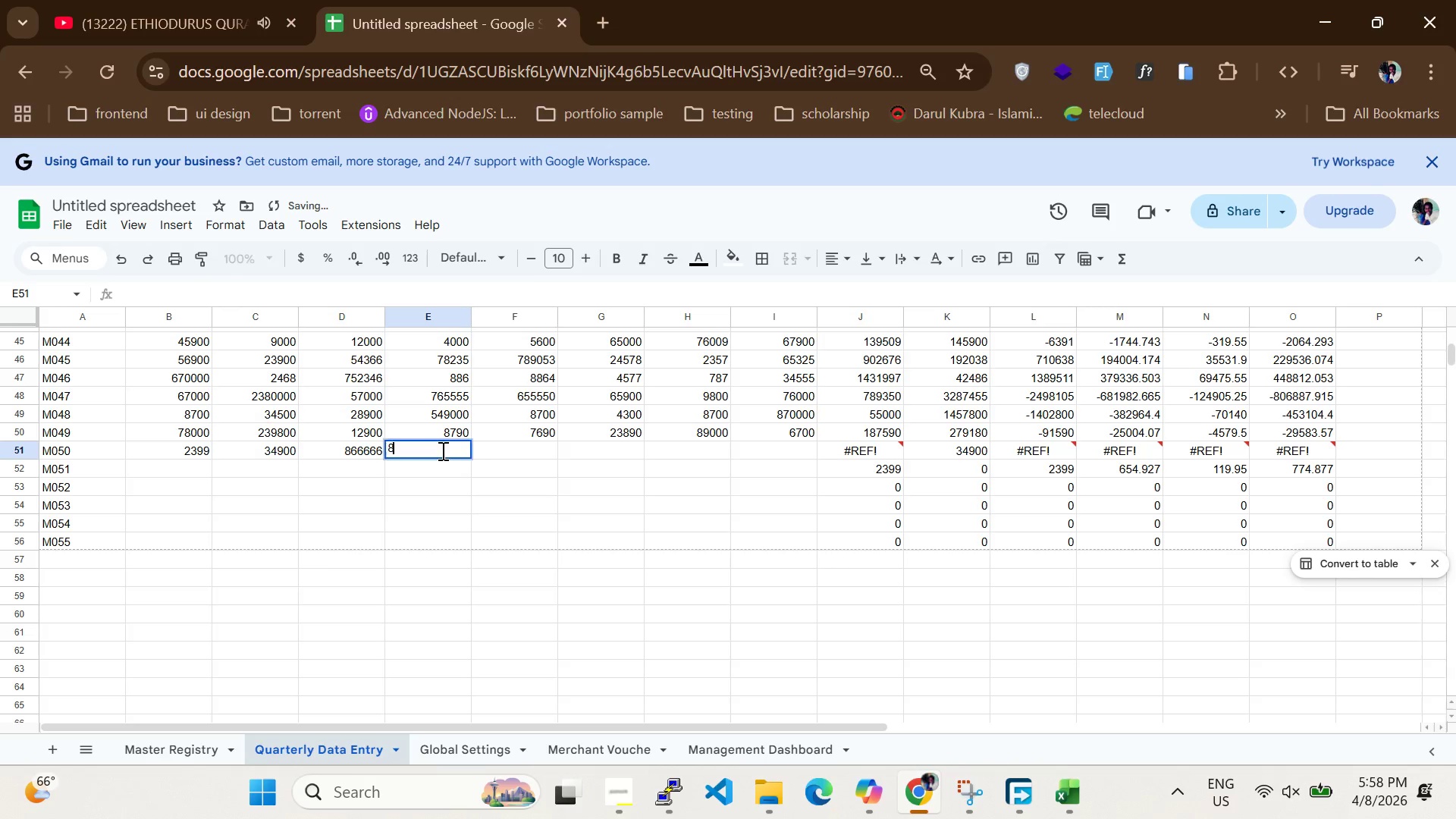 
type(8890900)
 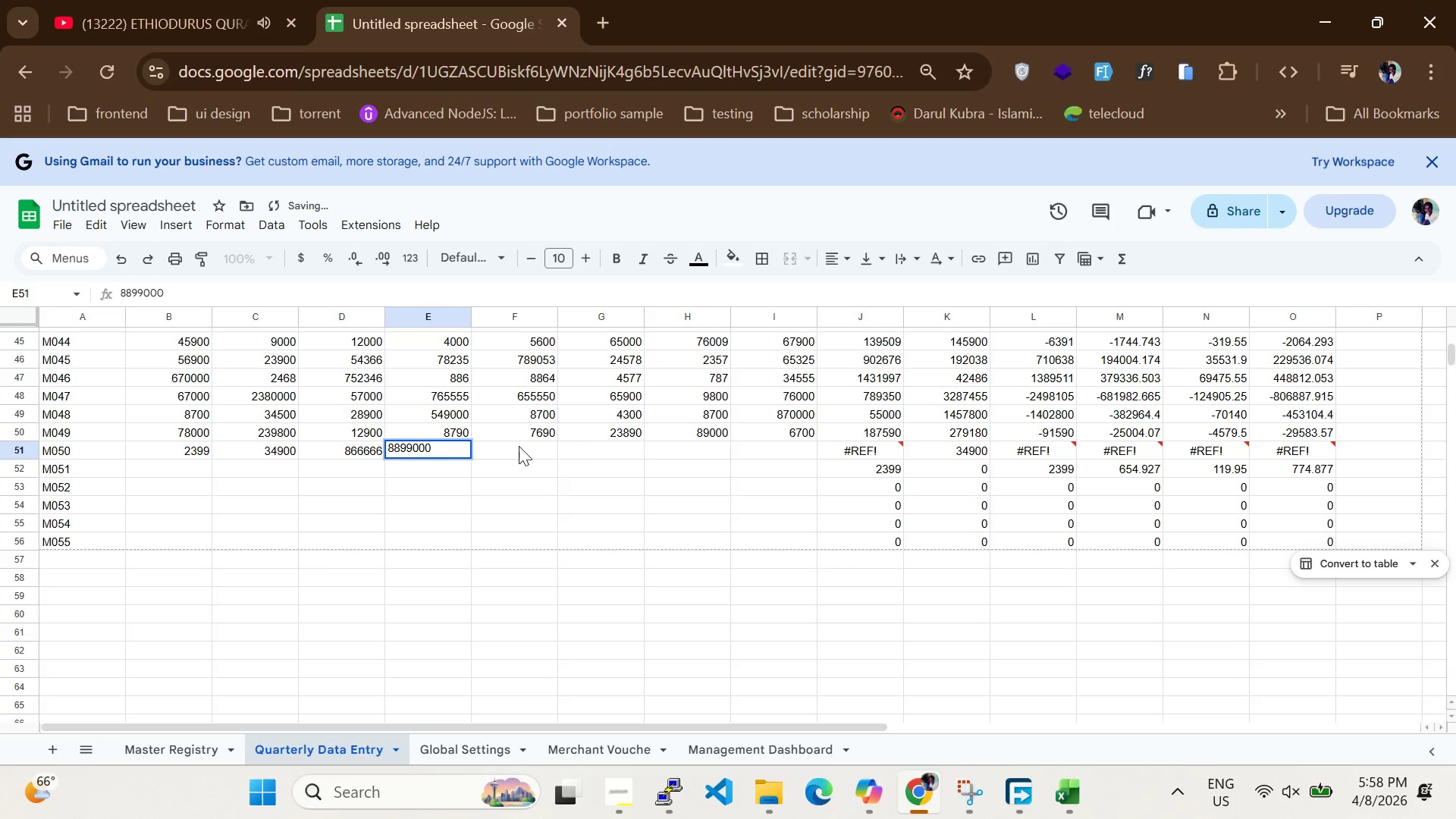 
left_click([519, 446])
 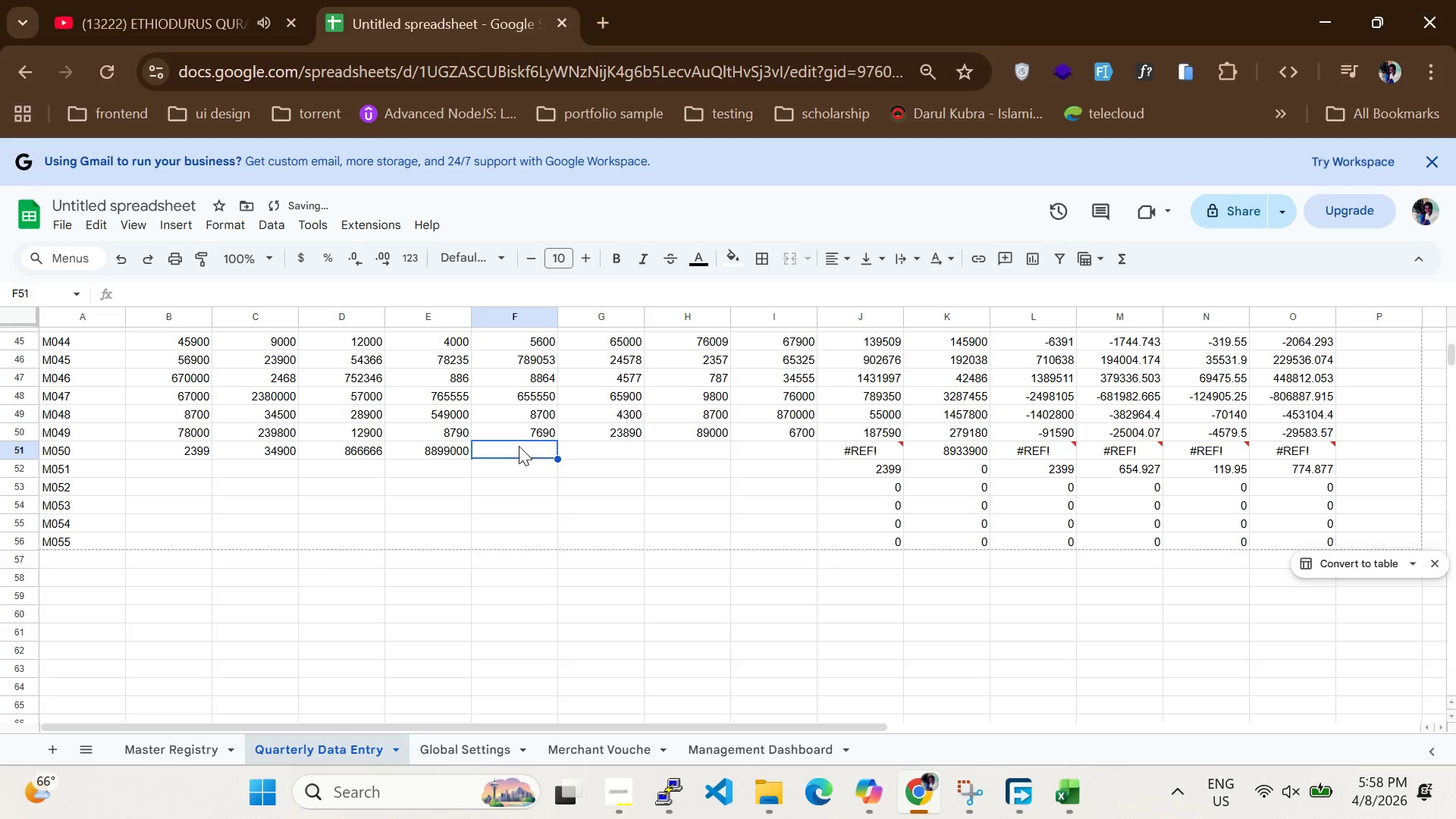 
type(90000)
 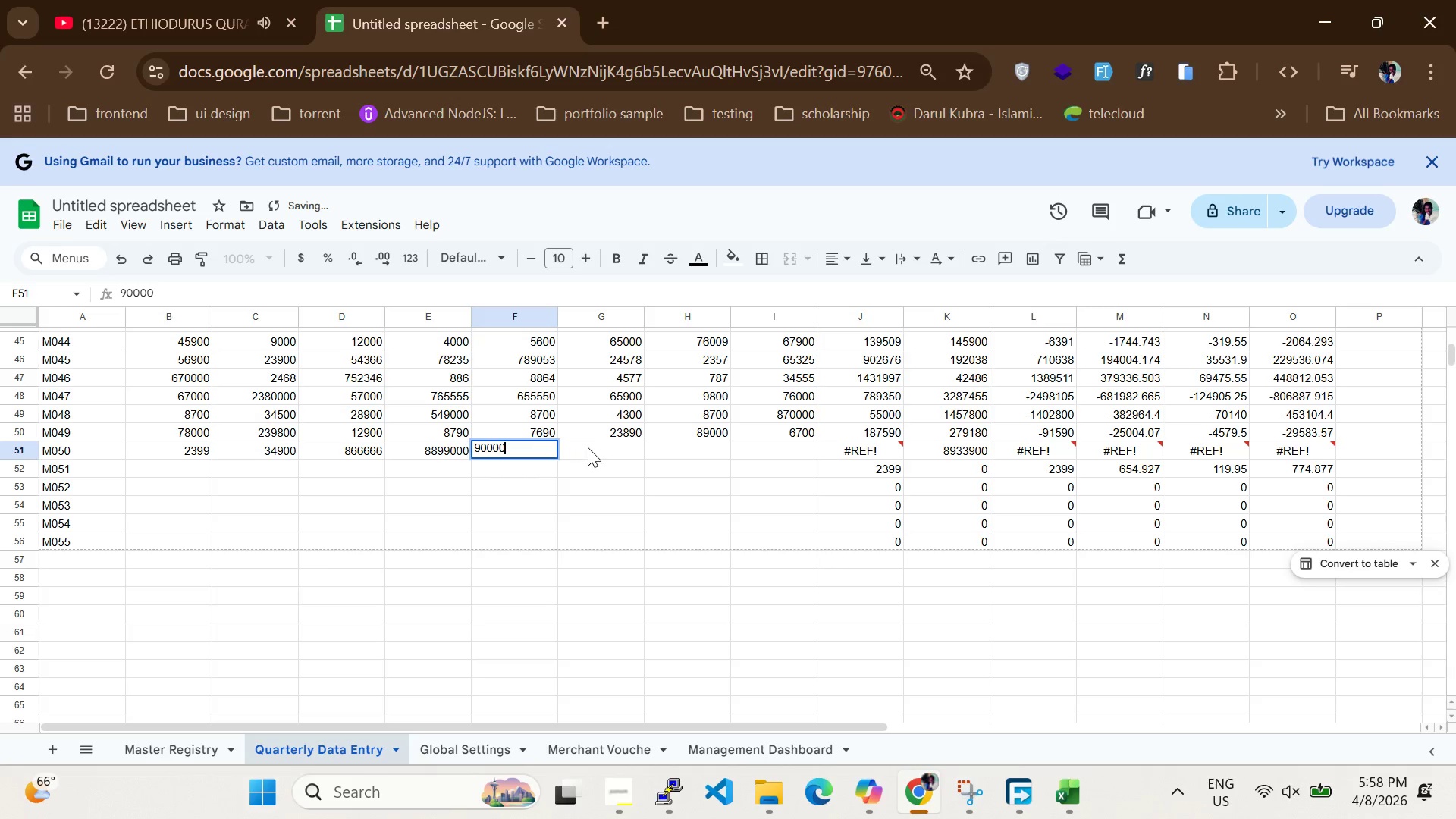 
left_click([588, 447])
 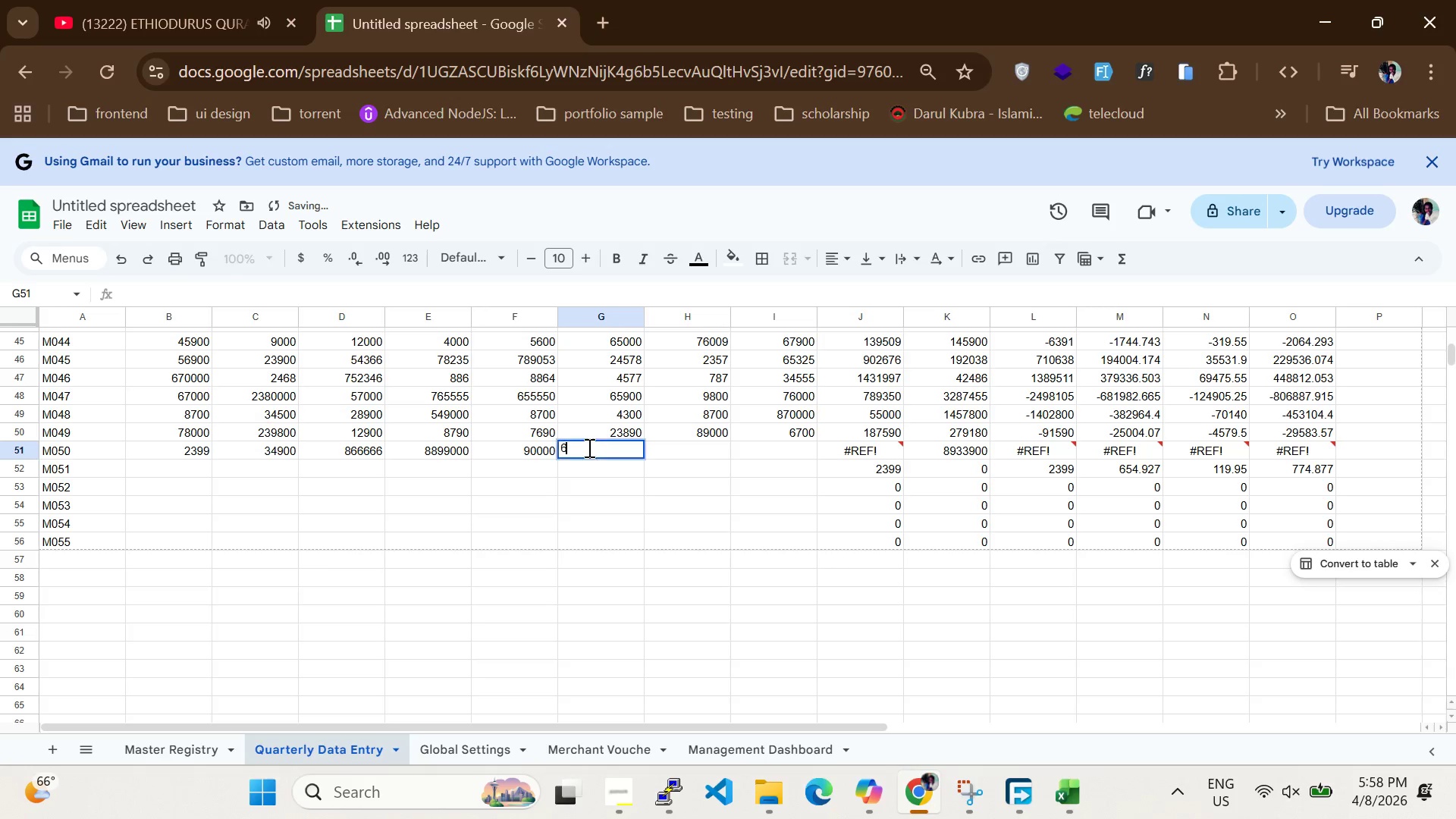 
type(600000)
 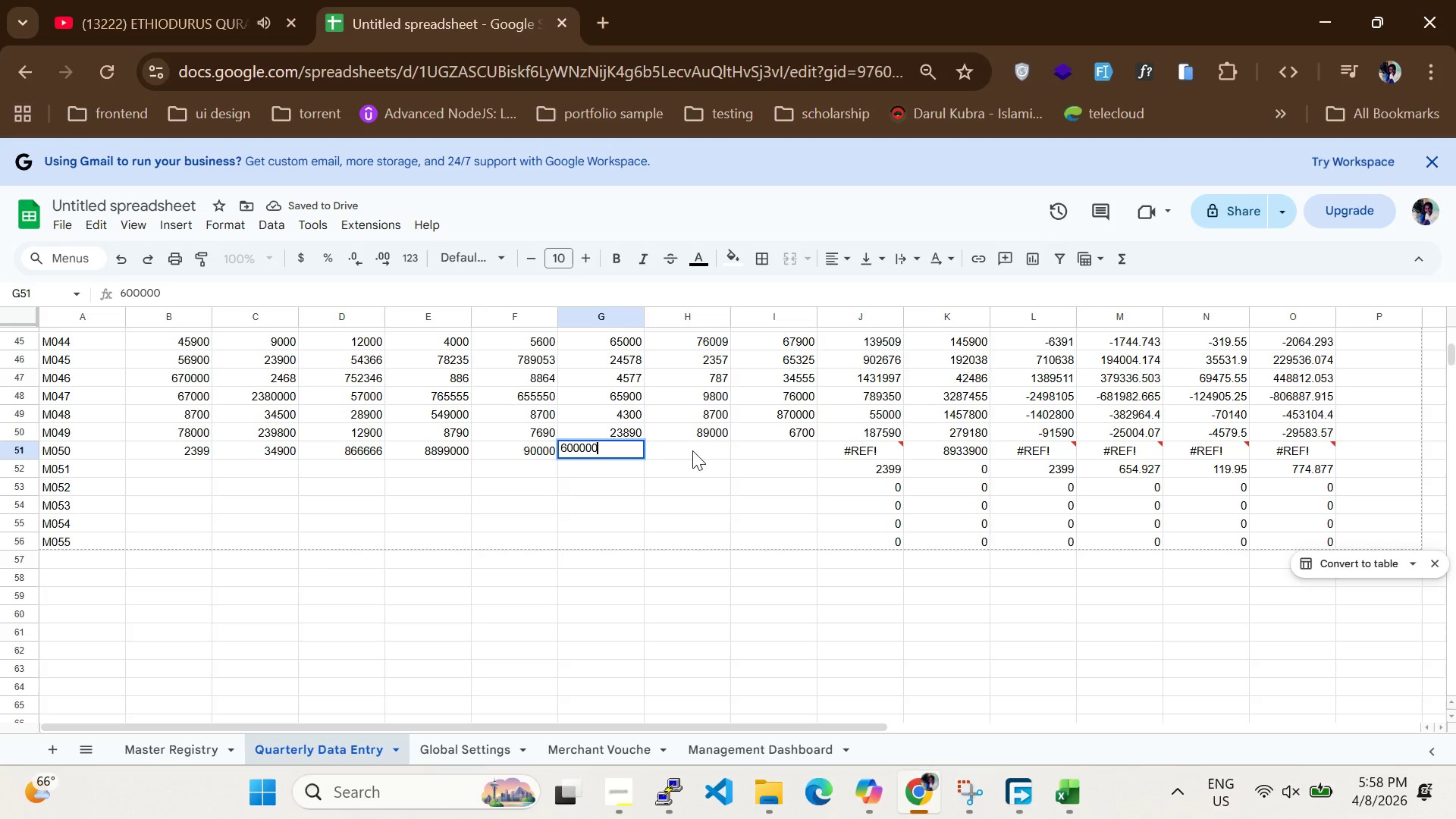 
left_click([692, 450])
 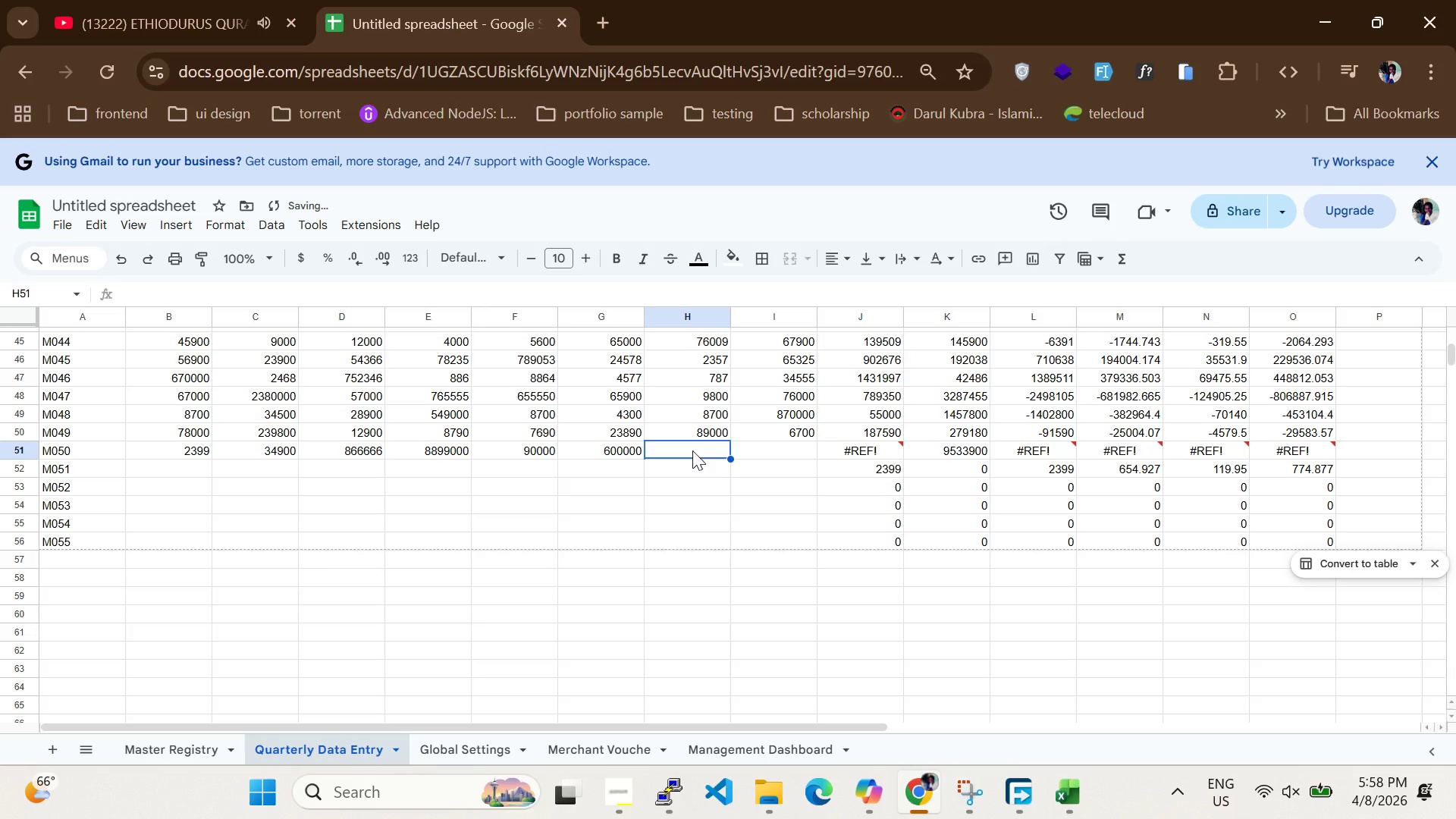 
type(590000)
 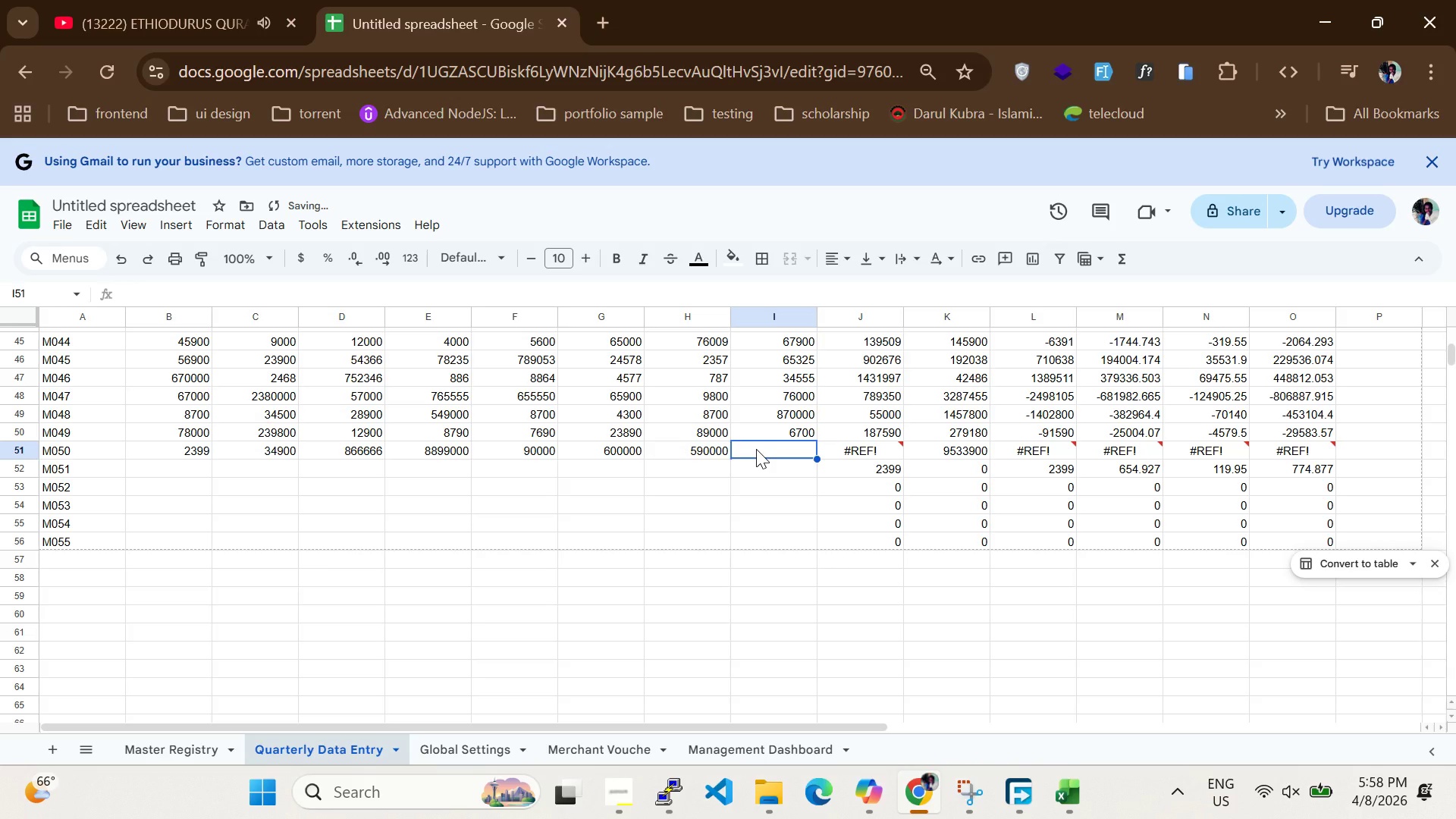 
type(400000)
 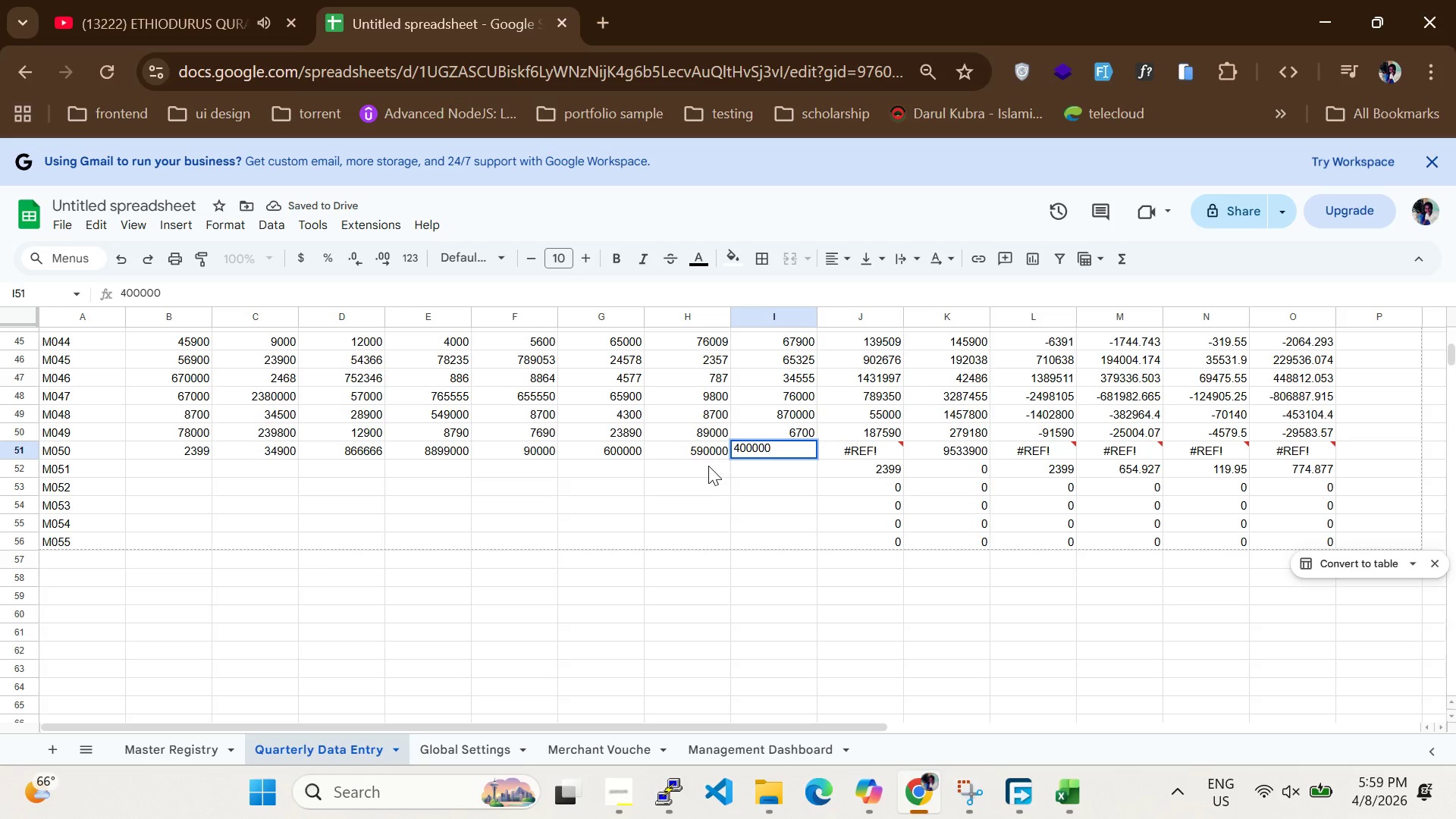 
left_click([708, 466])
 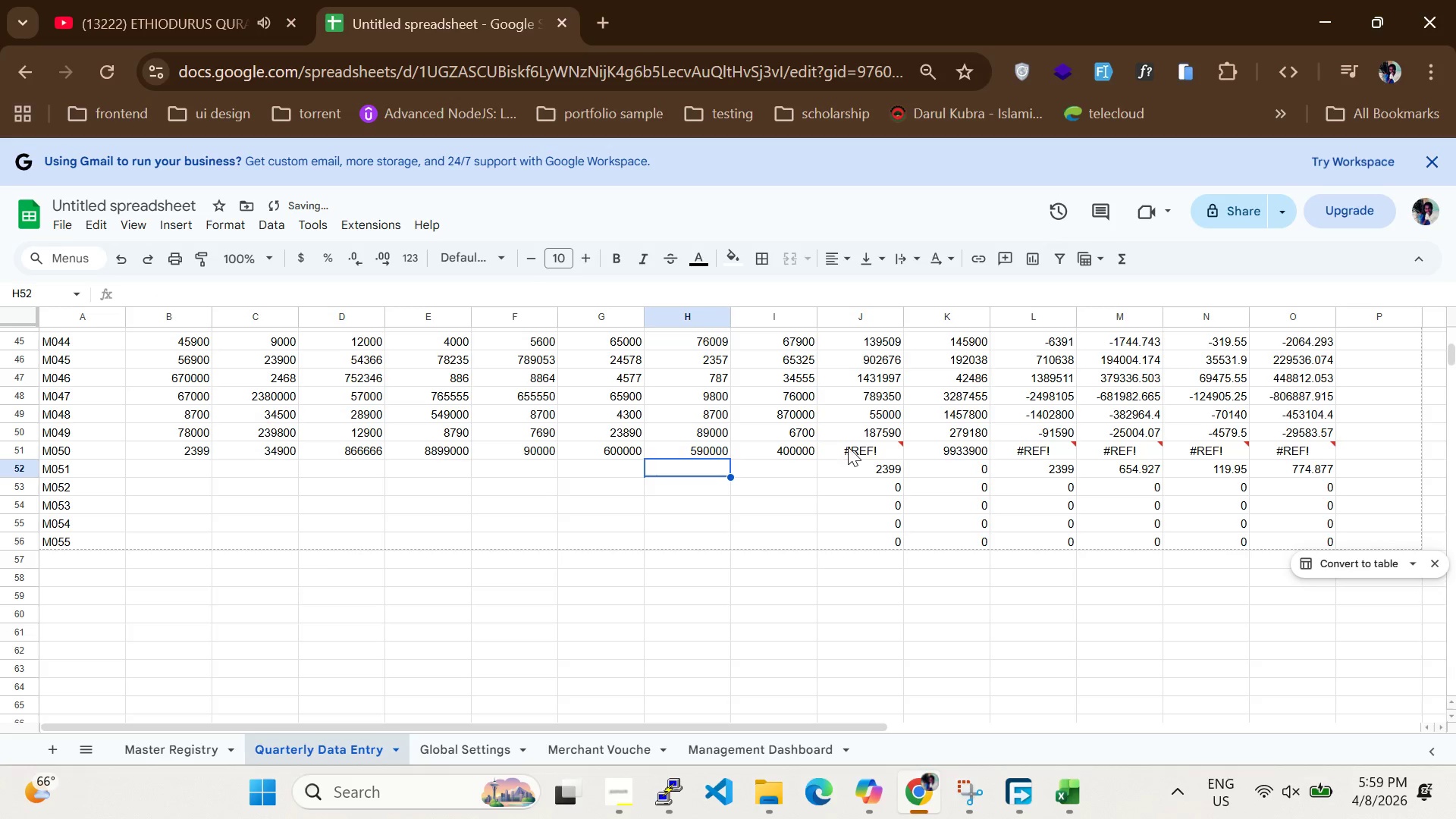 
double_click([848, 447])
 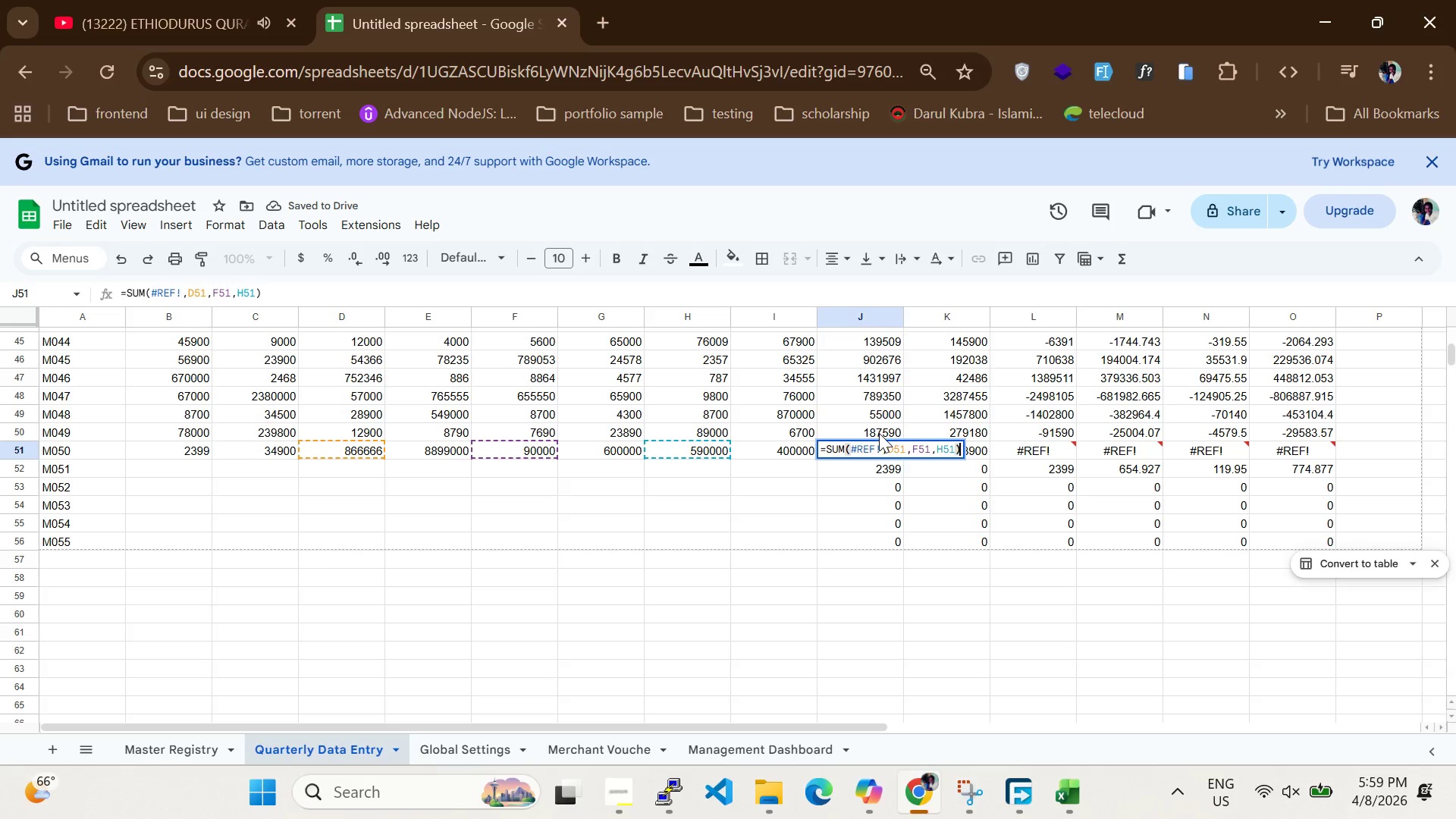 
double_click([879, 431])
 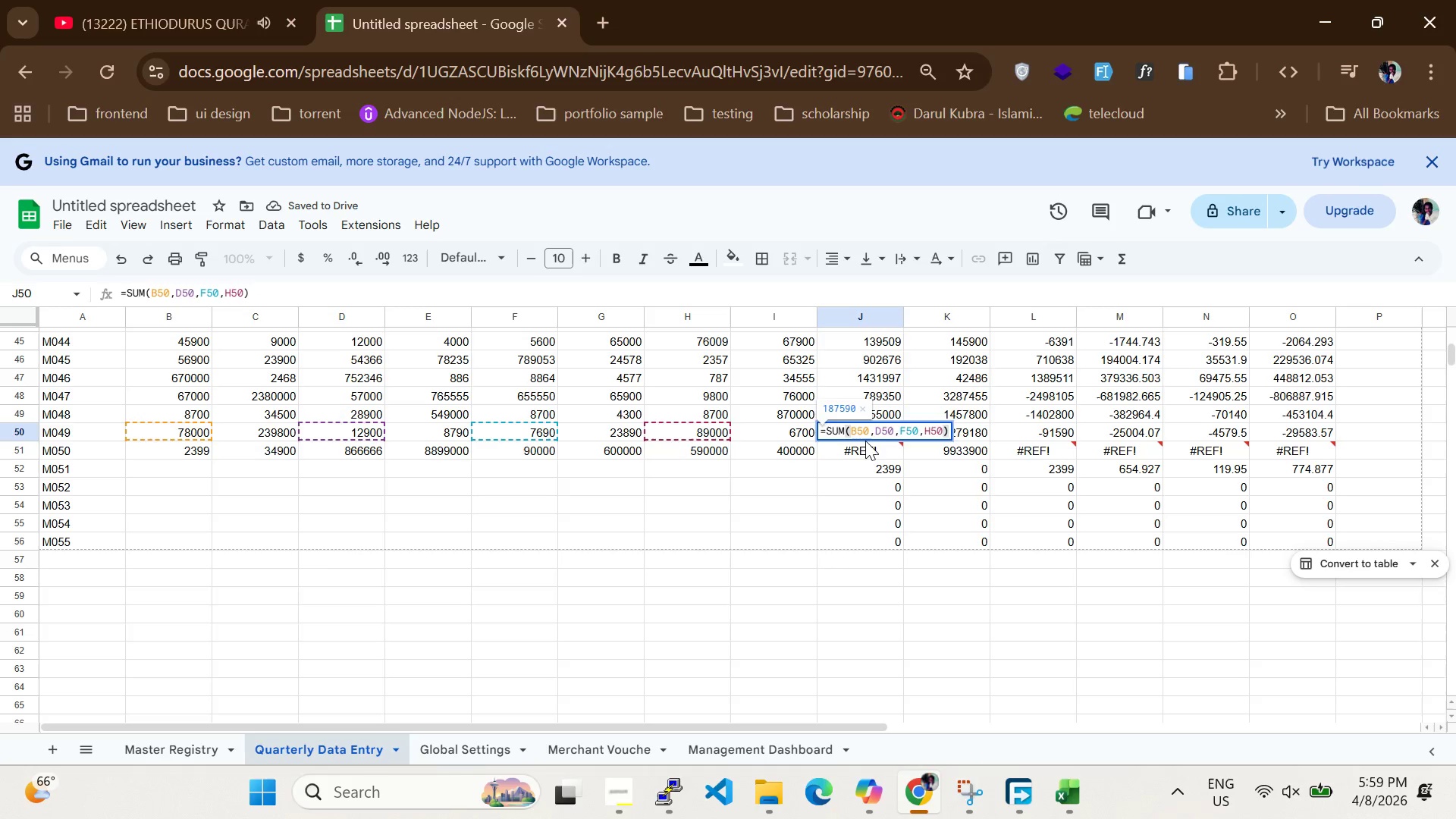 
left_click([864, 443])
 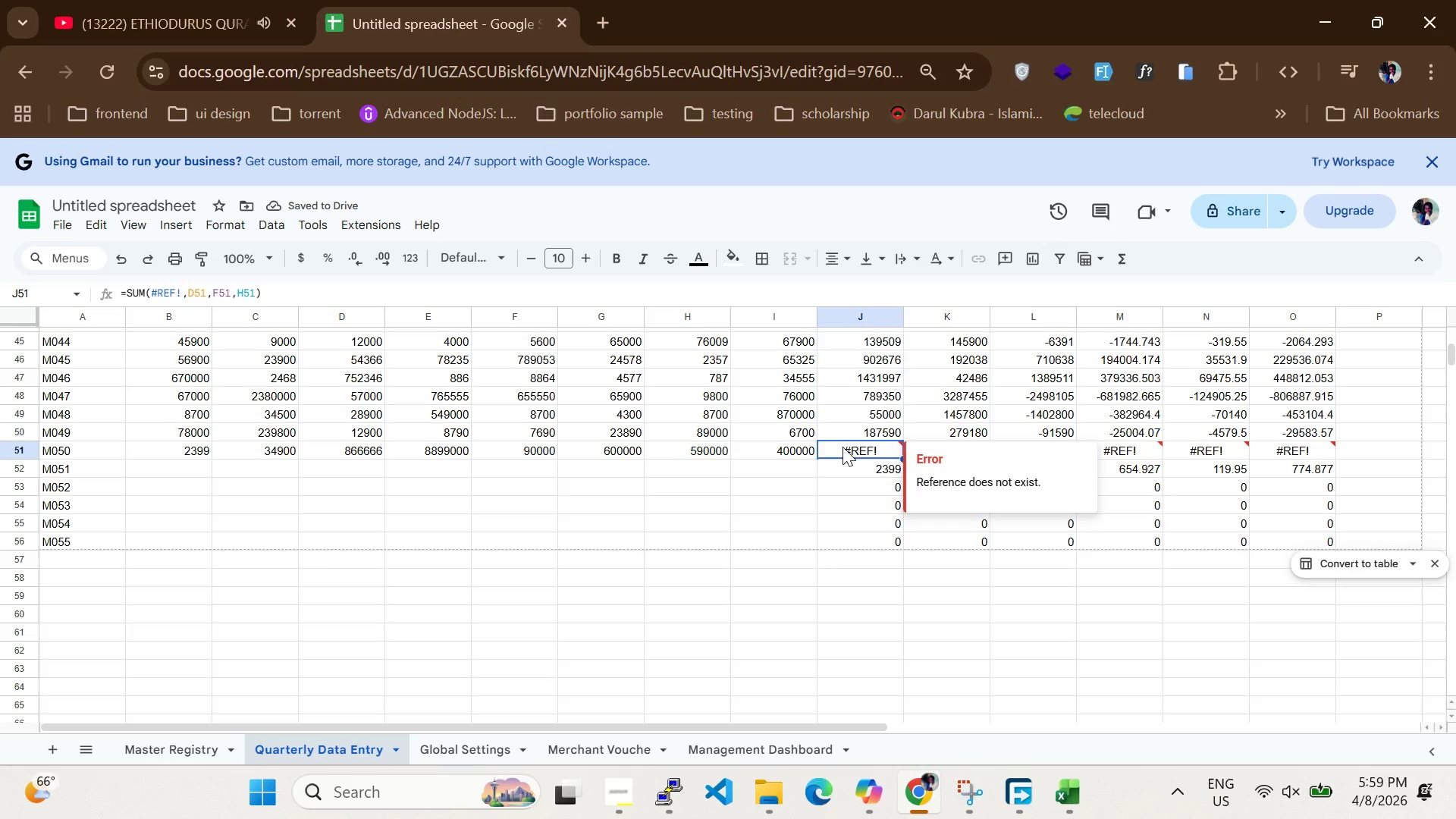 
double_click([843, 447])
 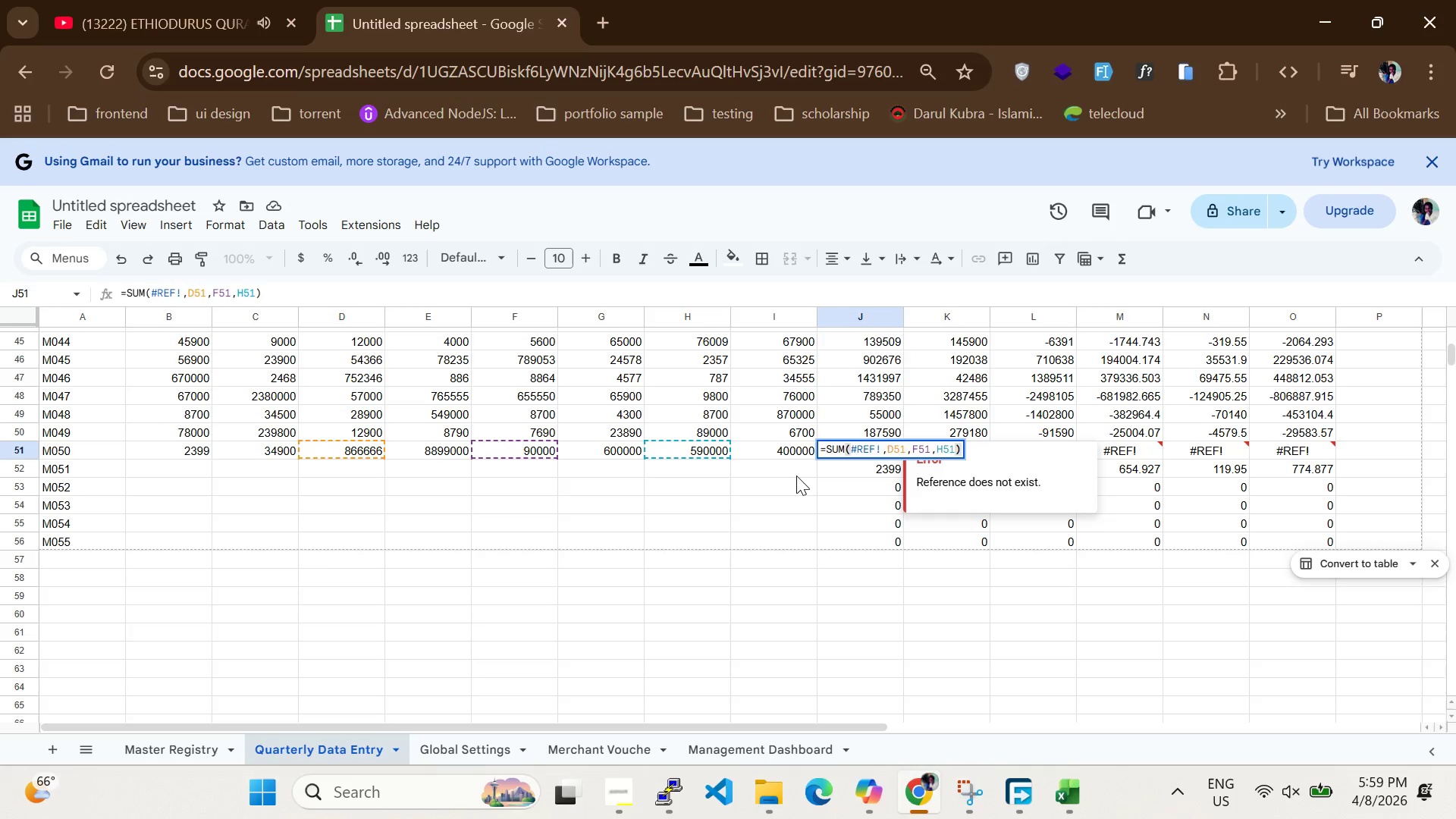 
left_click([792, 482])
 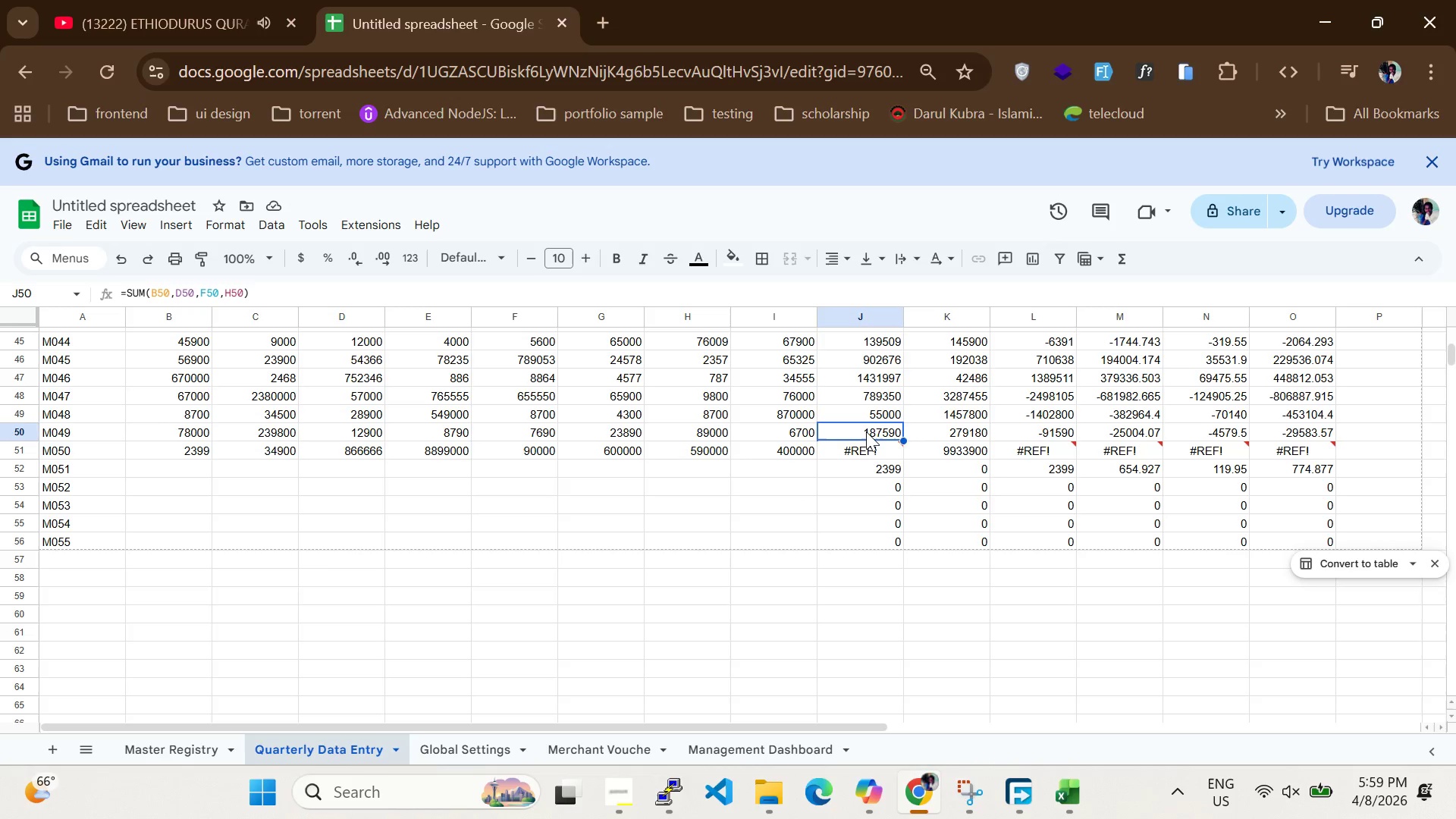 
double_click([870, 432])
 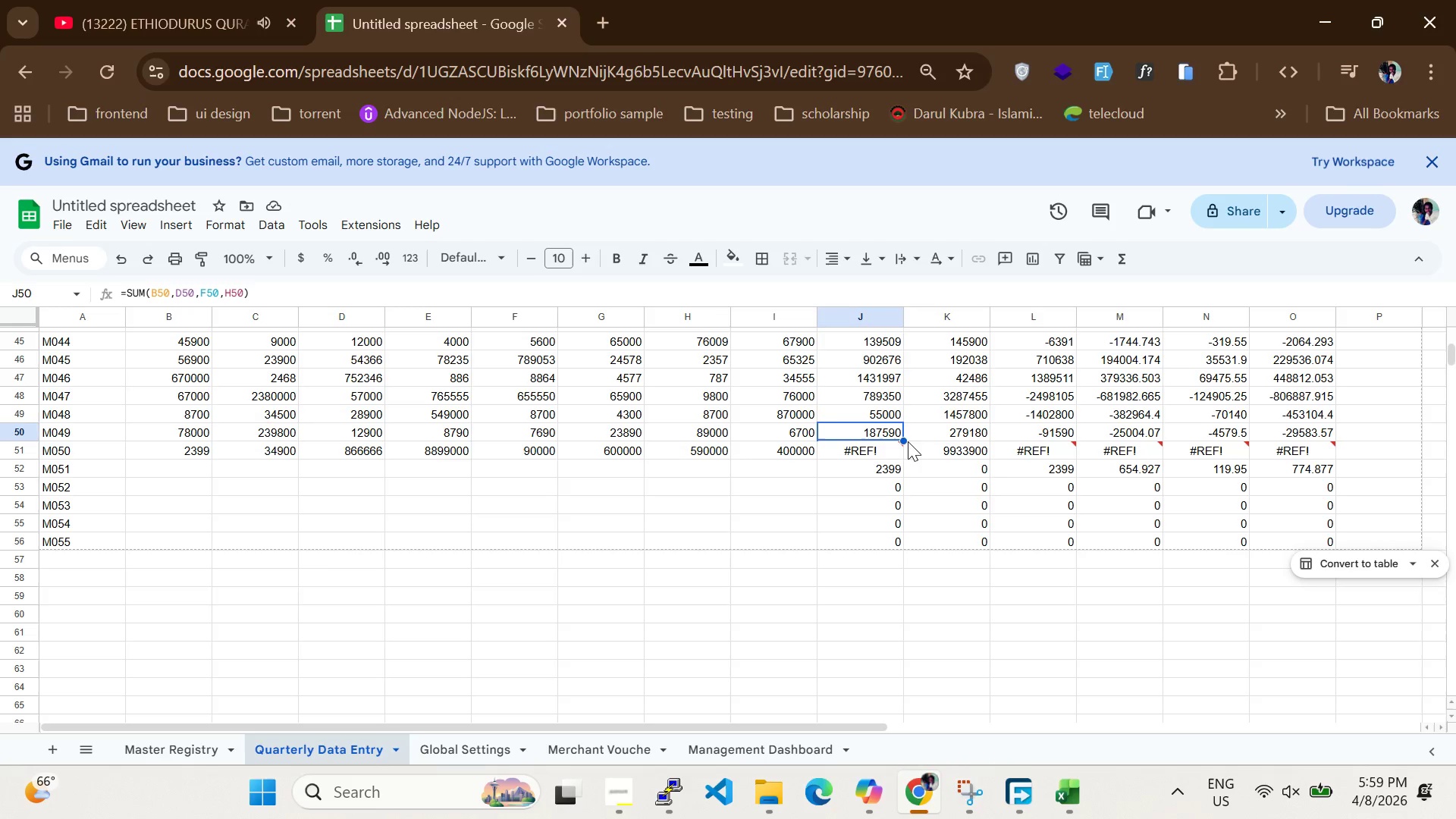 
left_click_drag(start_coordinate=[904, 441], to_coordinate=[893, 482])
 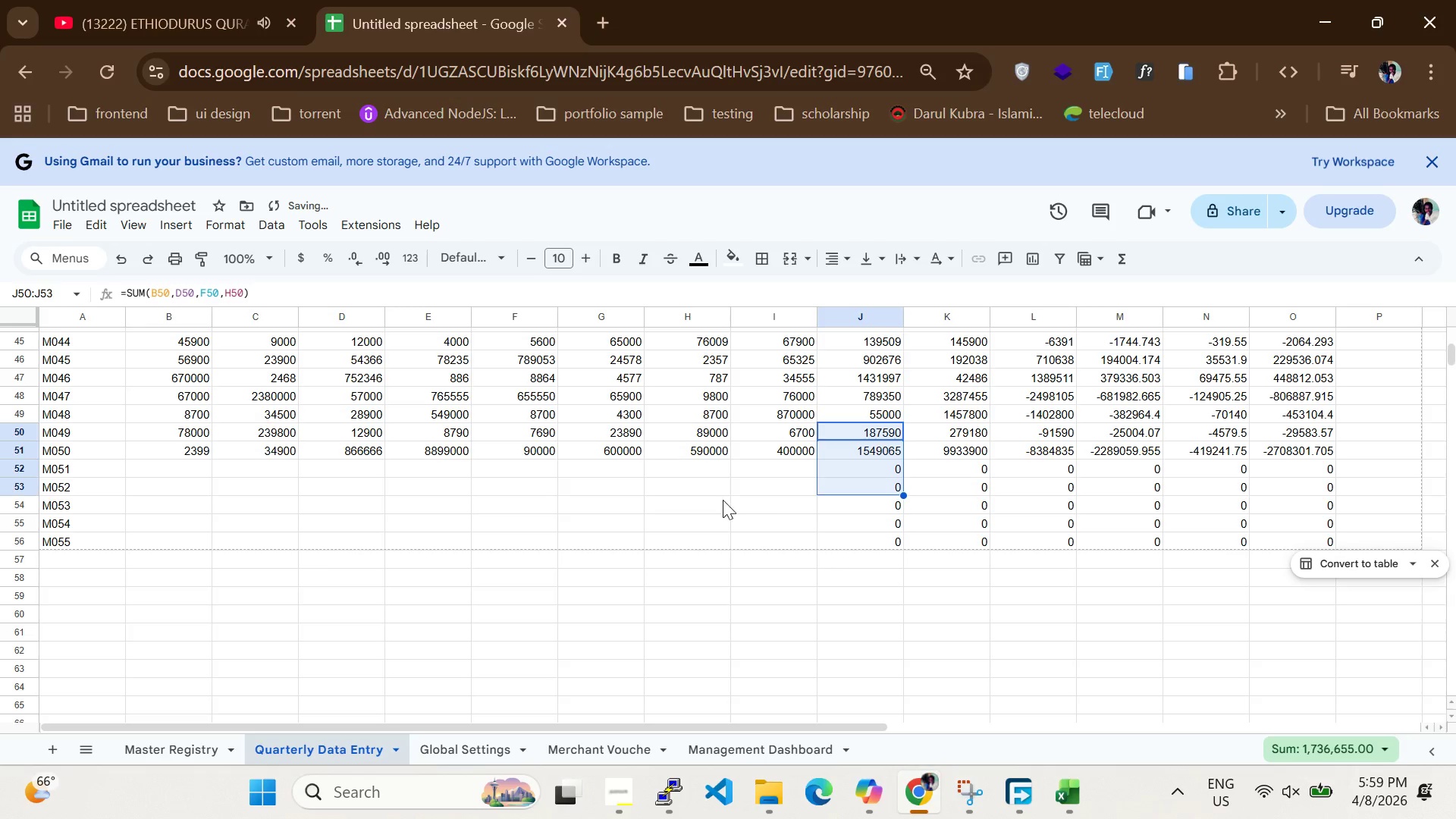 
left_click([723, 500])
 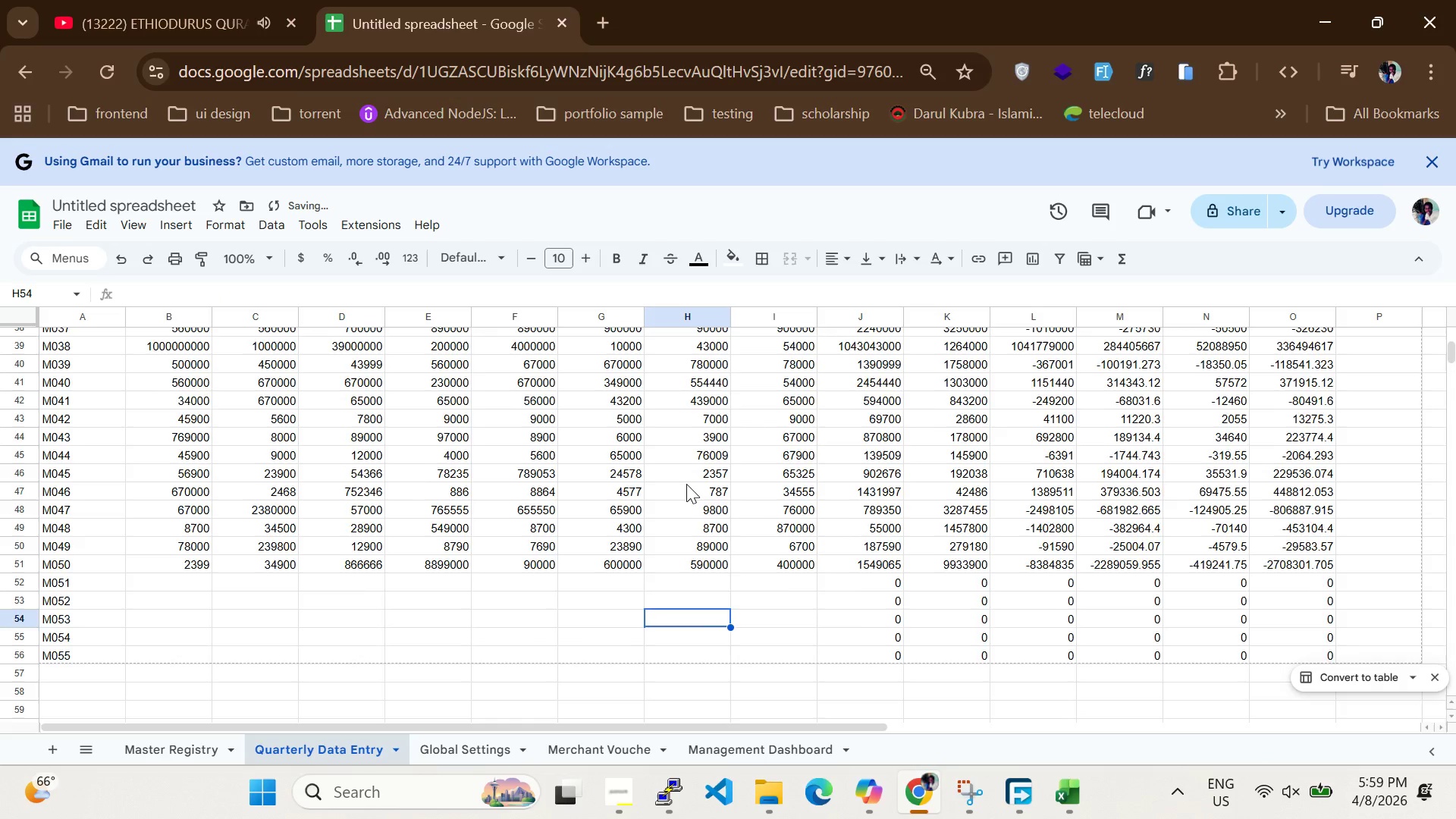 
scroll: coordinate [686, 482], scroll_direction: up, amount: 9.0
 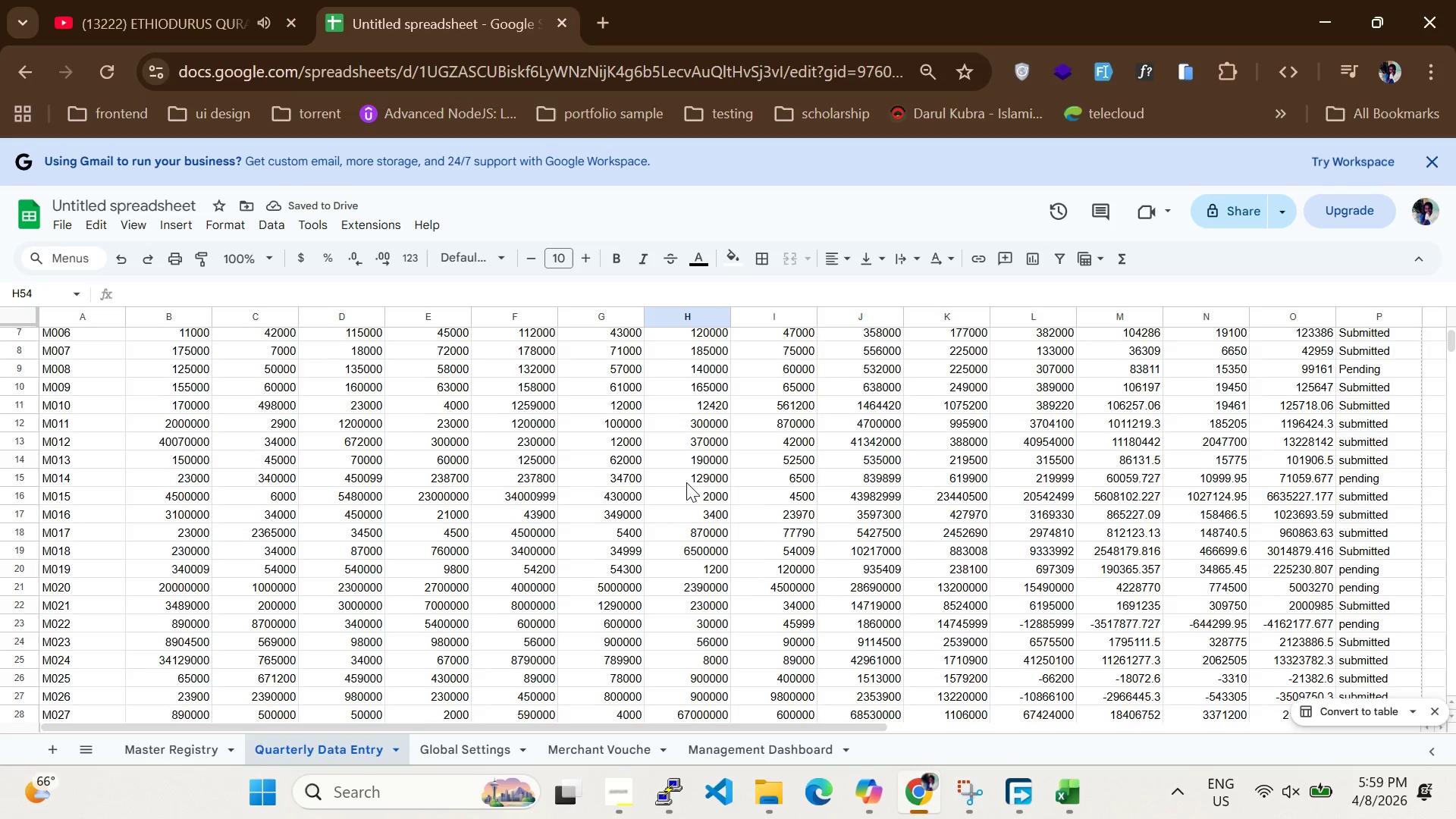 
scroll: coordinate [686, 482], scroll_direction: down, amount: 5.0
 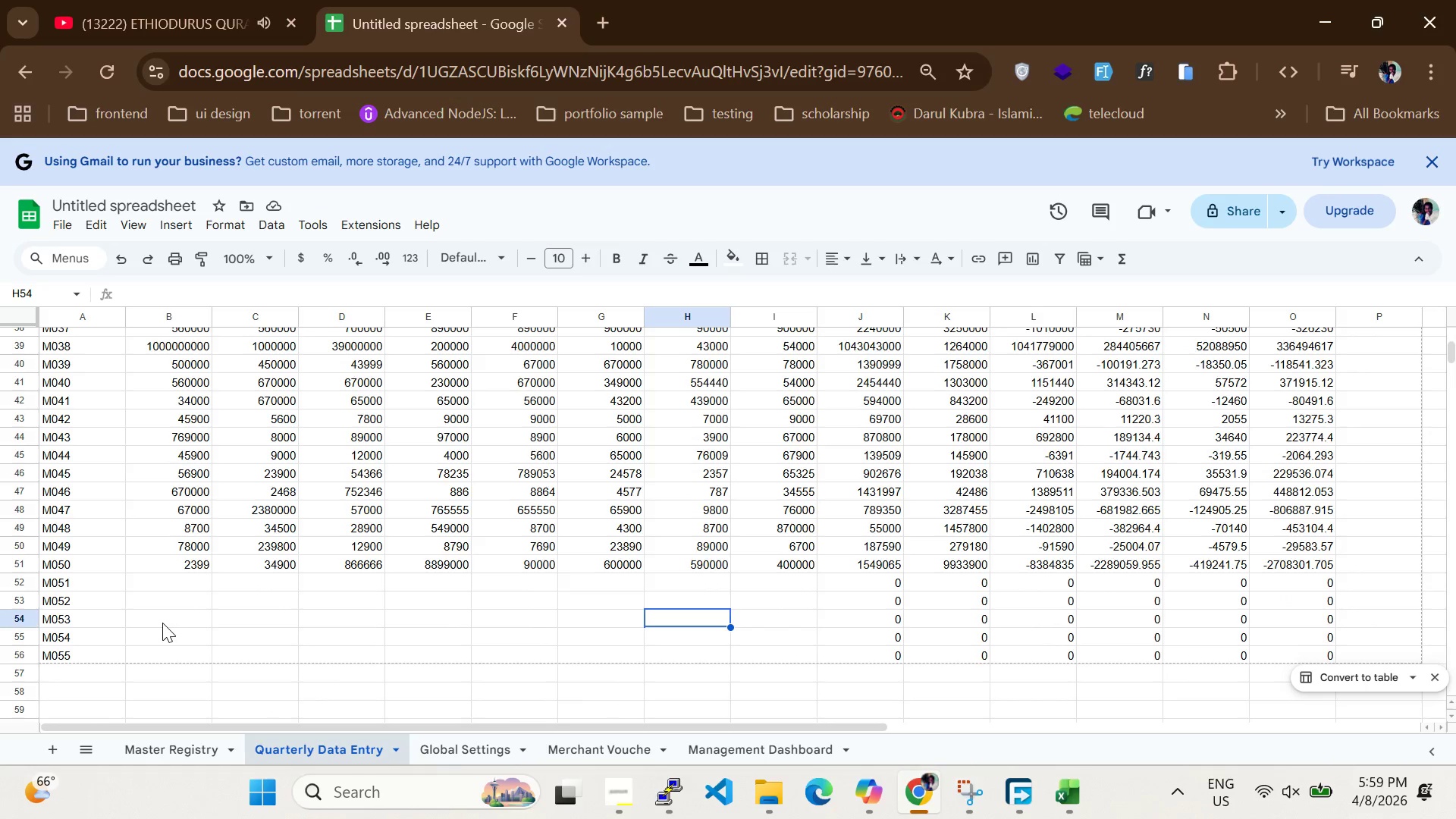 
left_click([172, 582])
 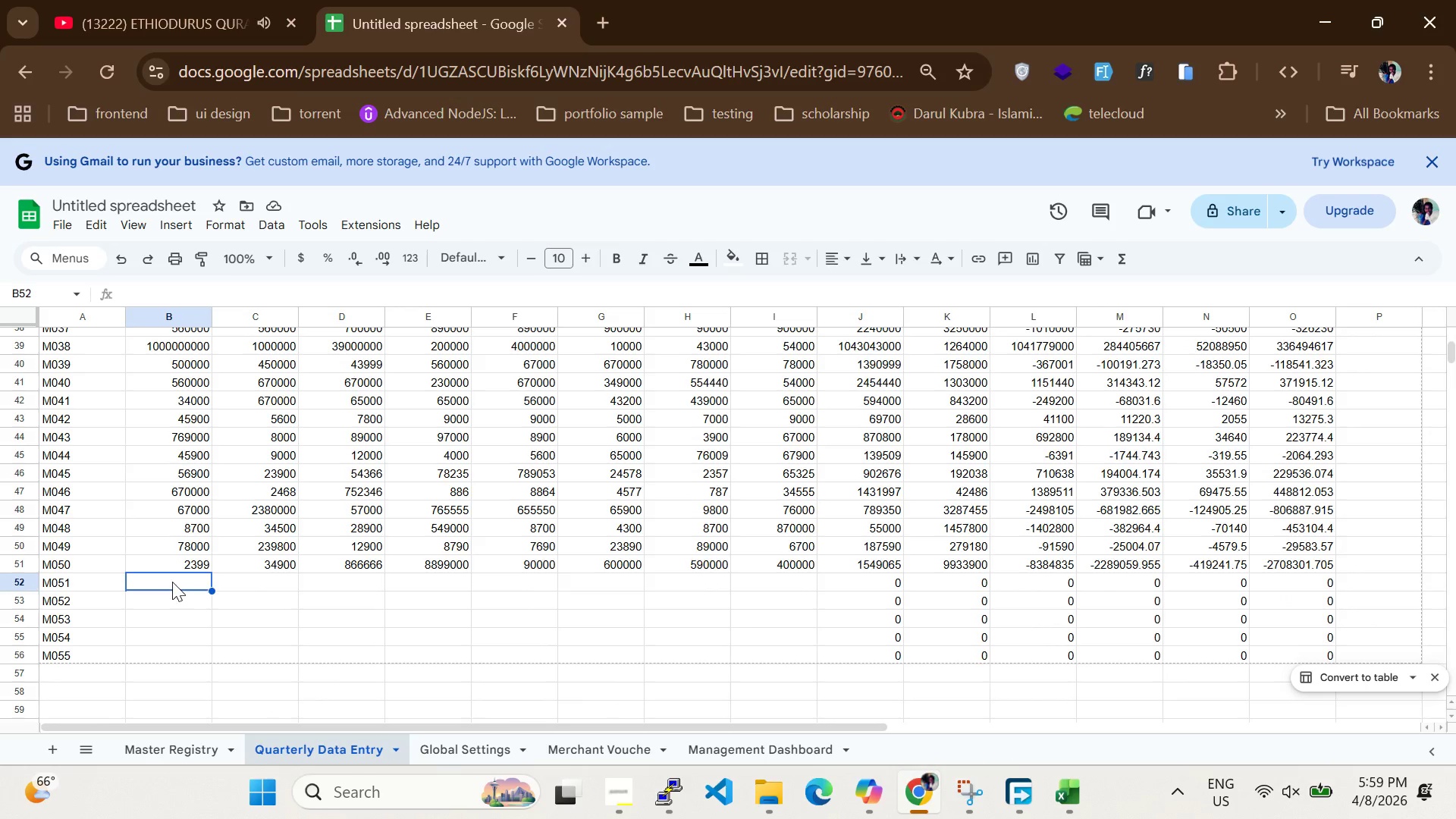 
type(80000000)
 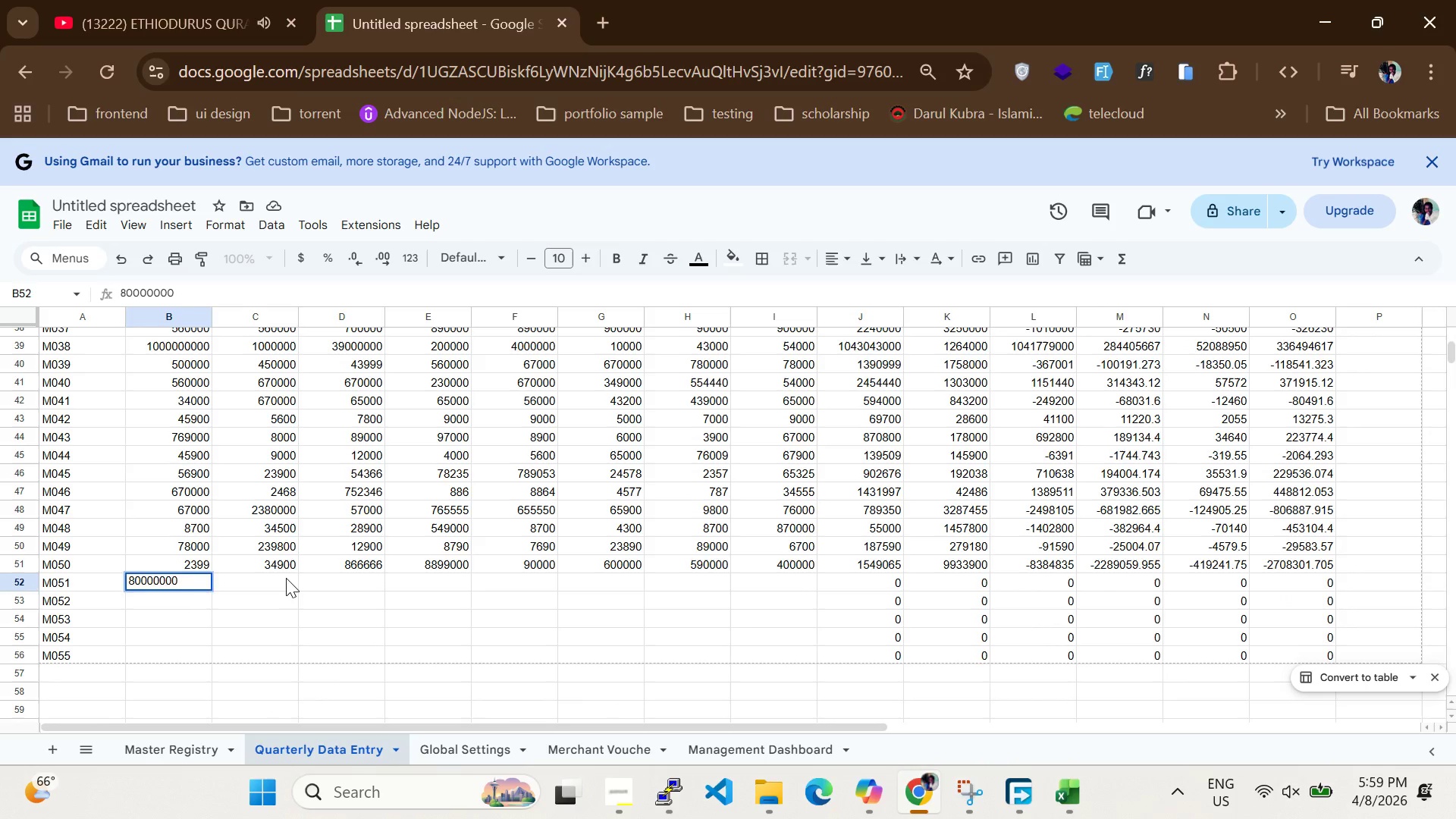 
left_click([286, 578])
 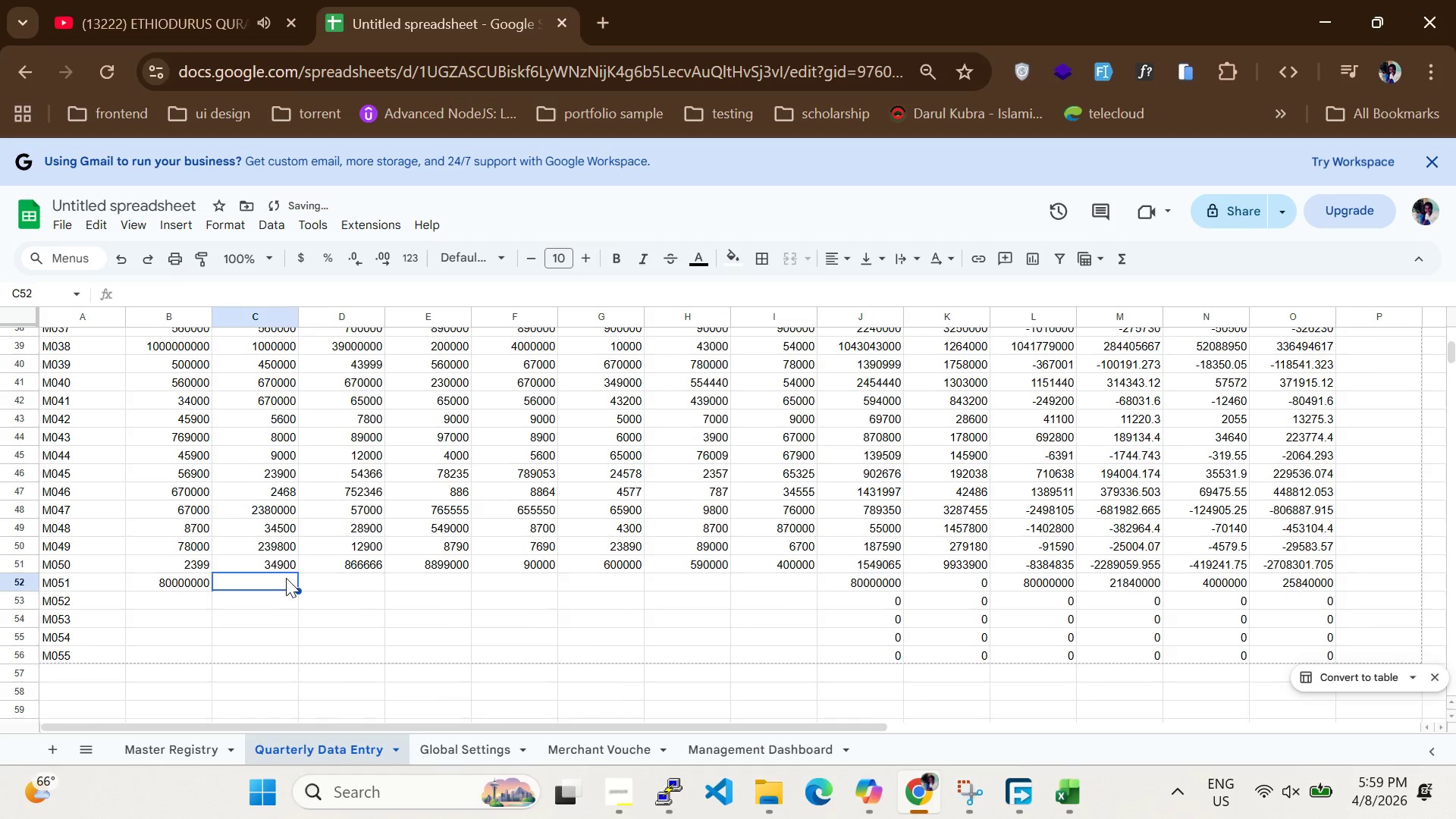 
type(50000)
 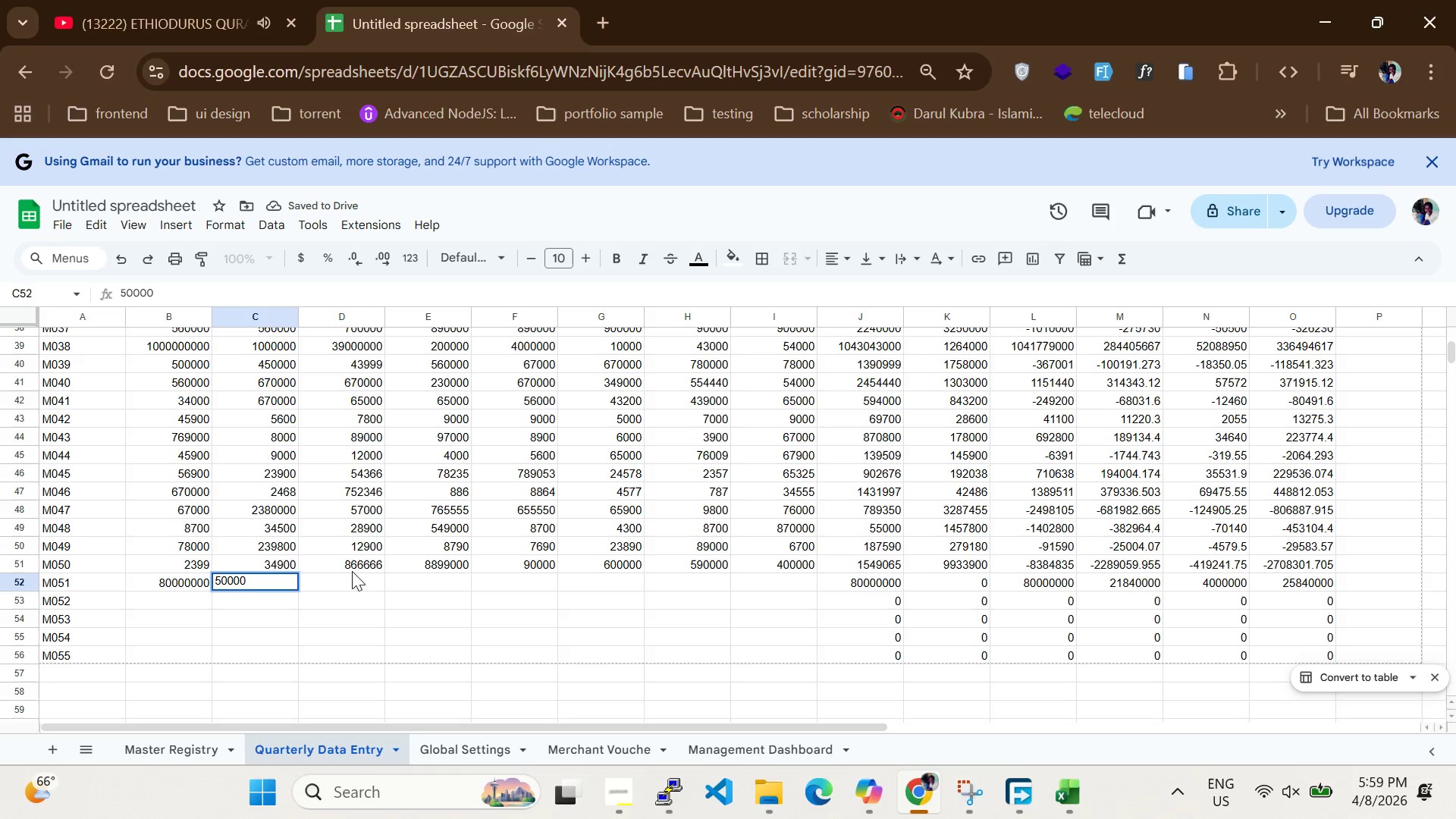 
key(0)
 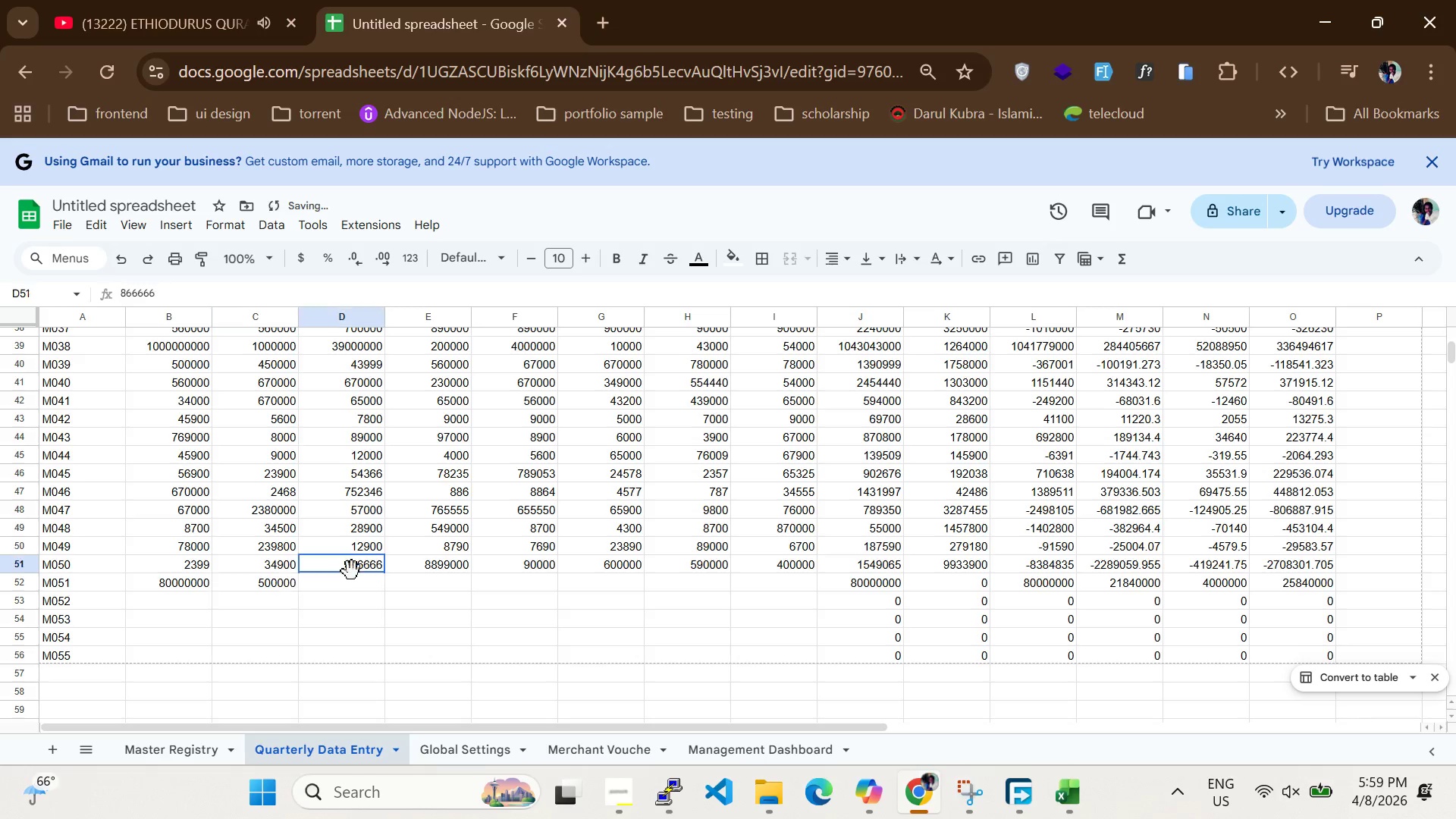 
left_click([352, 571])
 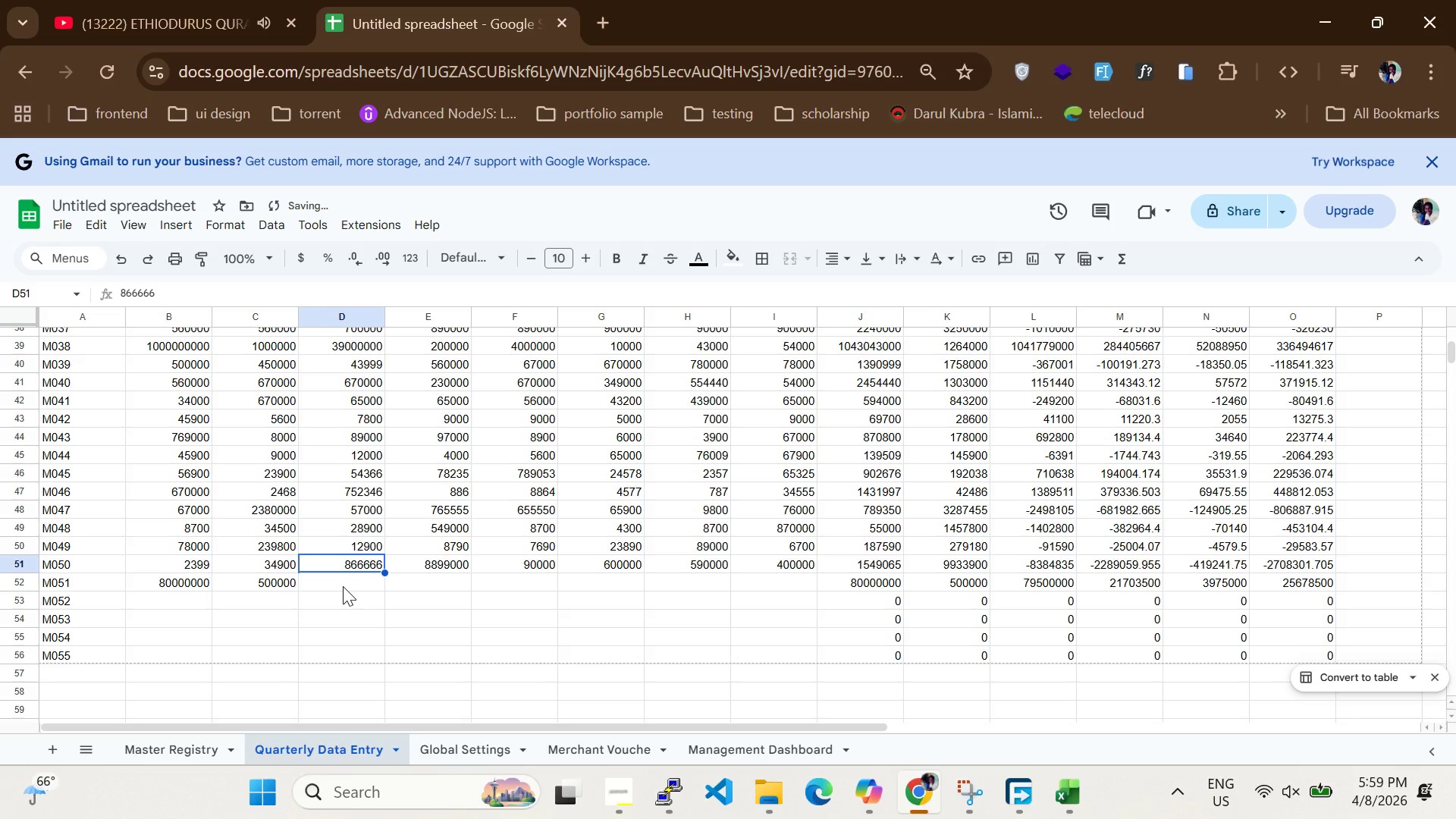 
left_click([343, 586])
 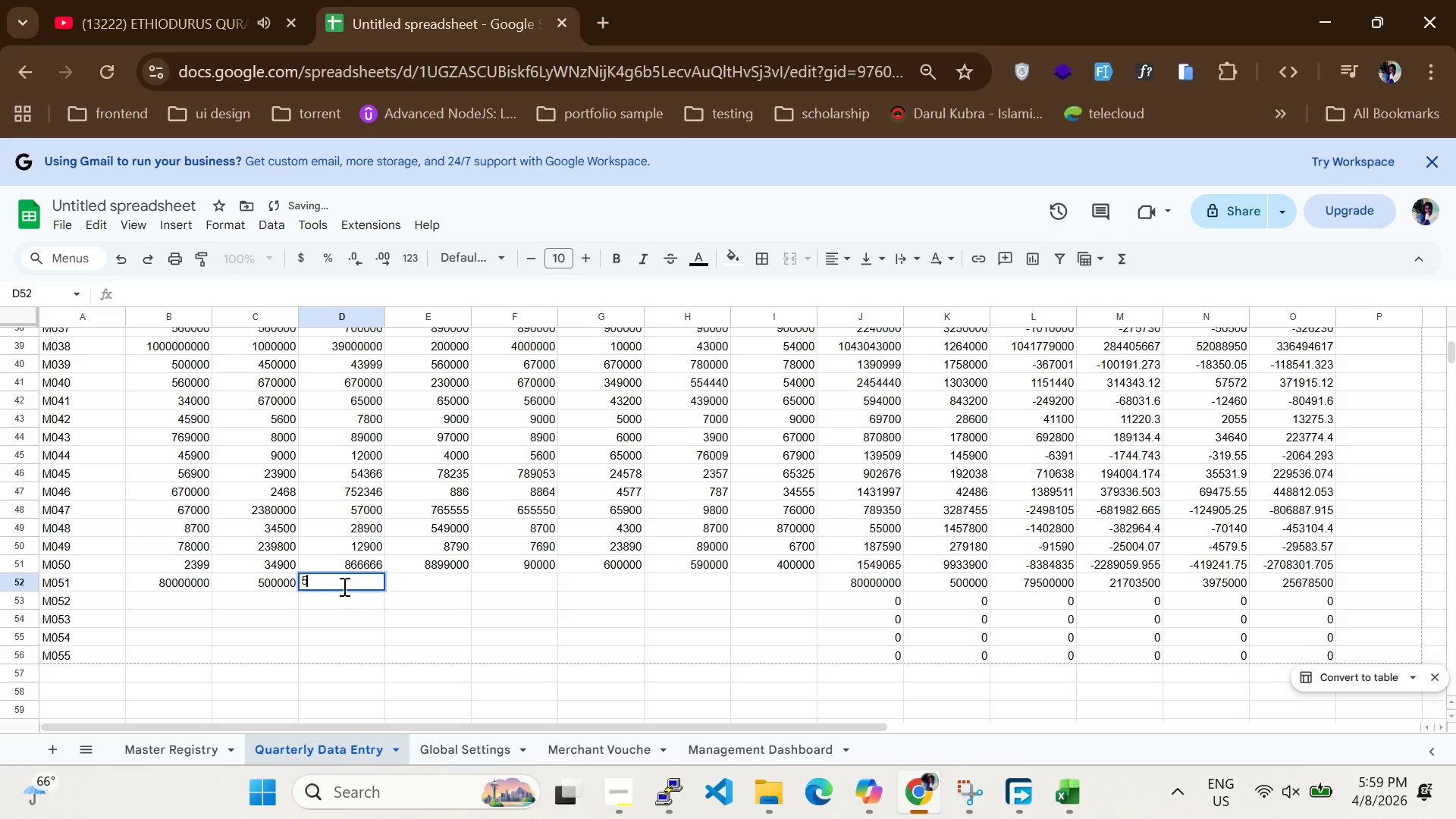 
type(560000)
 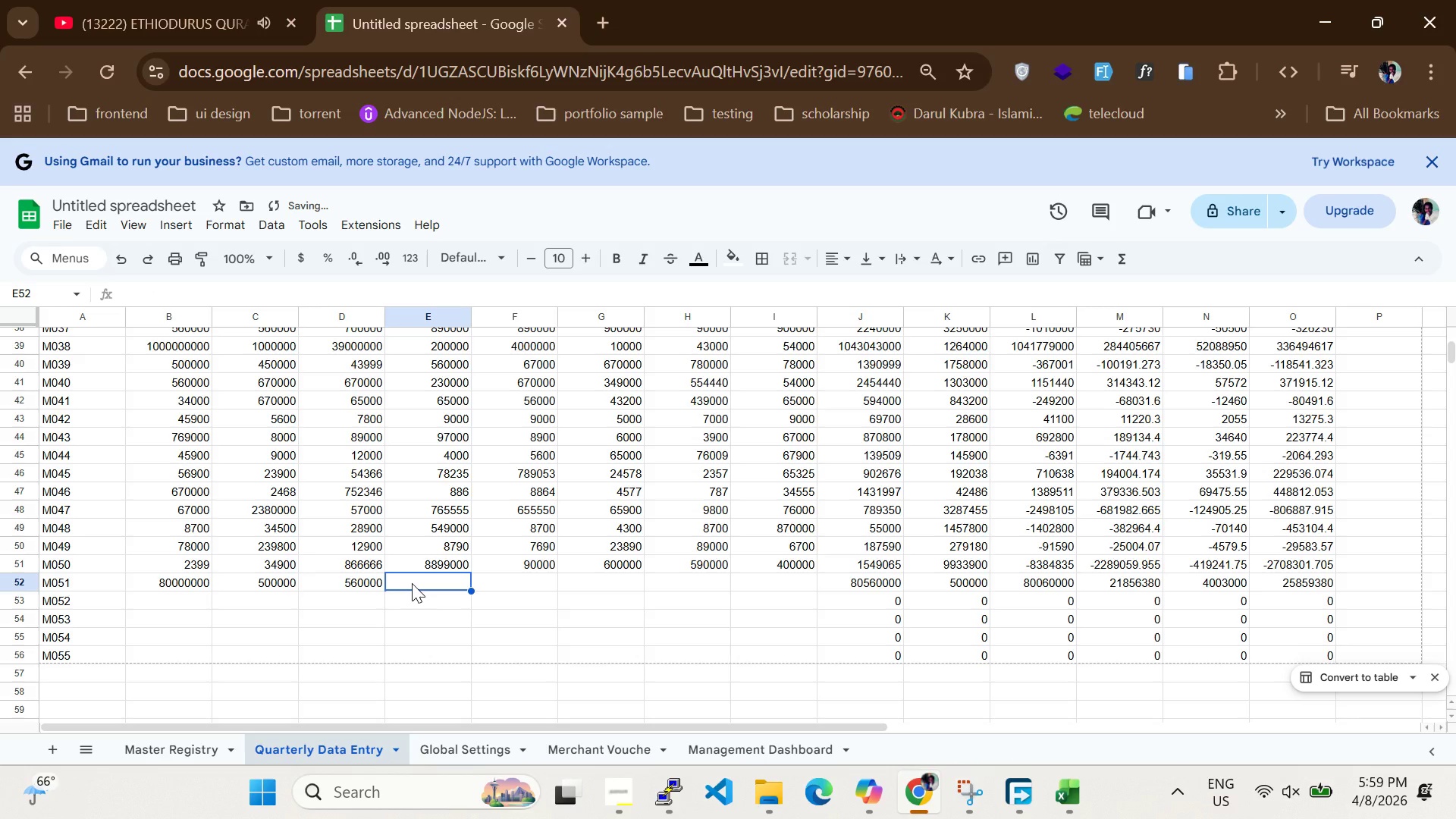 
type(760000)
 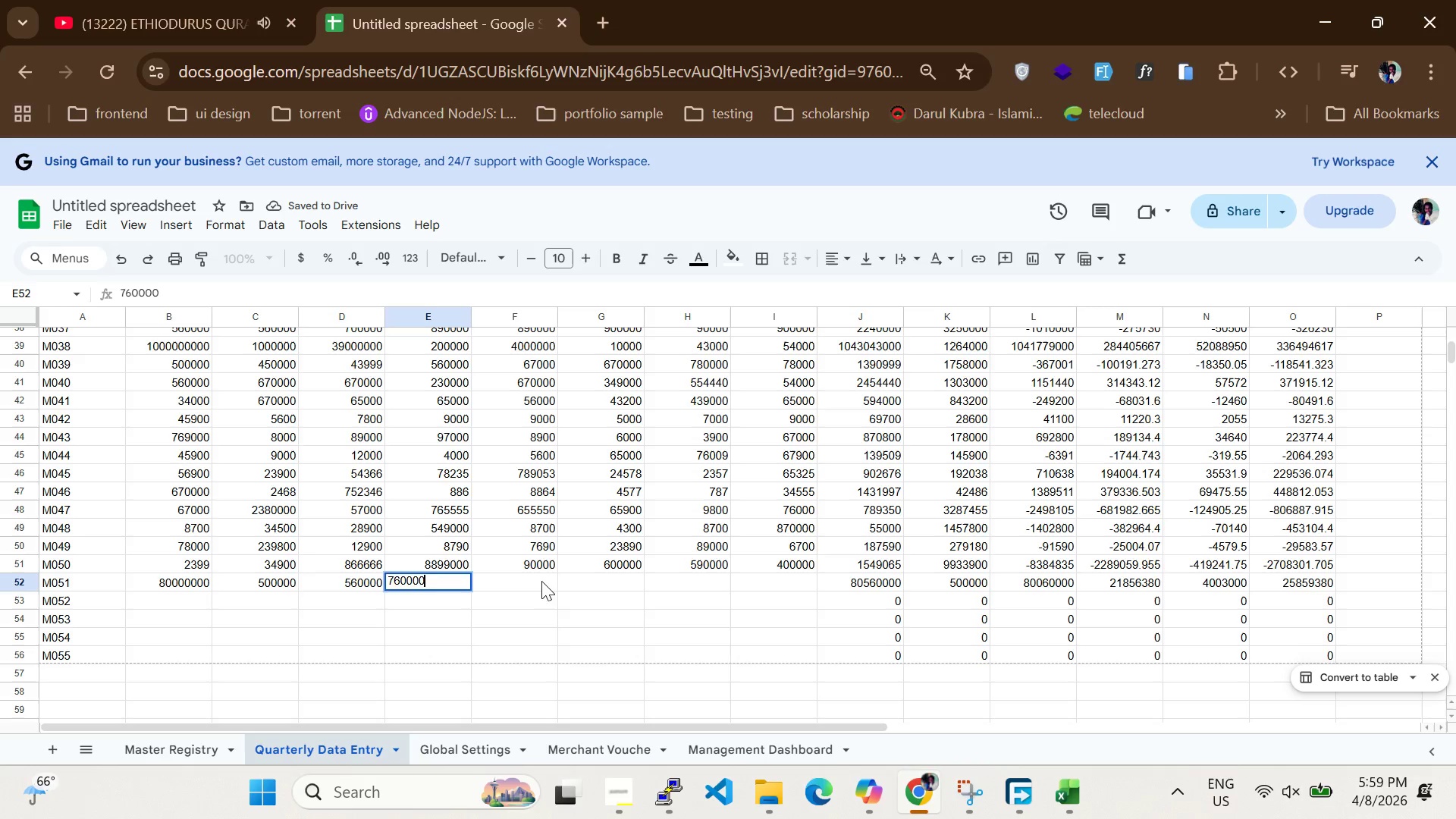 
left_click([541, 579])
 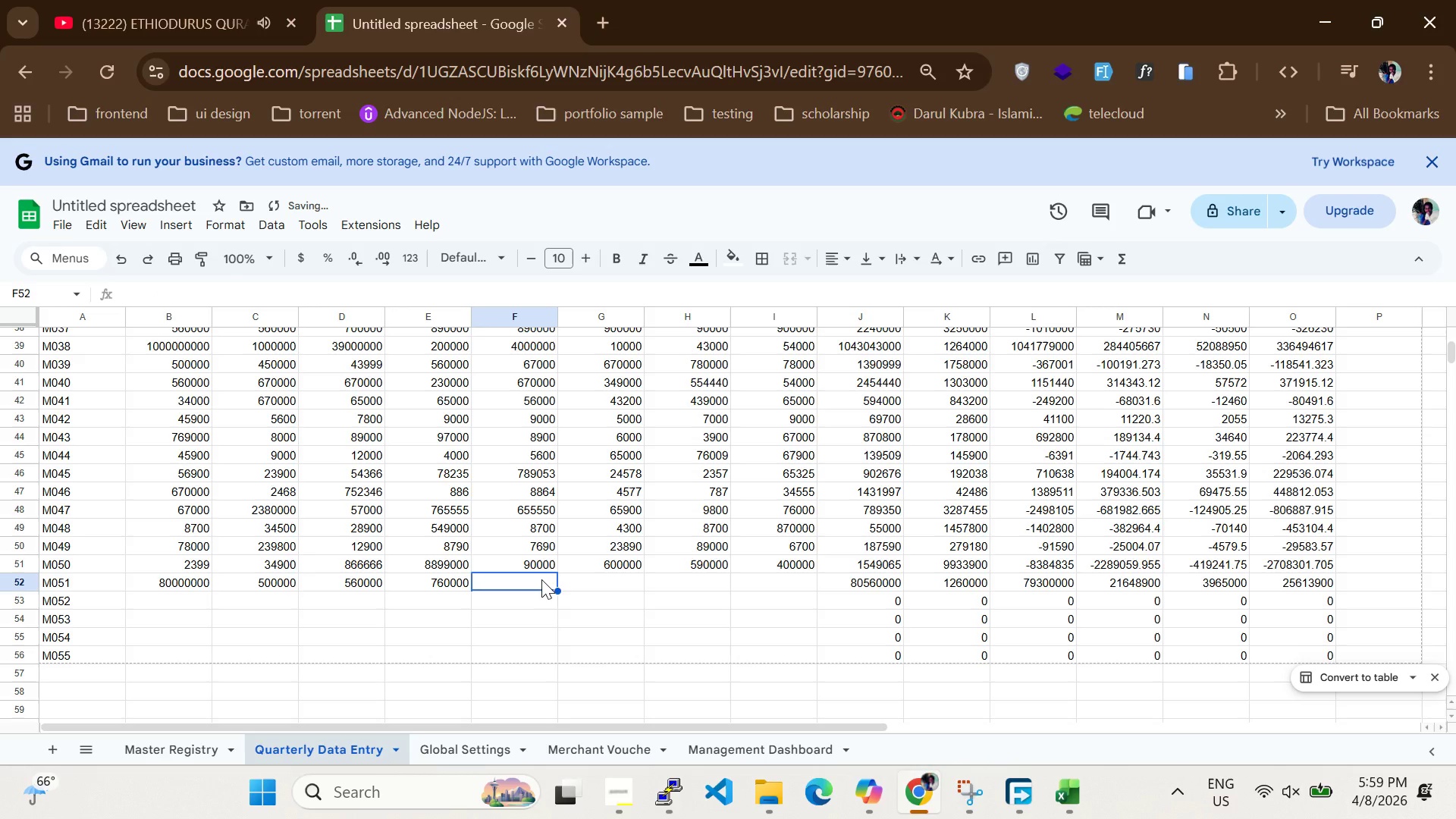 
type(780000)
 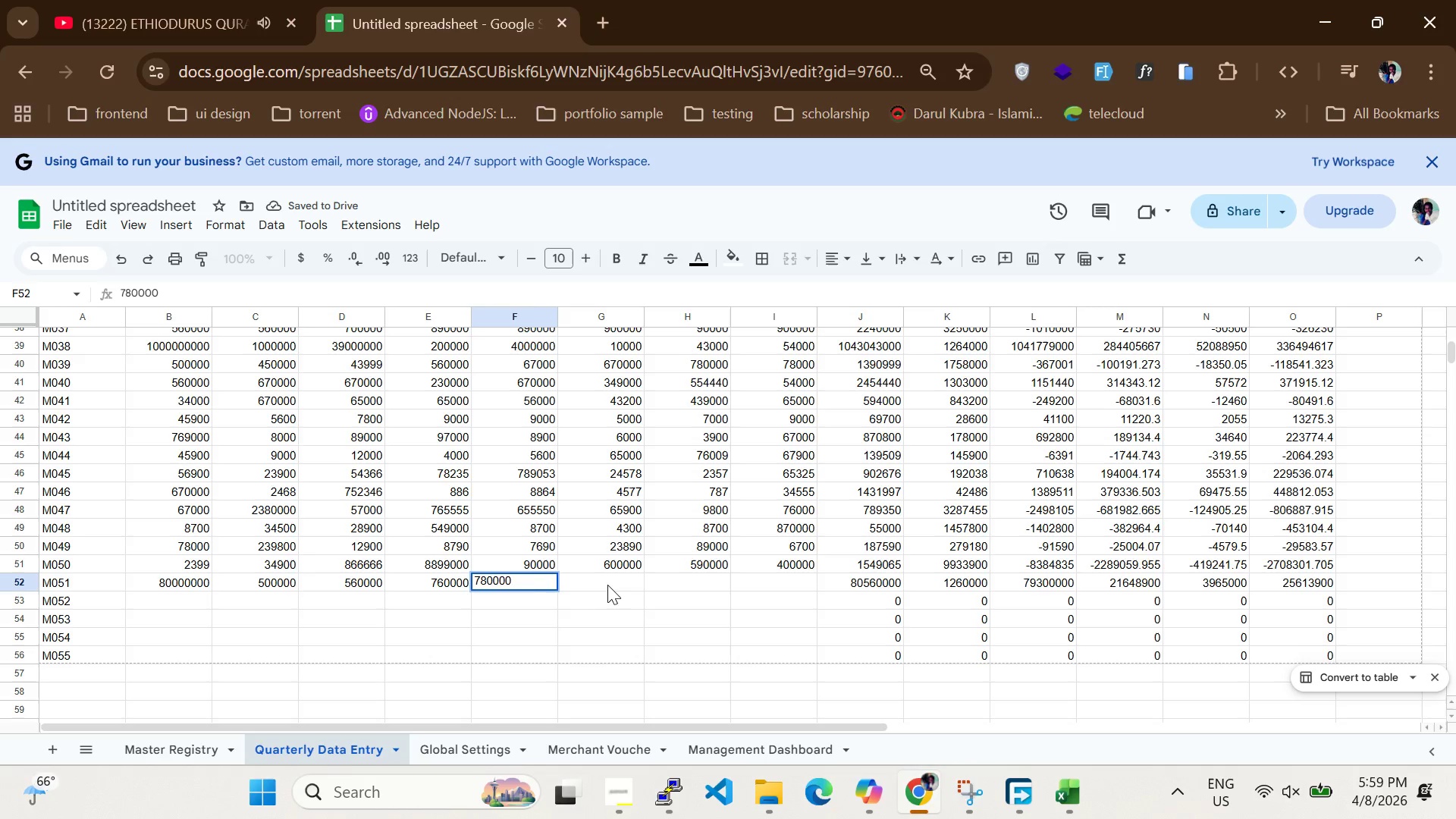 
left_click([607, 585])
 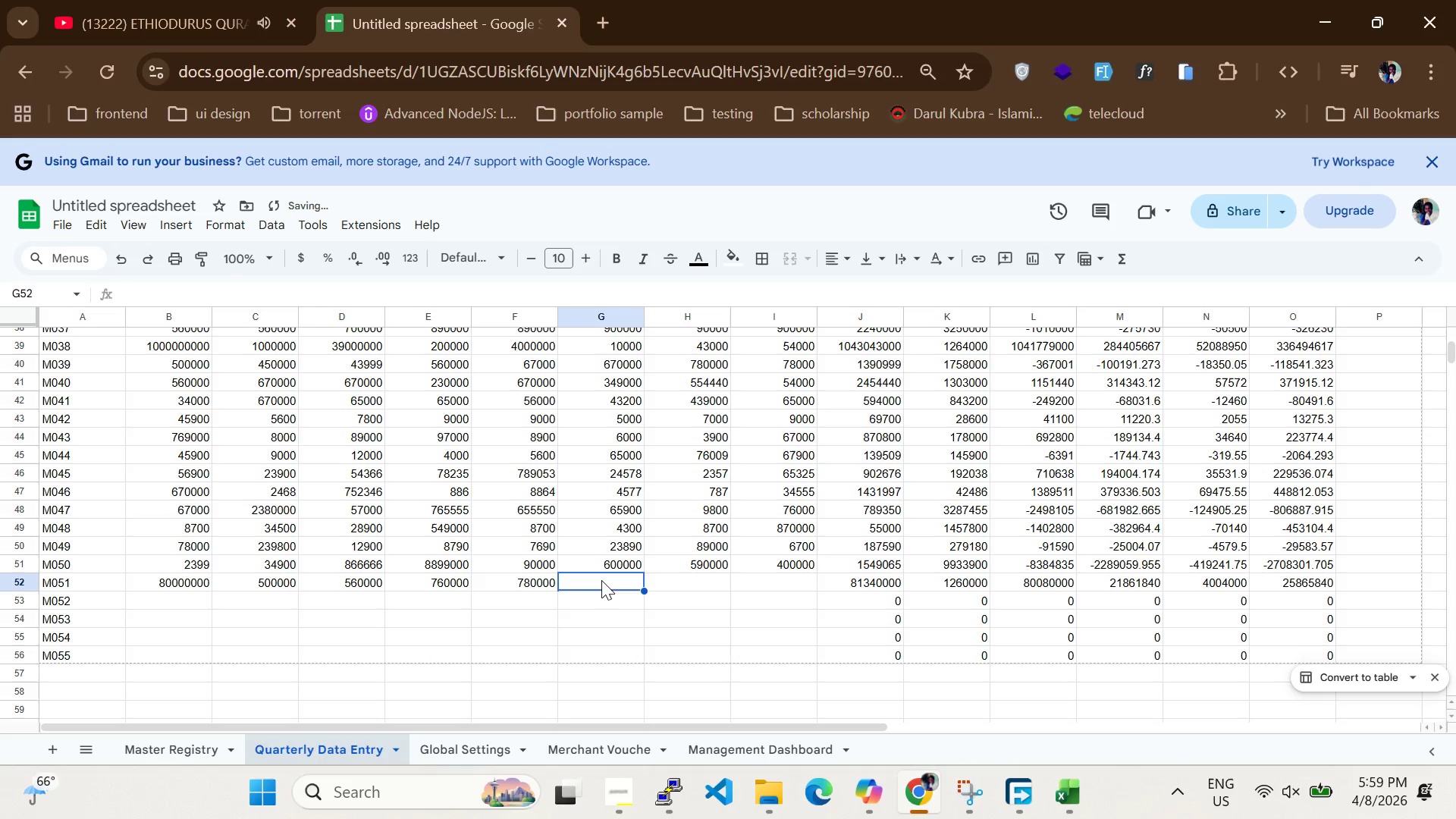 
type(380000)
 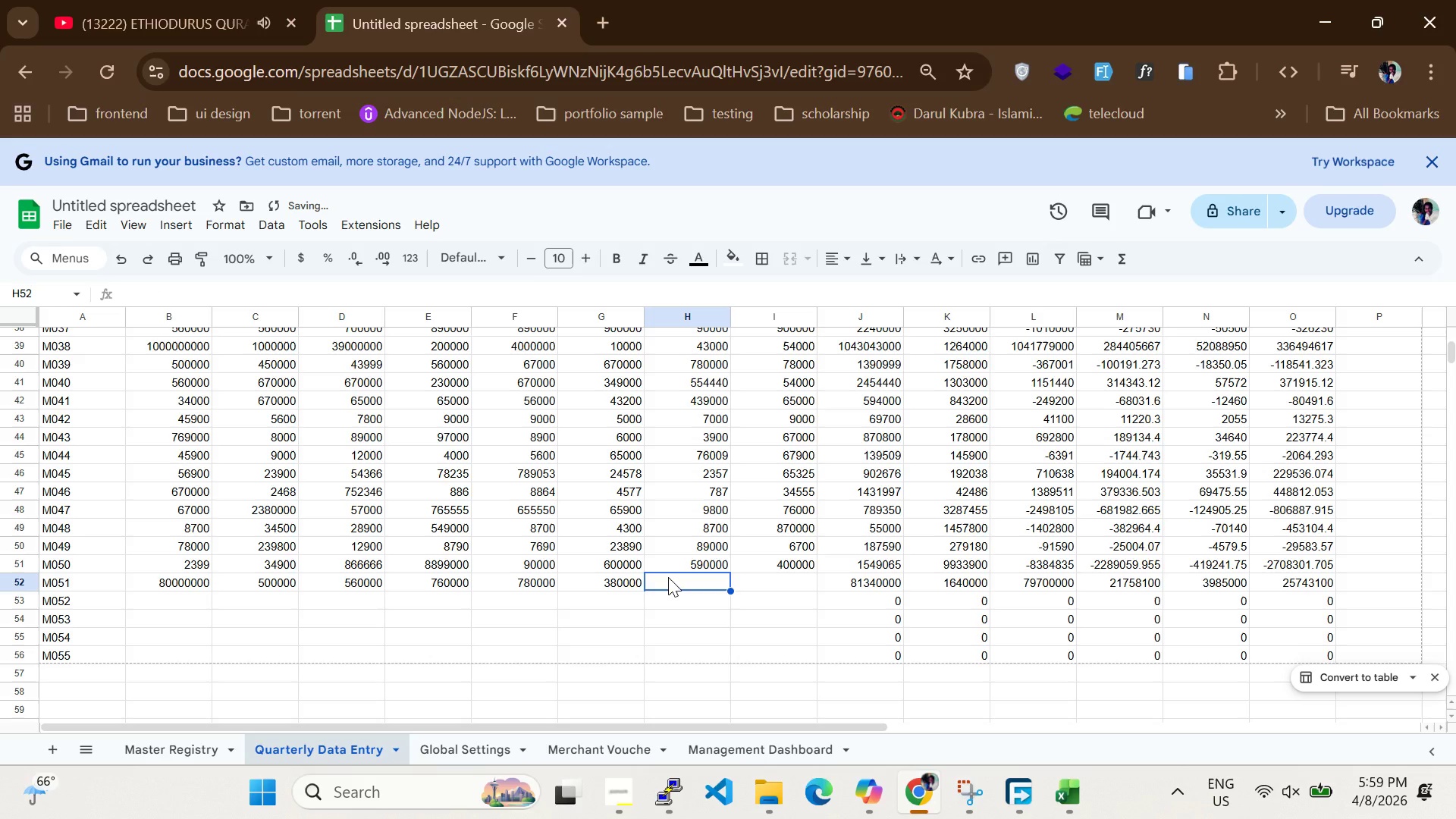 
type(78000)
 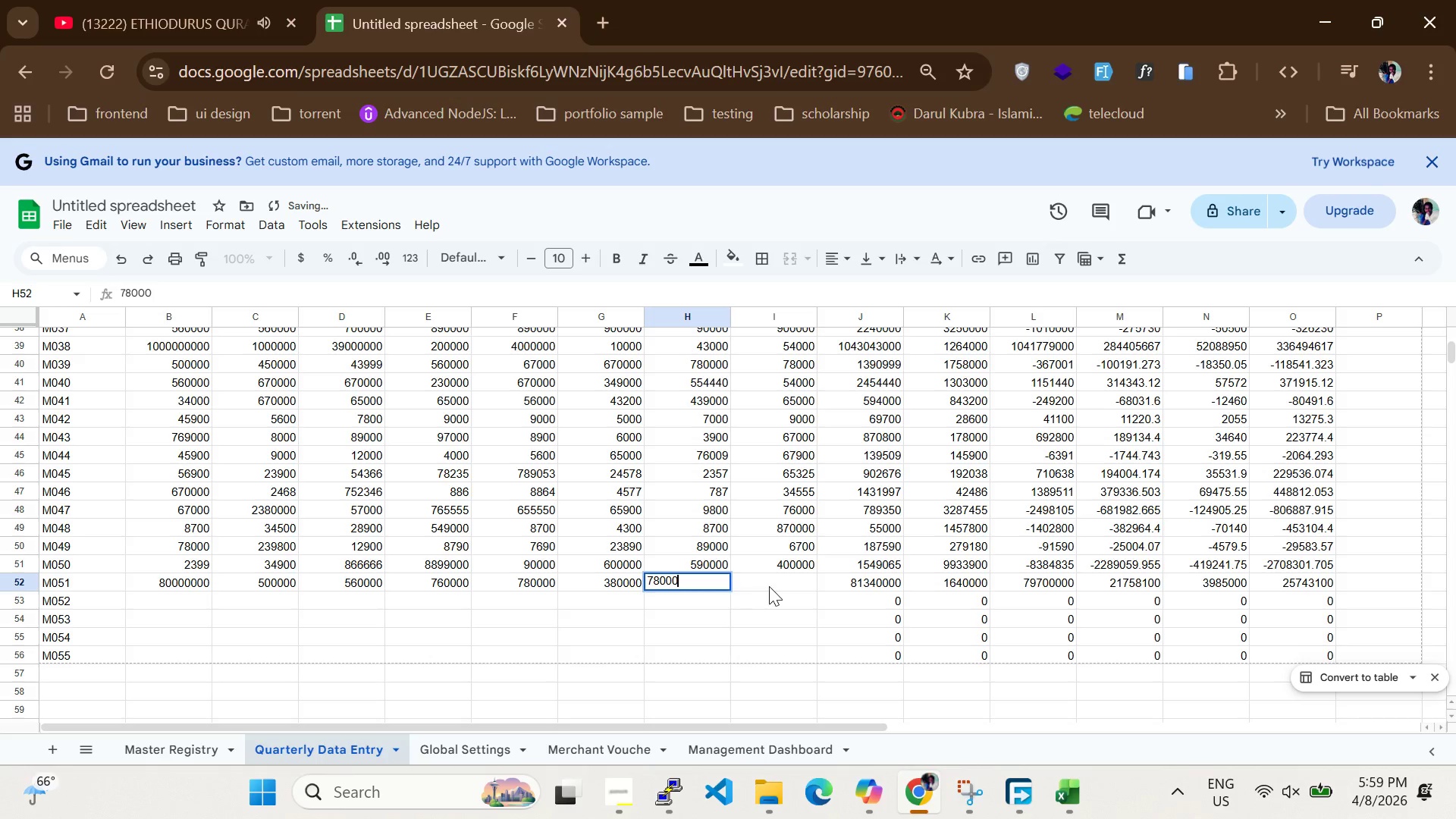 
left_click([770, 587])
 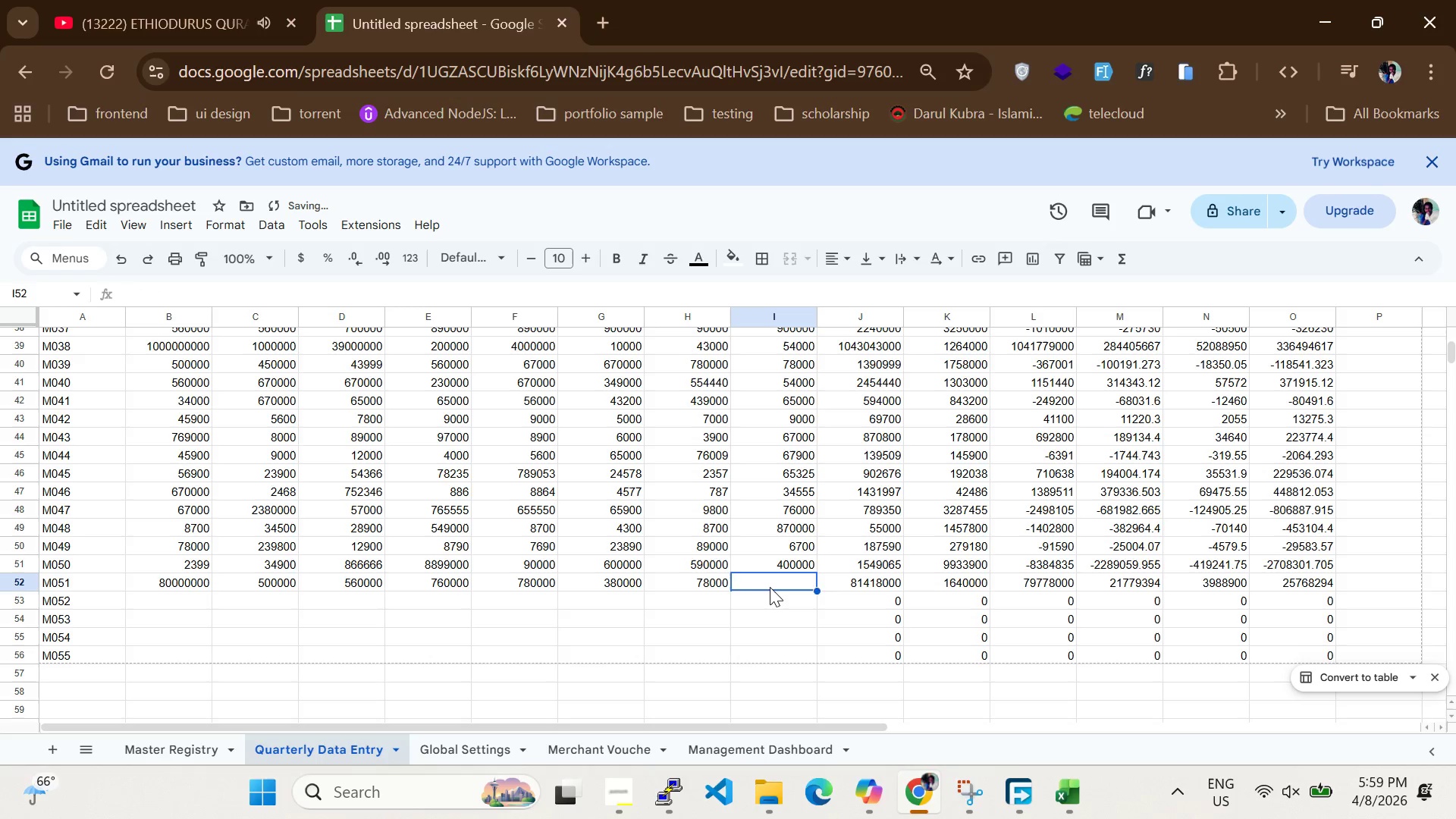 
type(720000)
 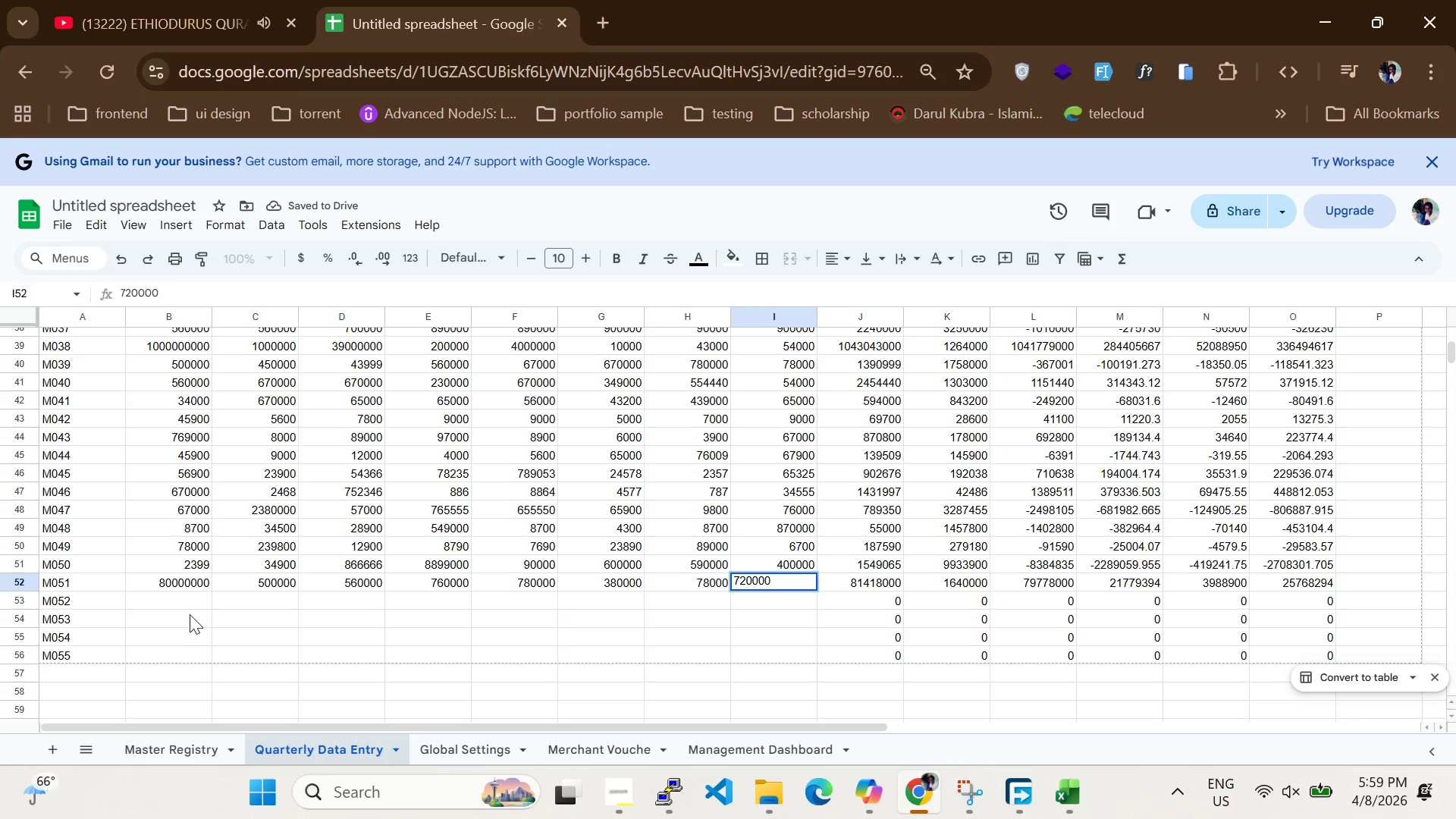 
left_click([181, 598])
 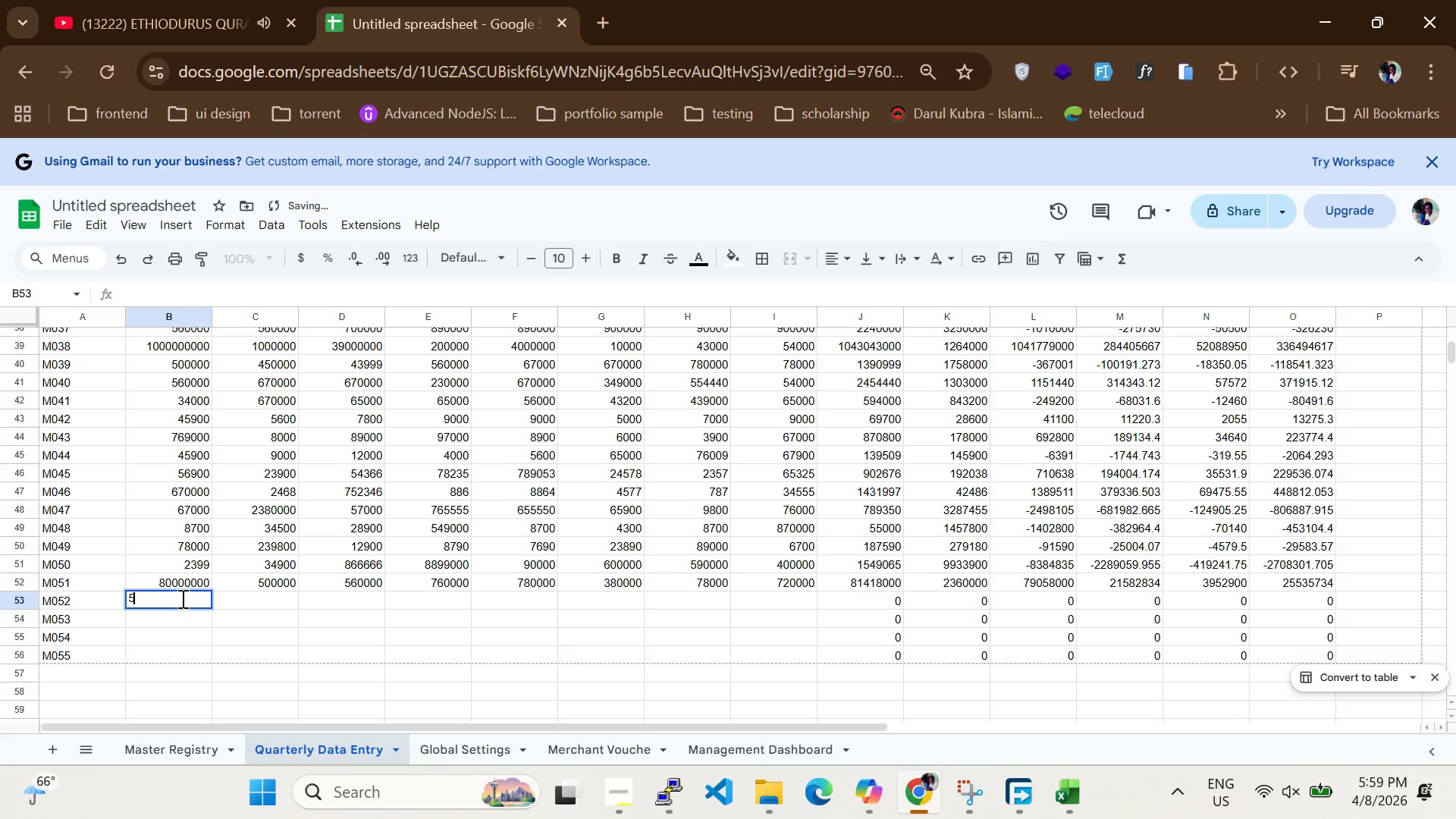 
type(580000)
 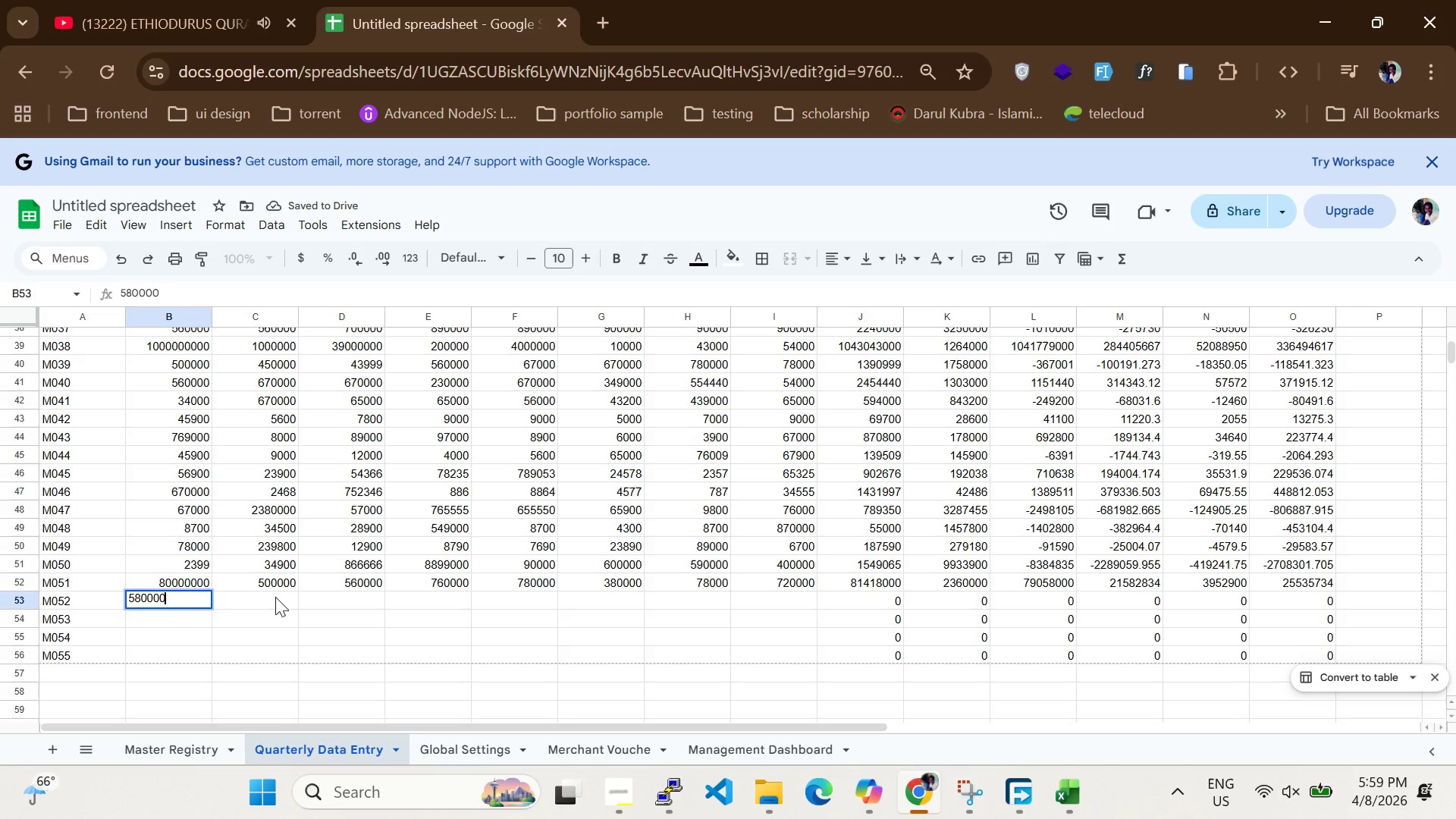 
left_click([276, 600])
 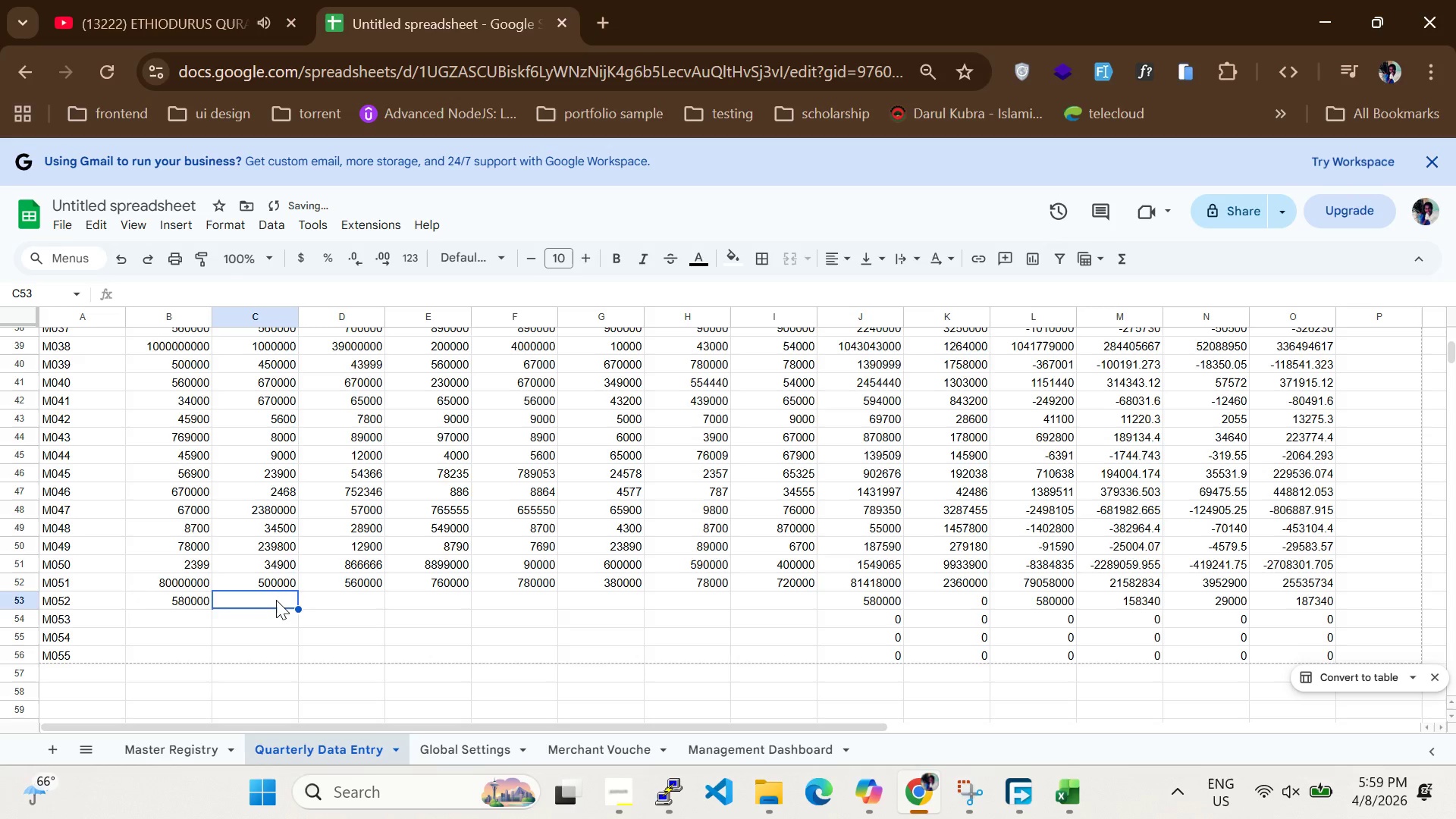 
type(45000)
 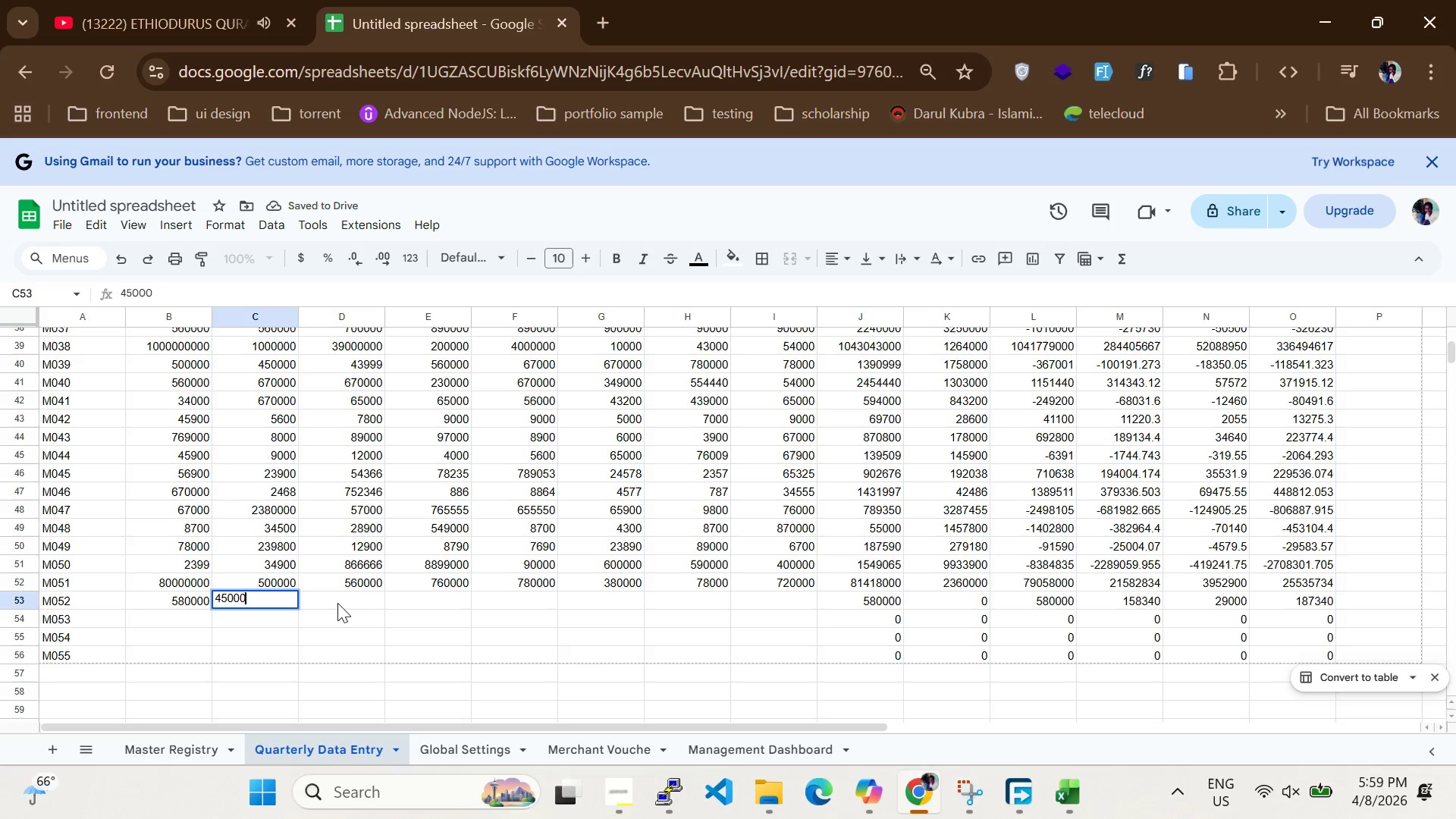 
left_click([337, 603])
 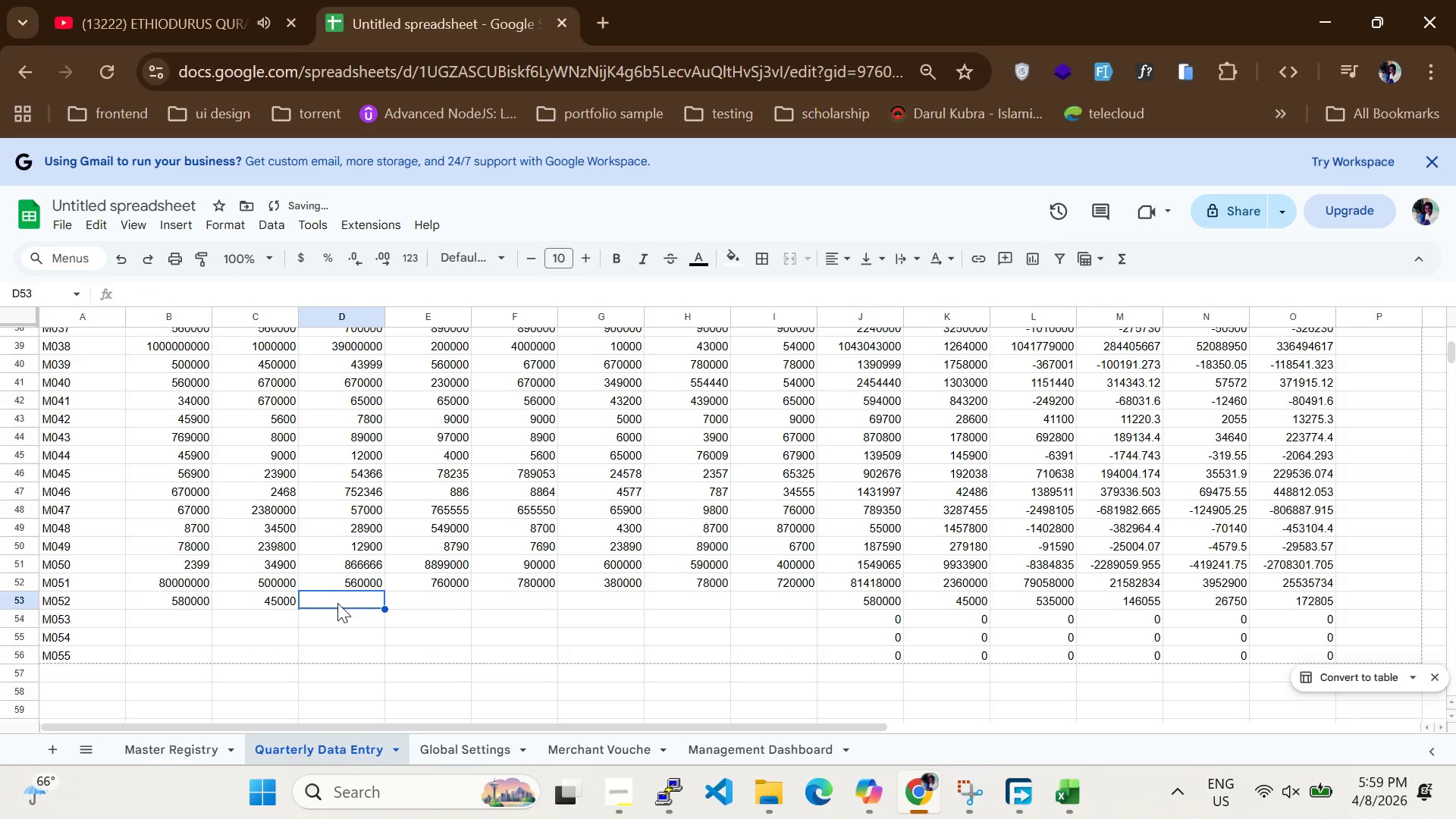 
type(6700000)
 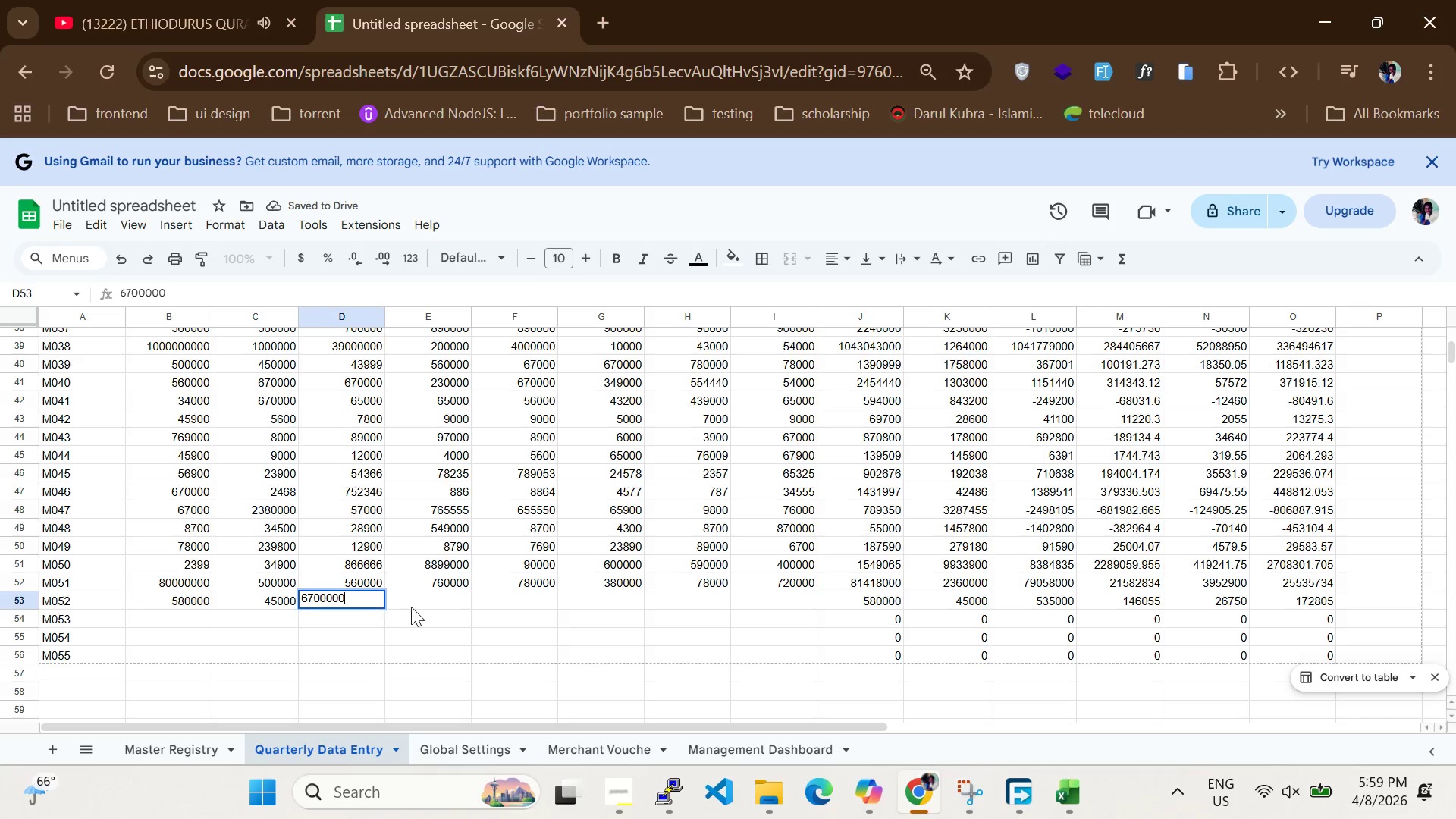 
left_click([411, 607])
 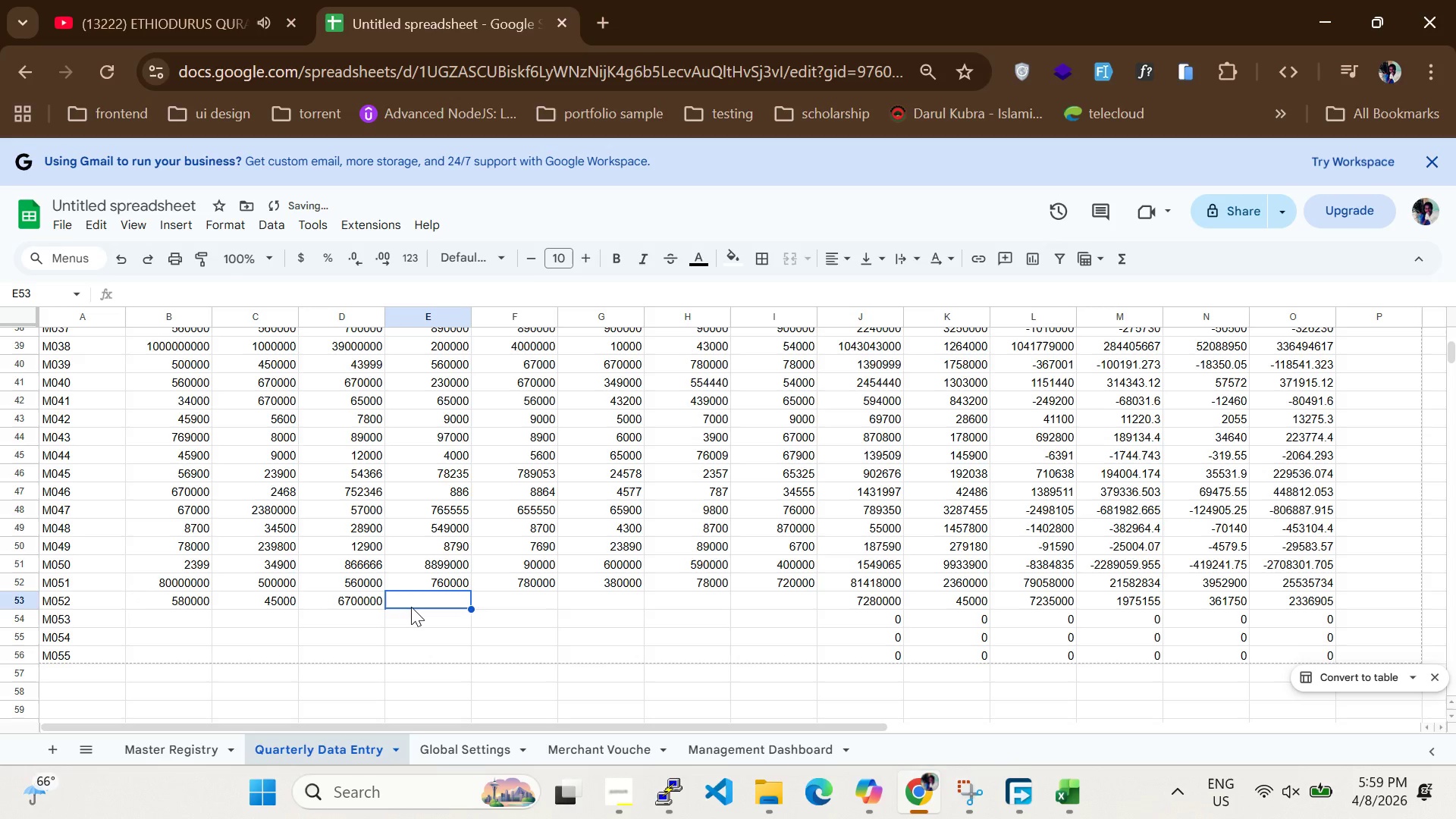 
type(12000)
 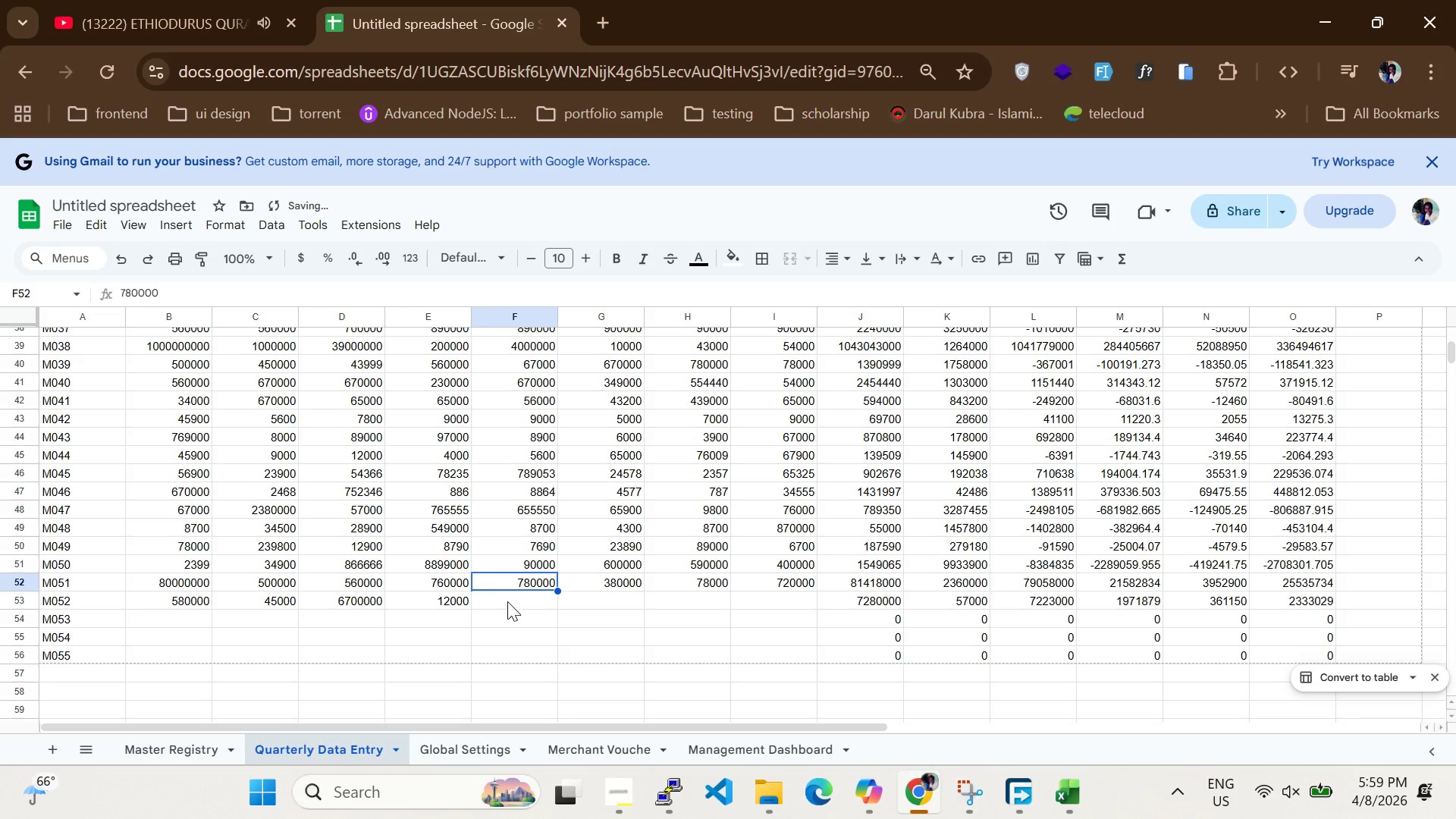 
double_click([507, 601])
 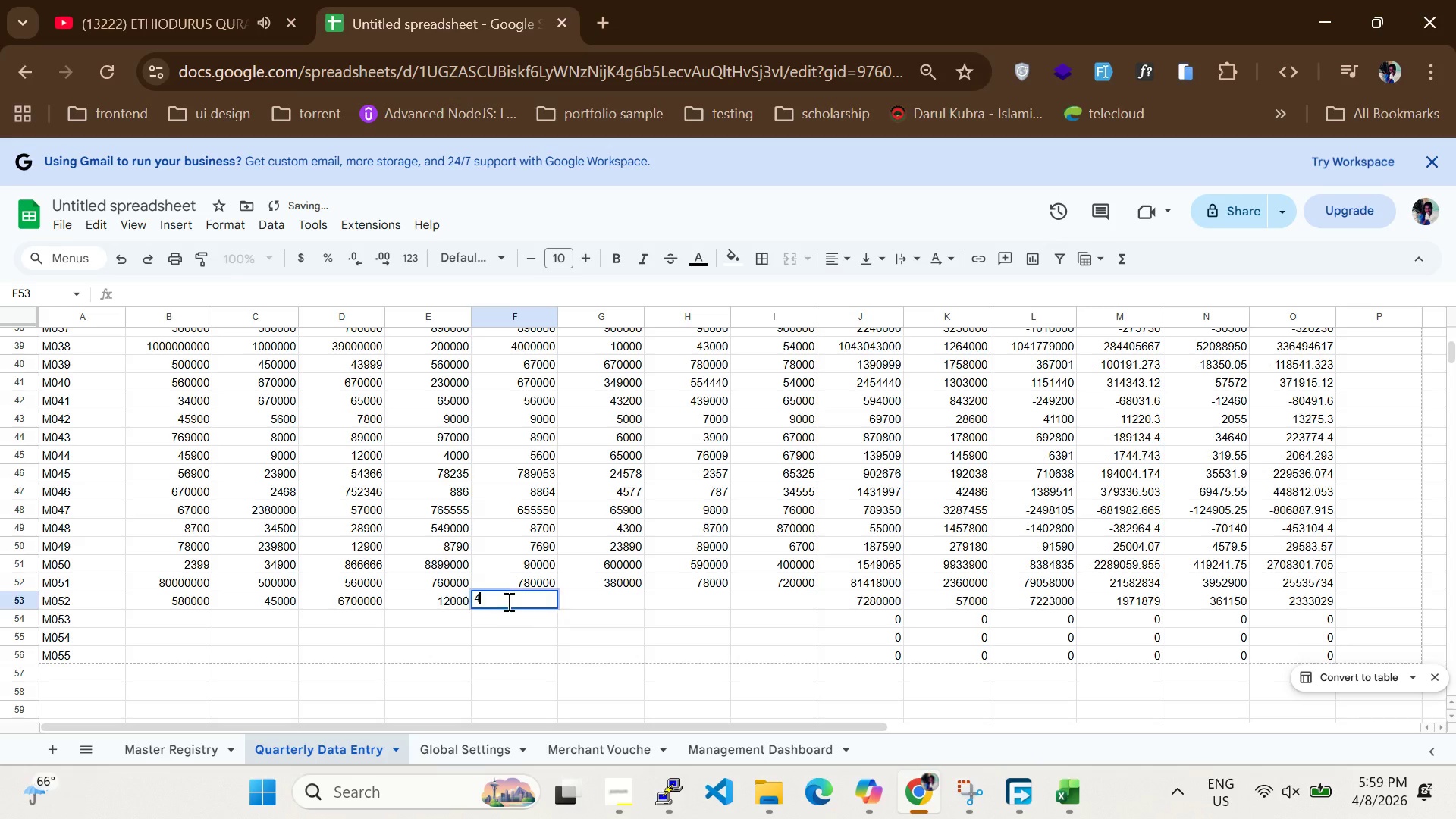 
type(45000)
 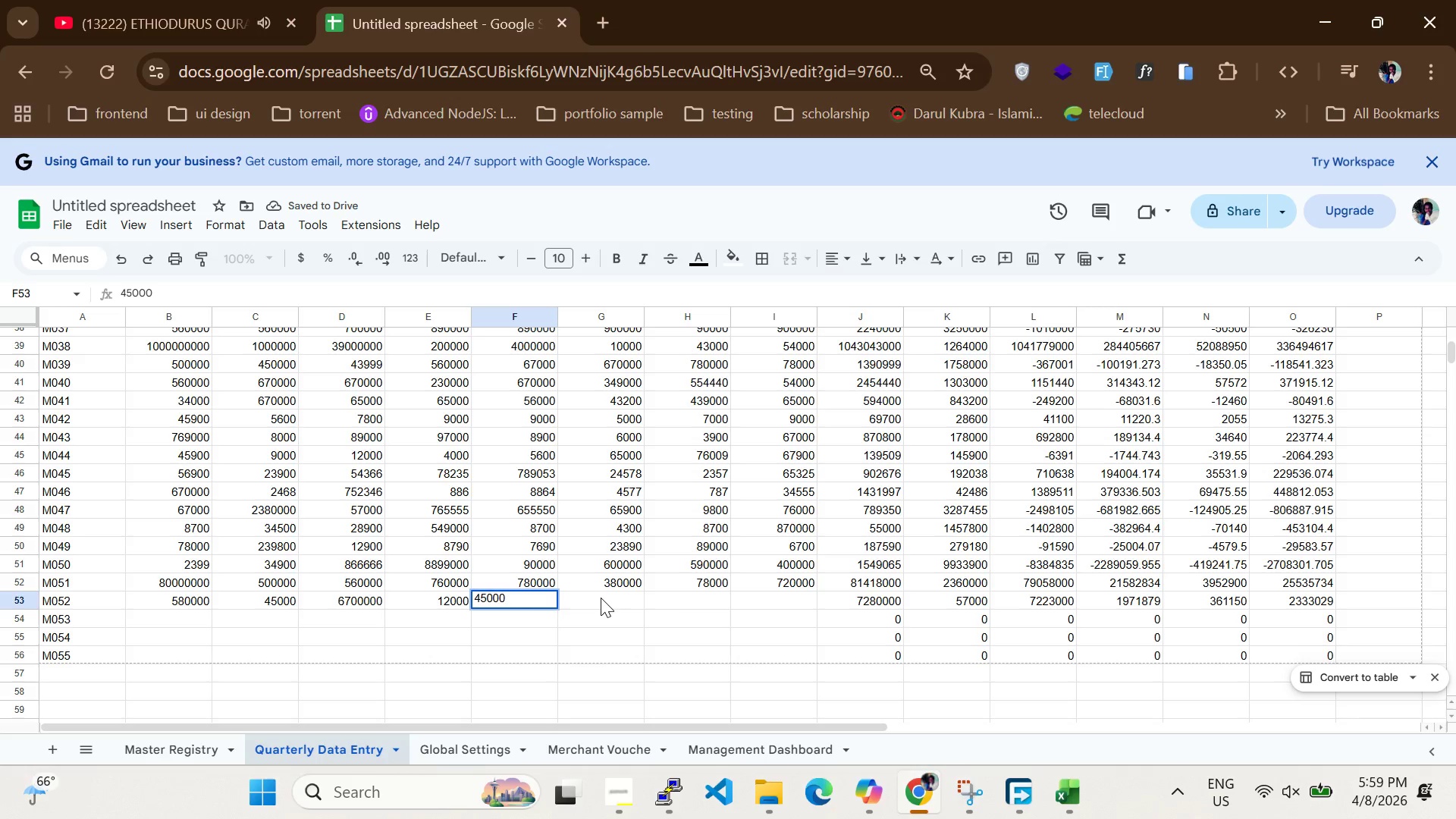 
left_click([598, 598])
 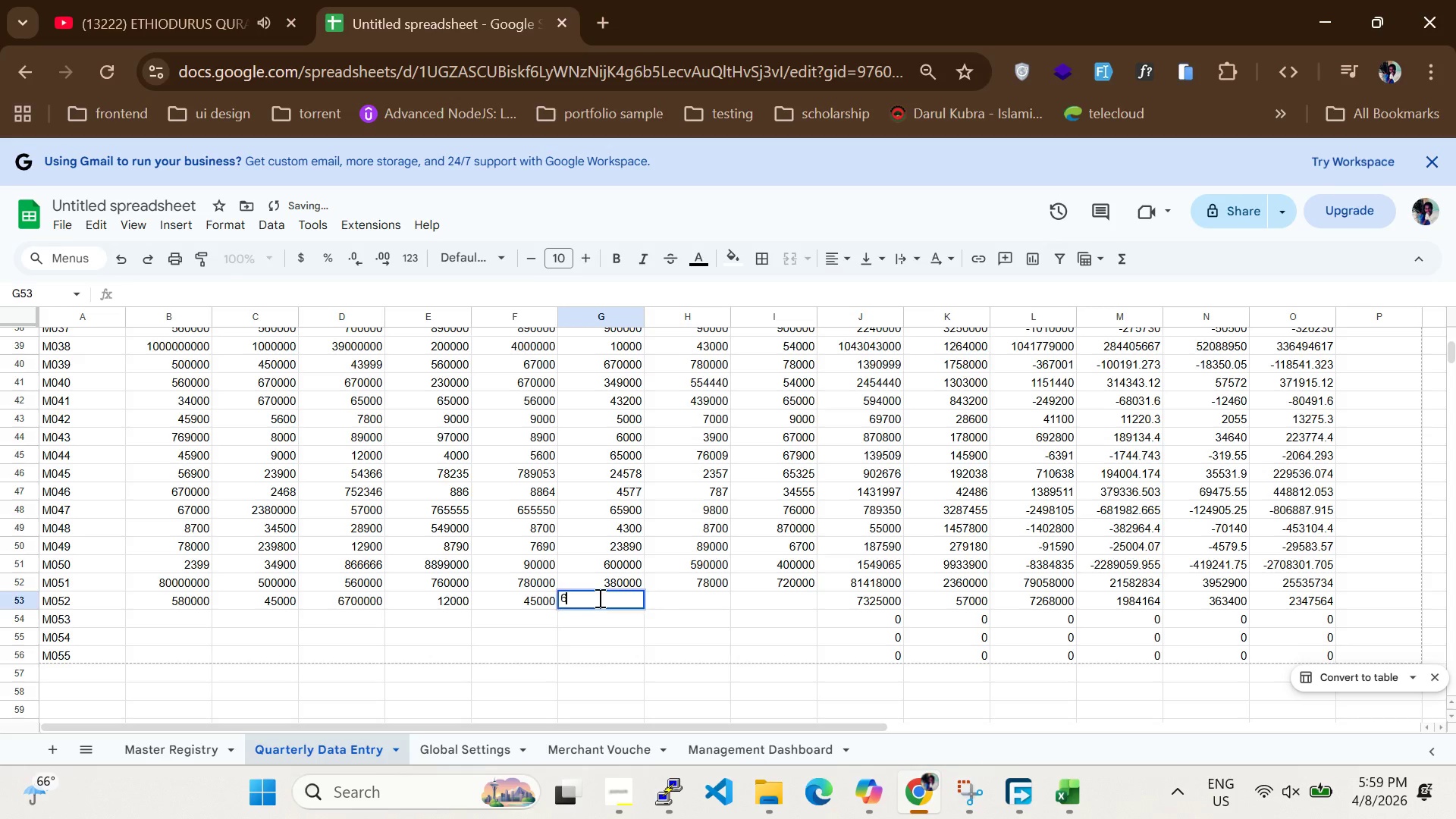 
type(67000)
 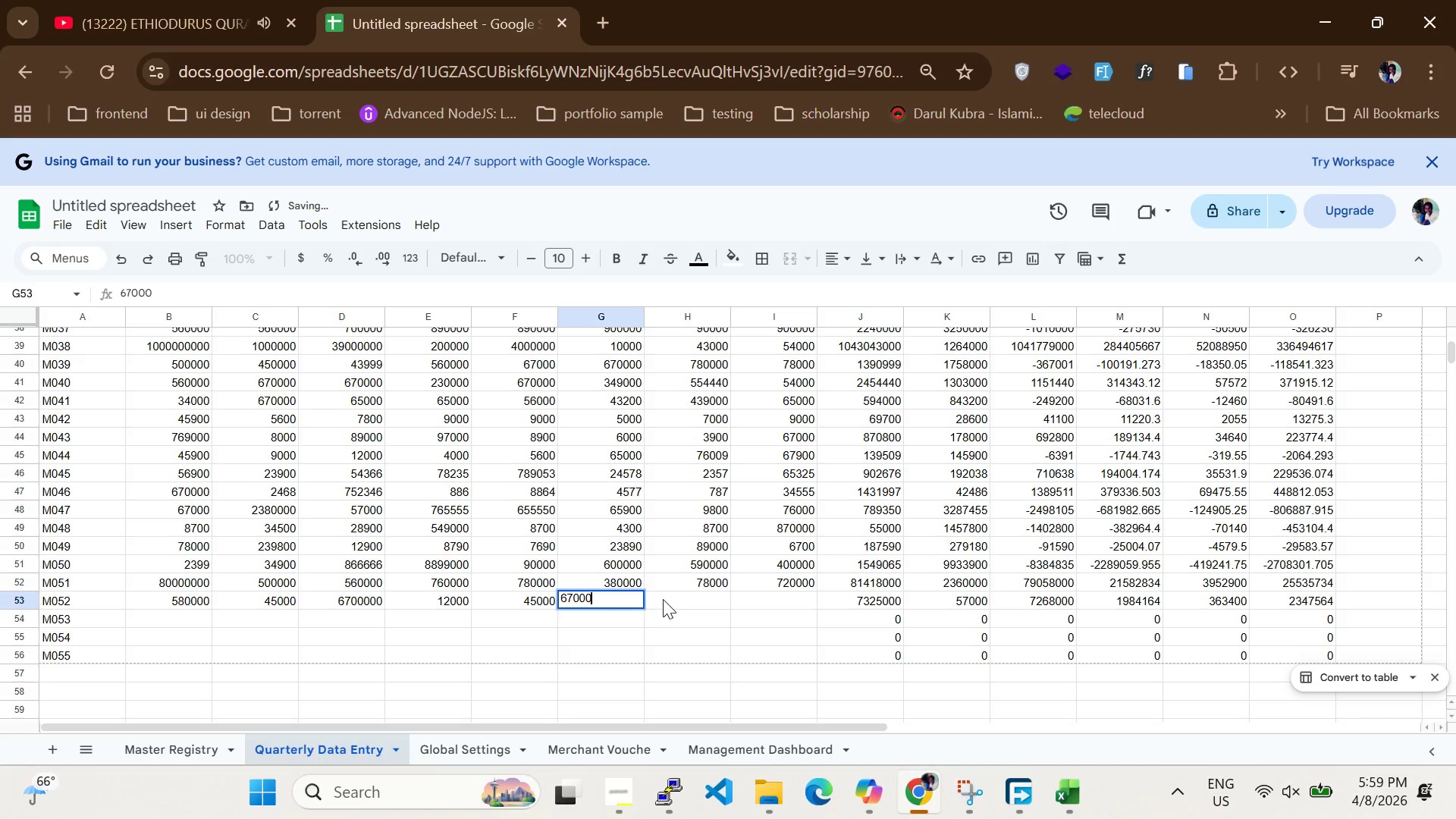 
left_click([663, 599])
 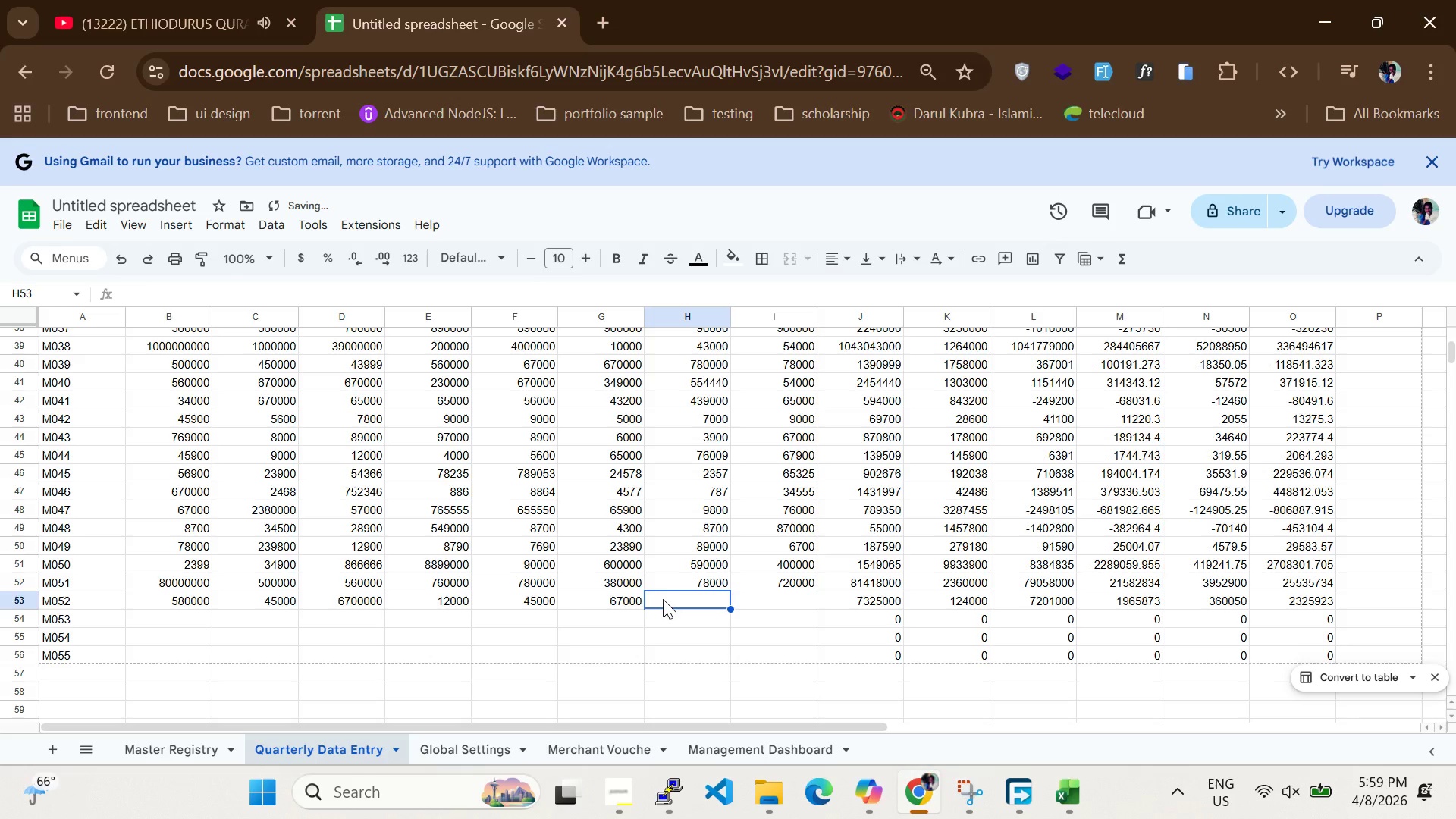 
type(76000)
 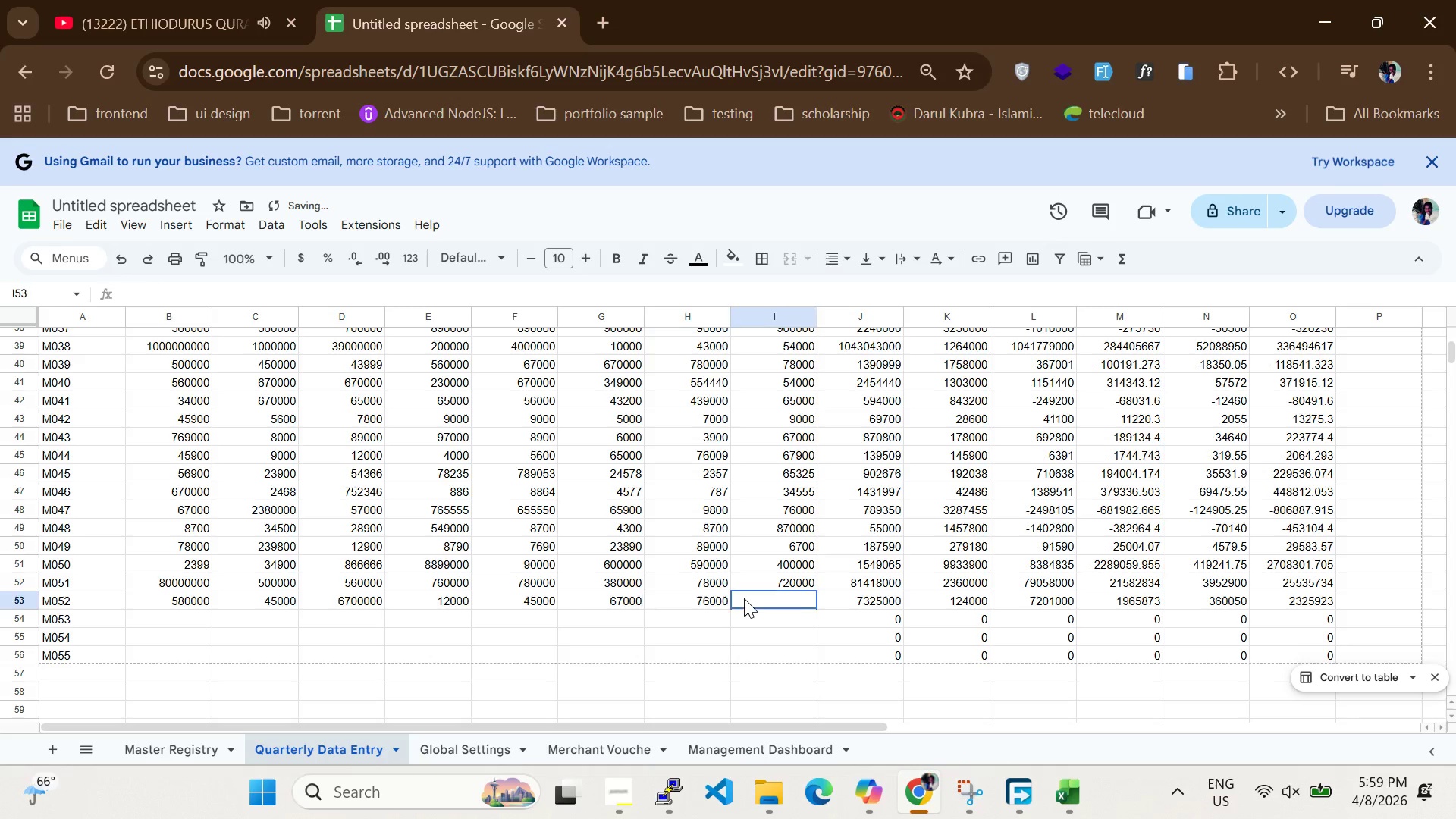 
left_click([744, 598])
 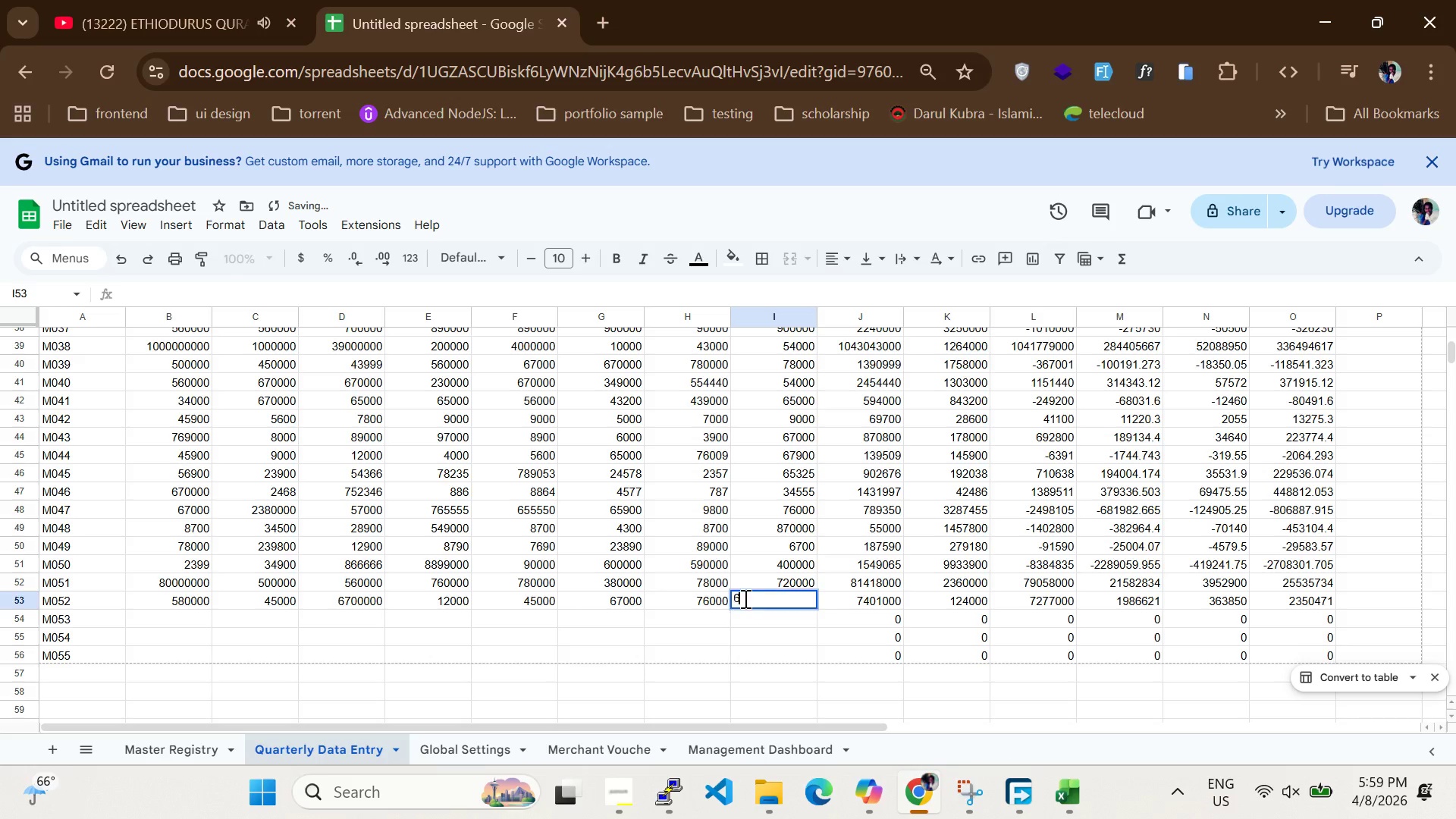 
type(670000)
 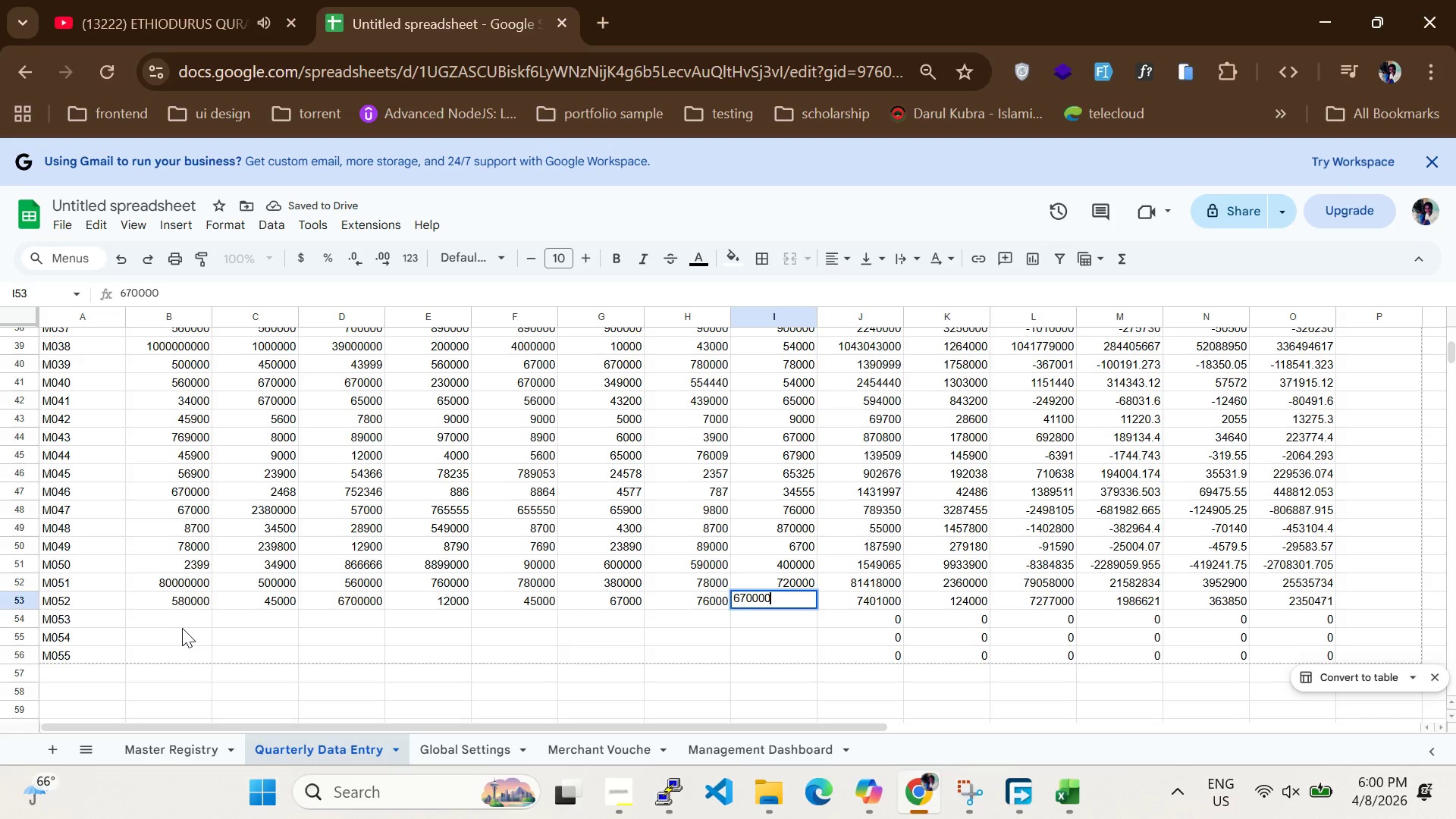 
left_click([180, 625])
 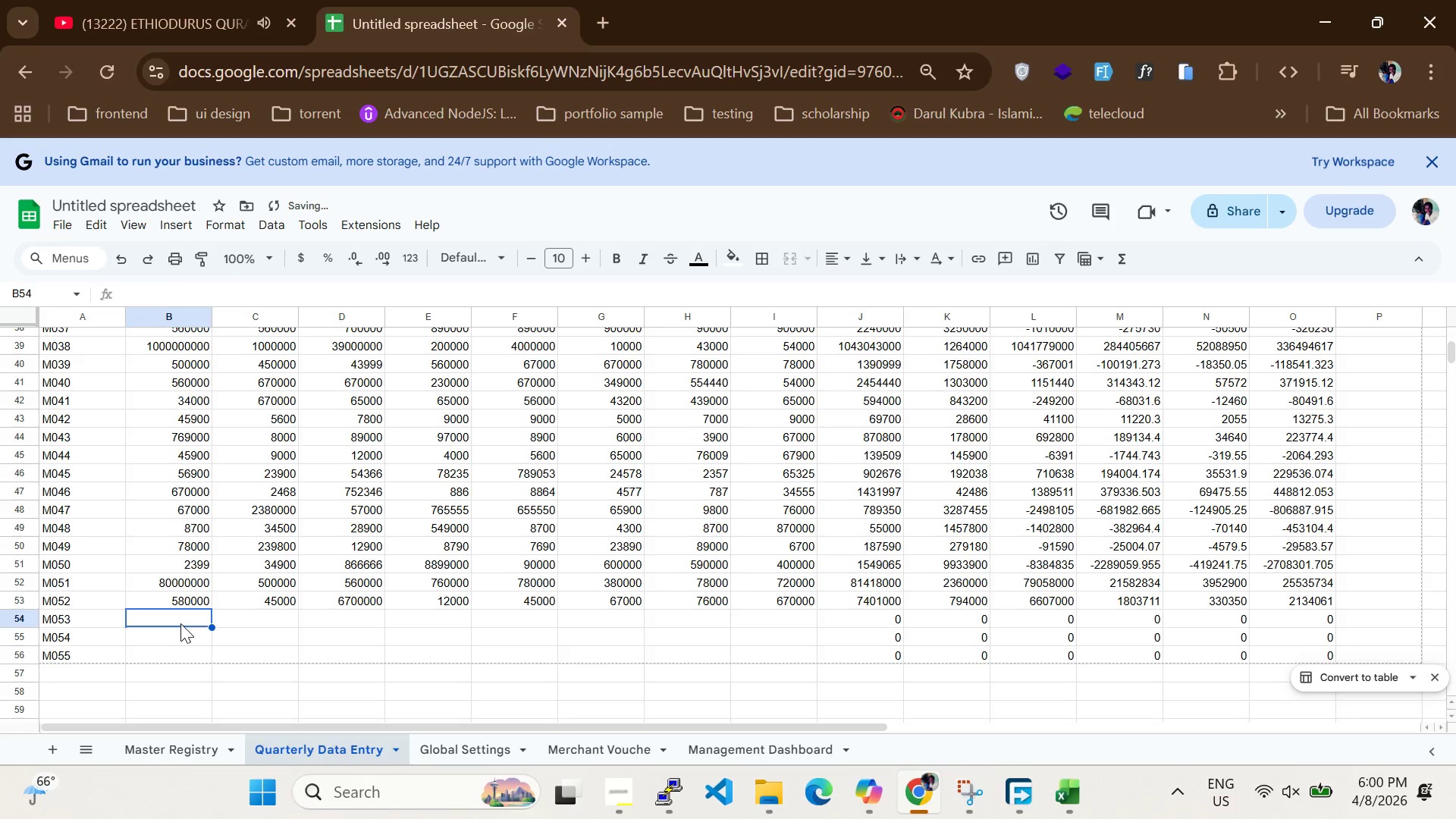 
type(80000)
 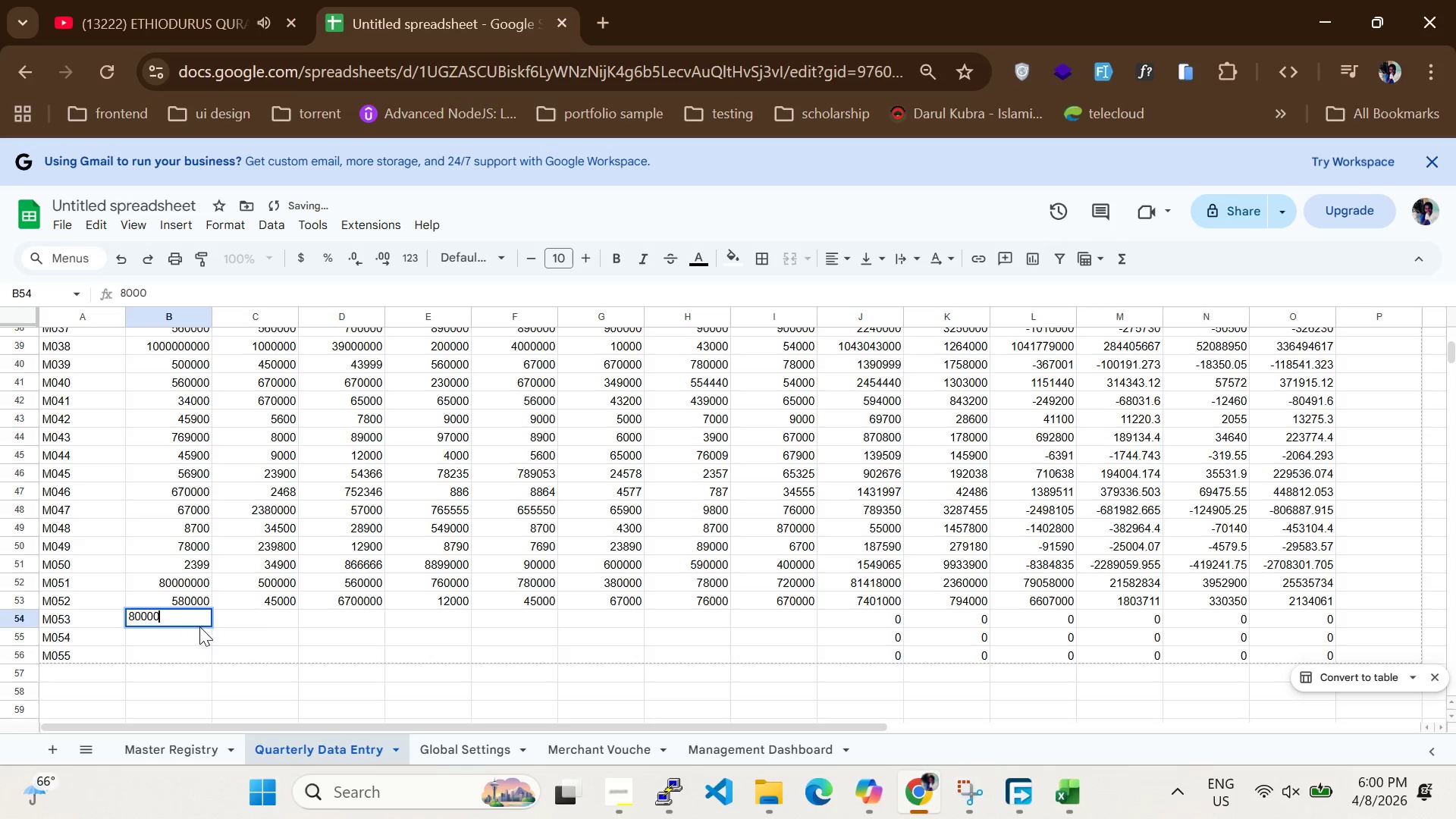 
key(0)
 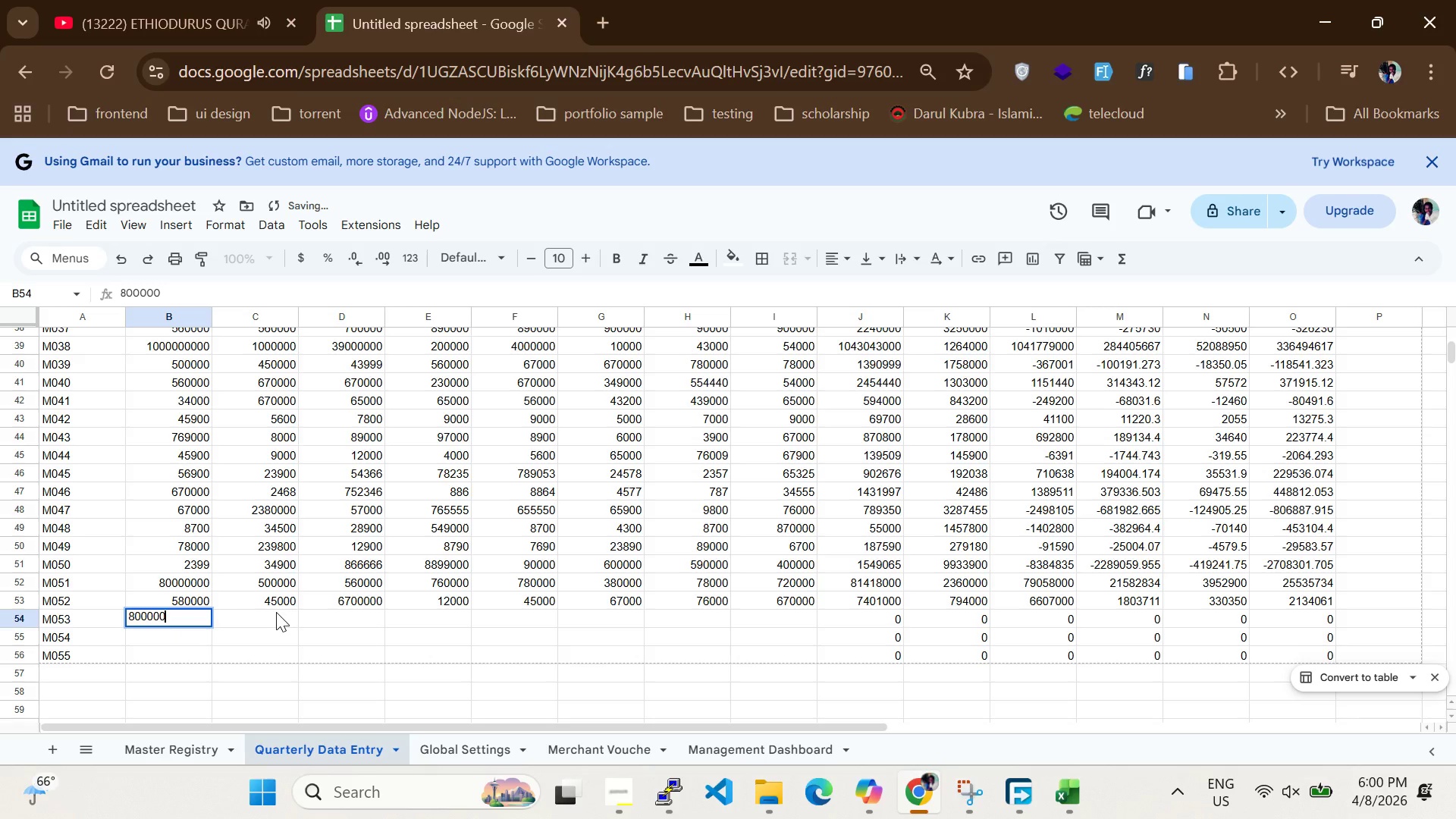 
left_click([276, 612])
 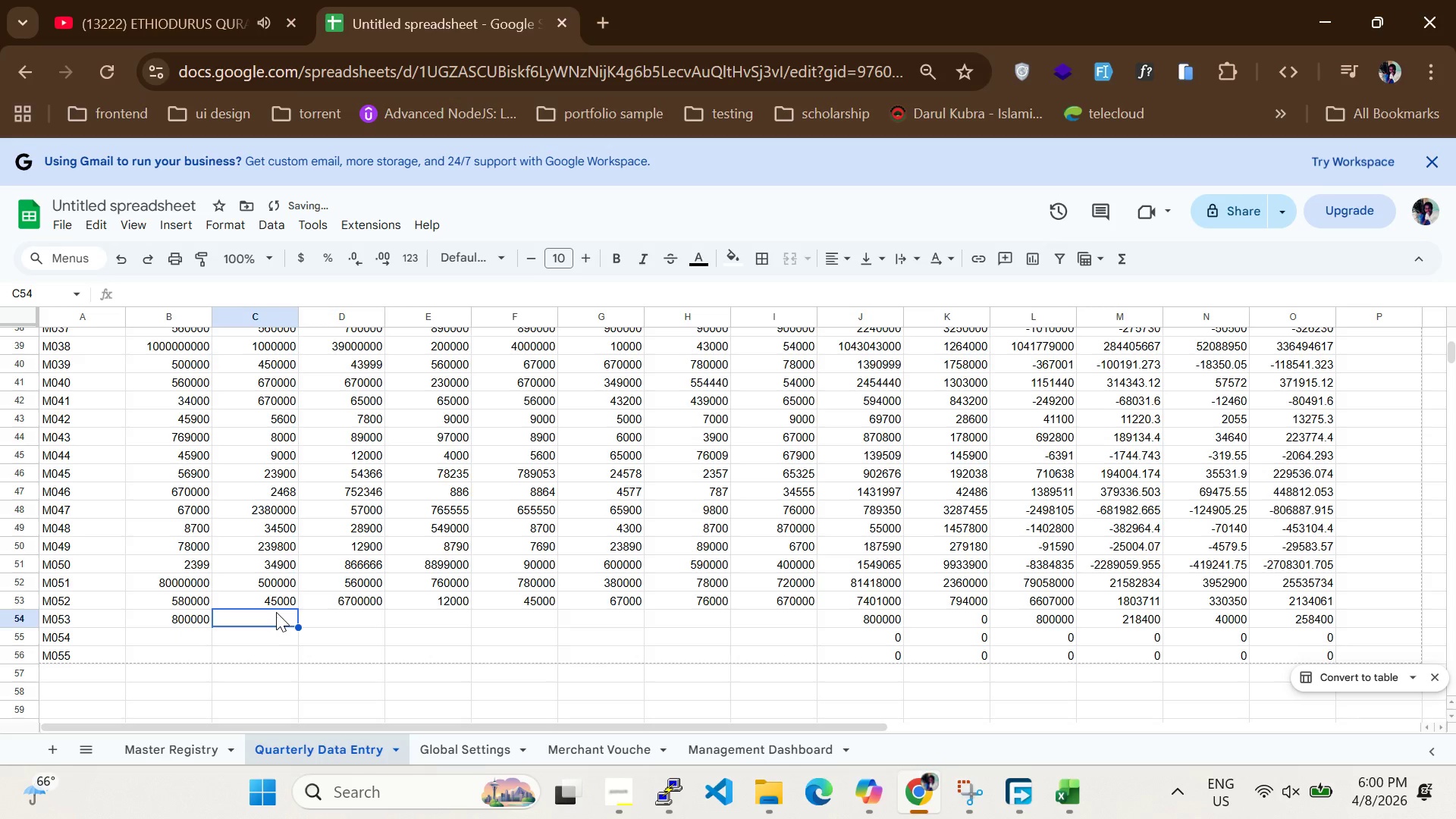 
type(300000)
 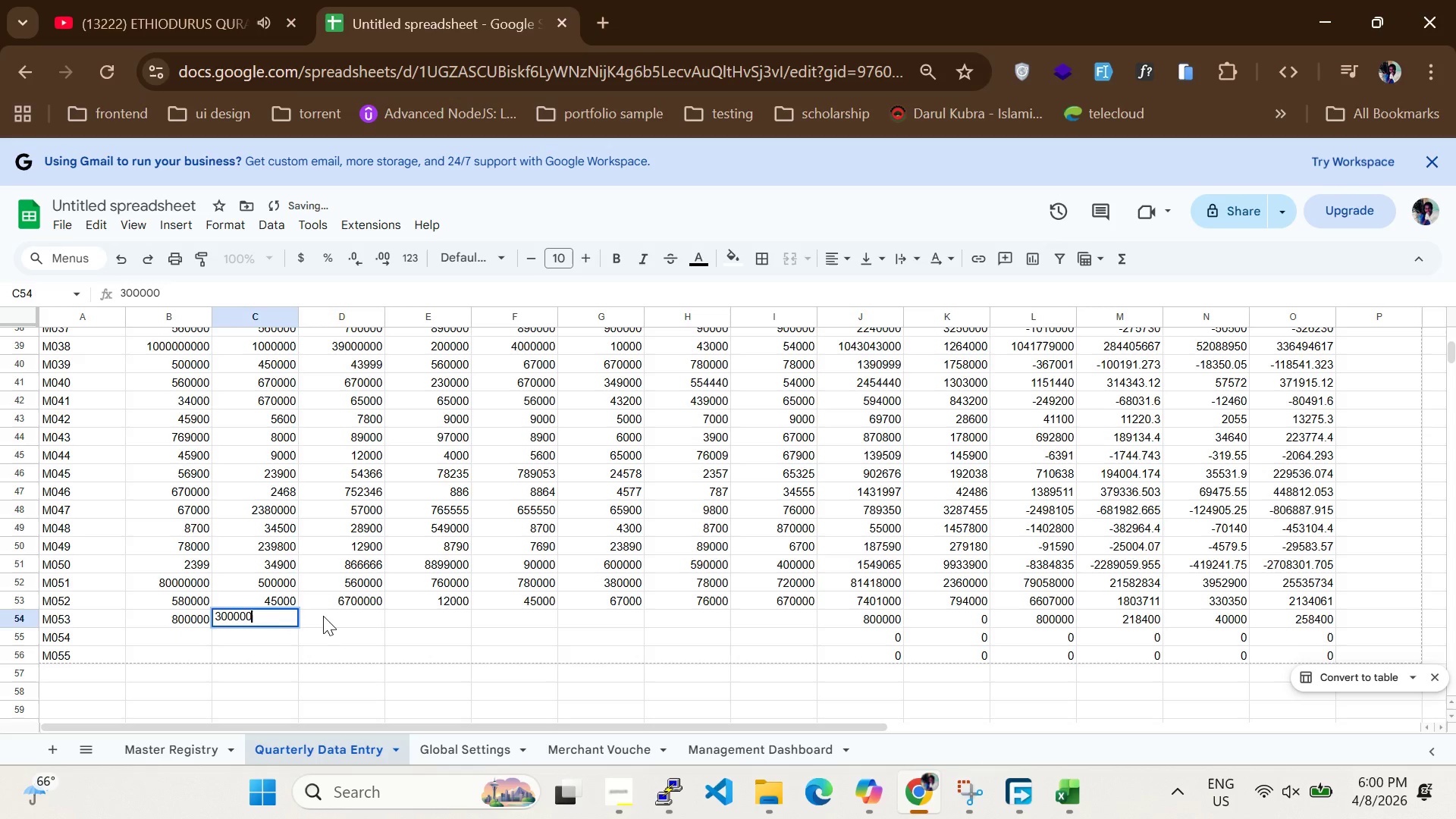 
left_click([323, 616])
 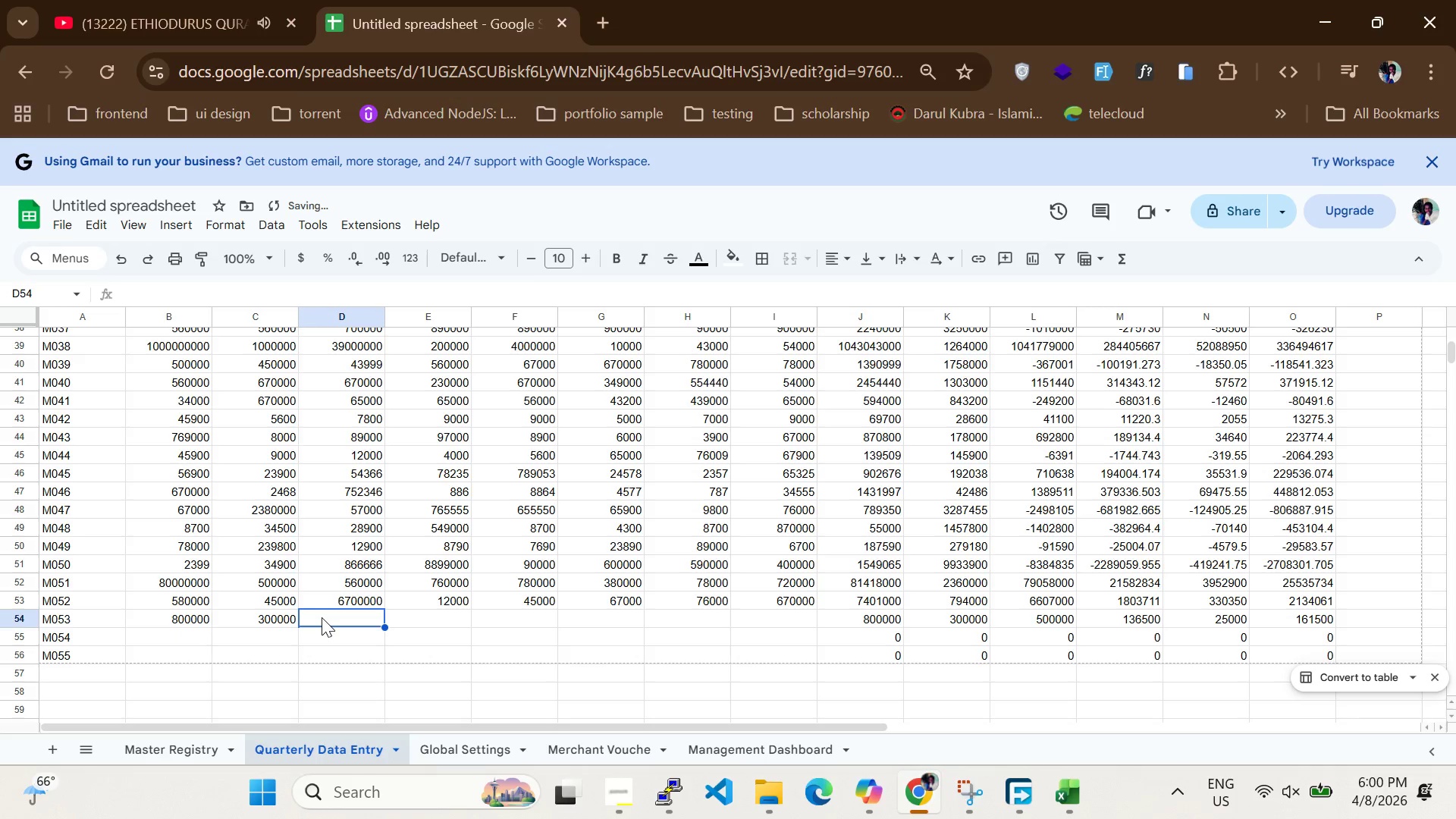 
left_click([322, 617])
 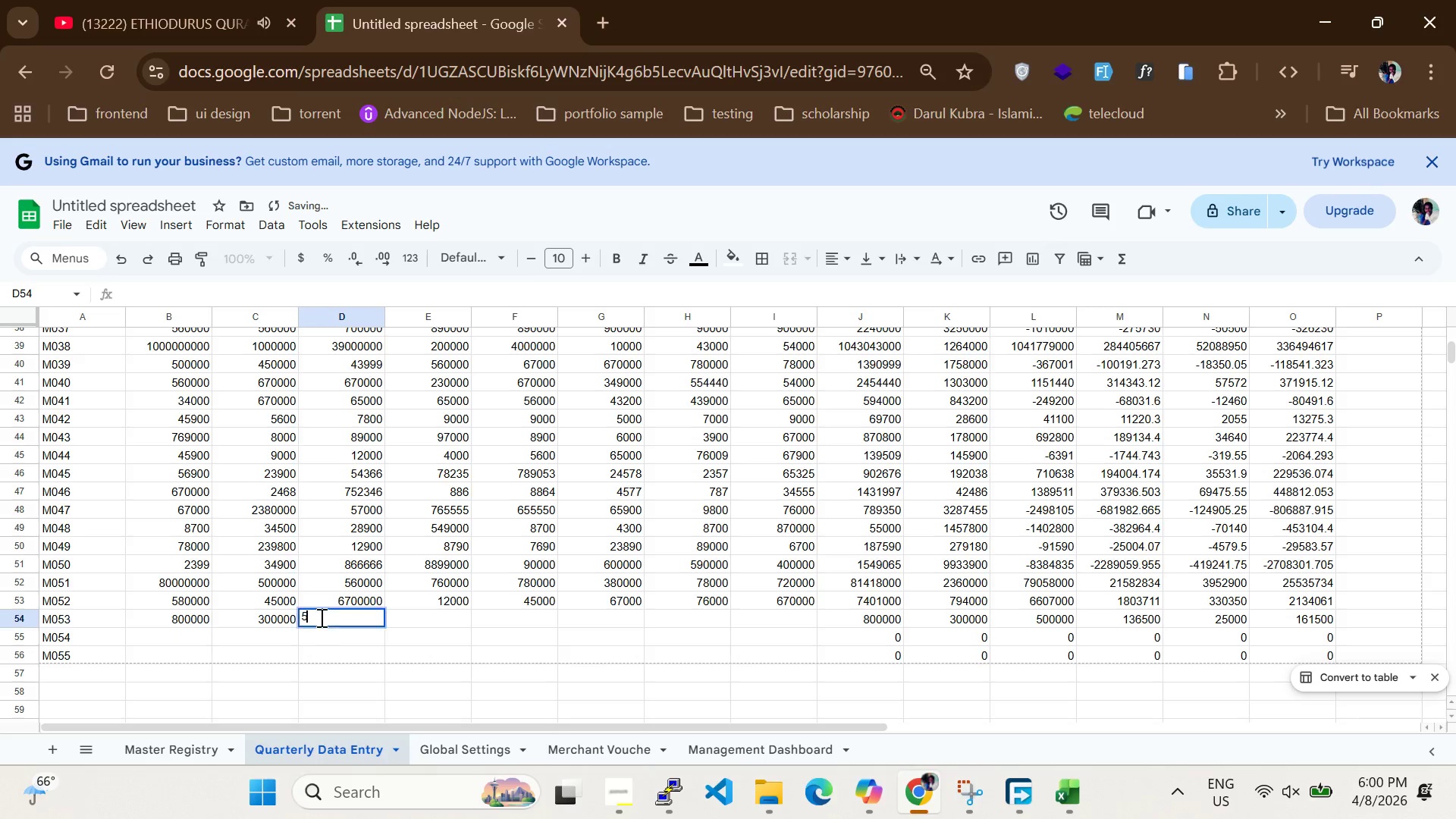 
type(56000)
 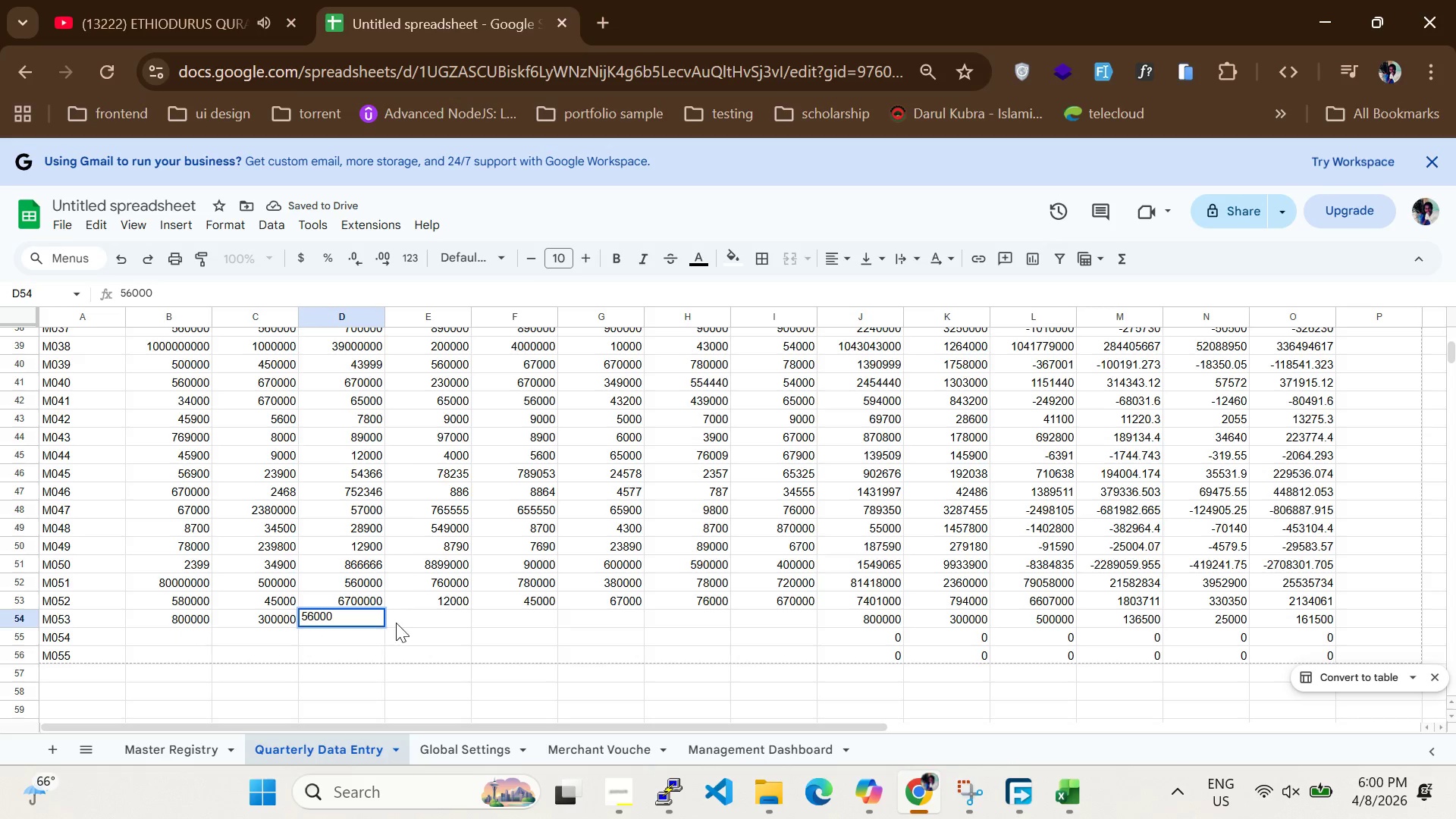 
left_click([399, 620])
 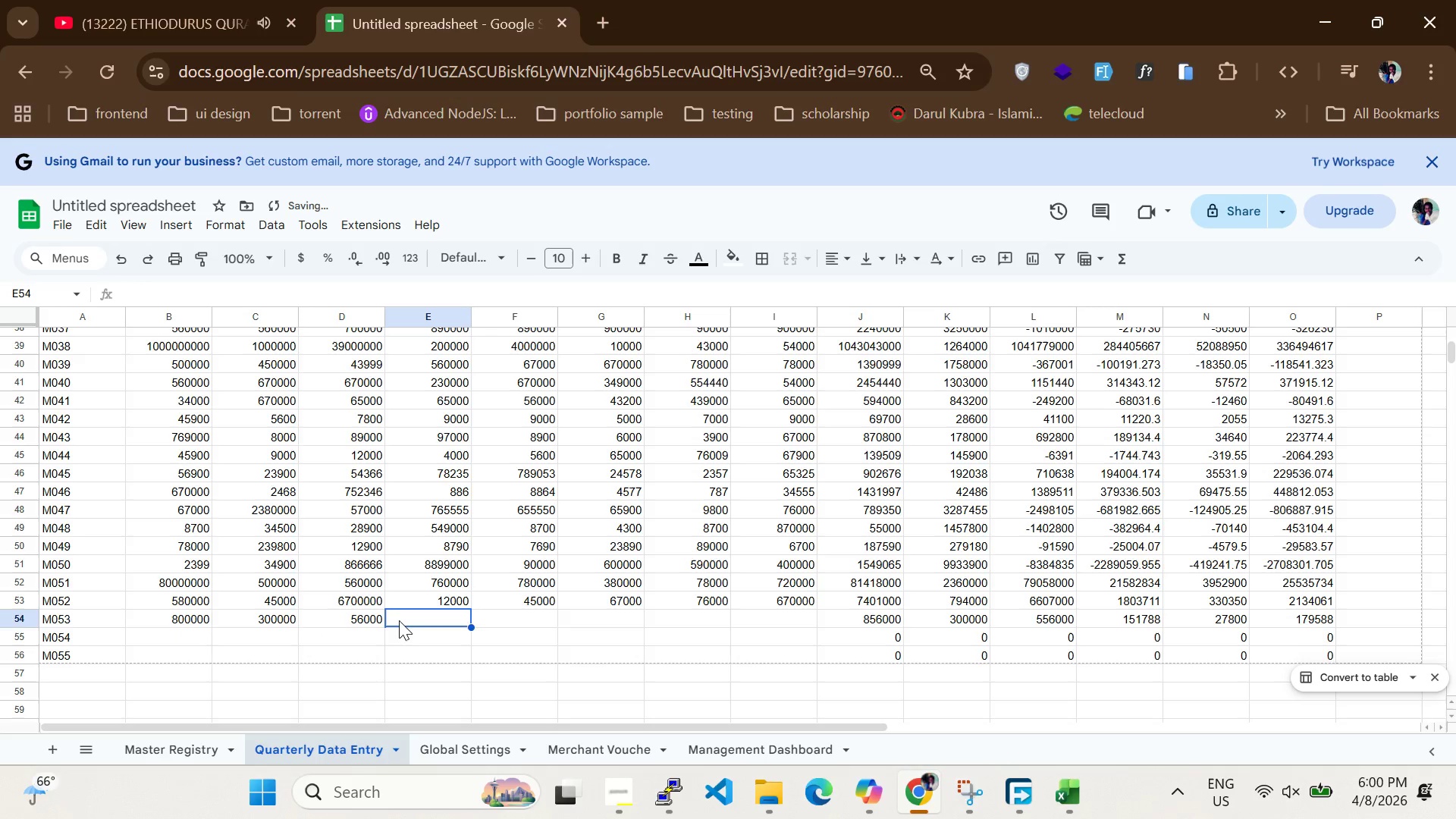 
type(65000)
 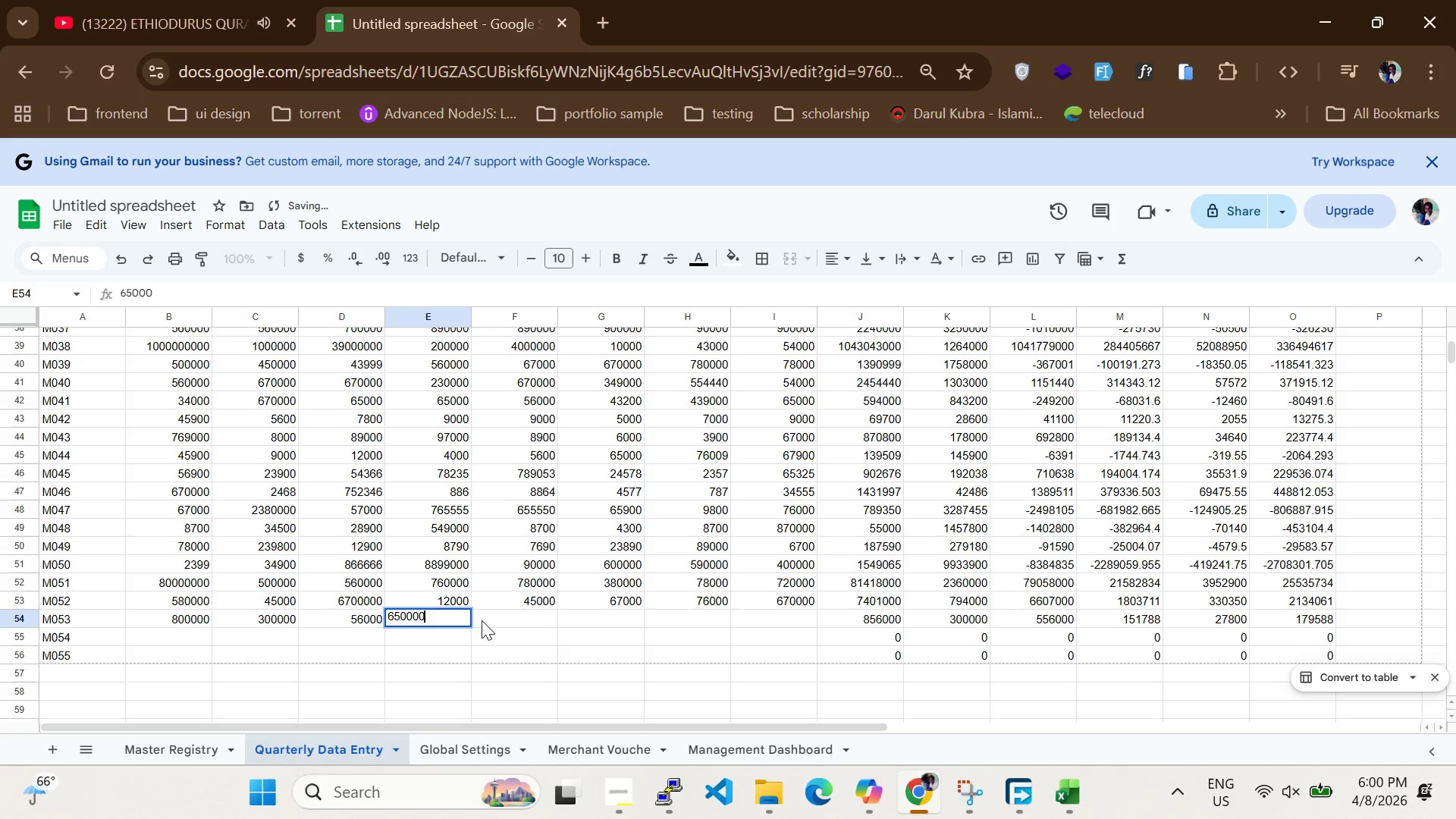 
type(034000)
 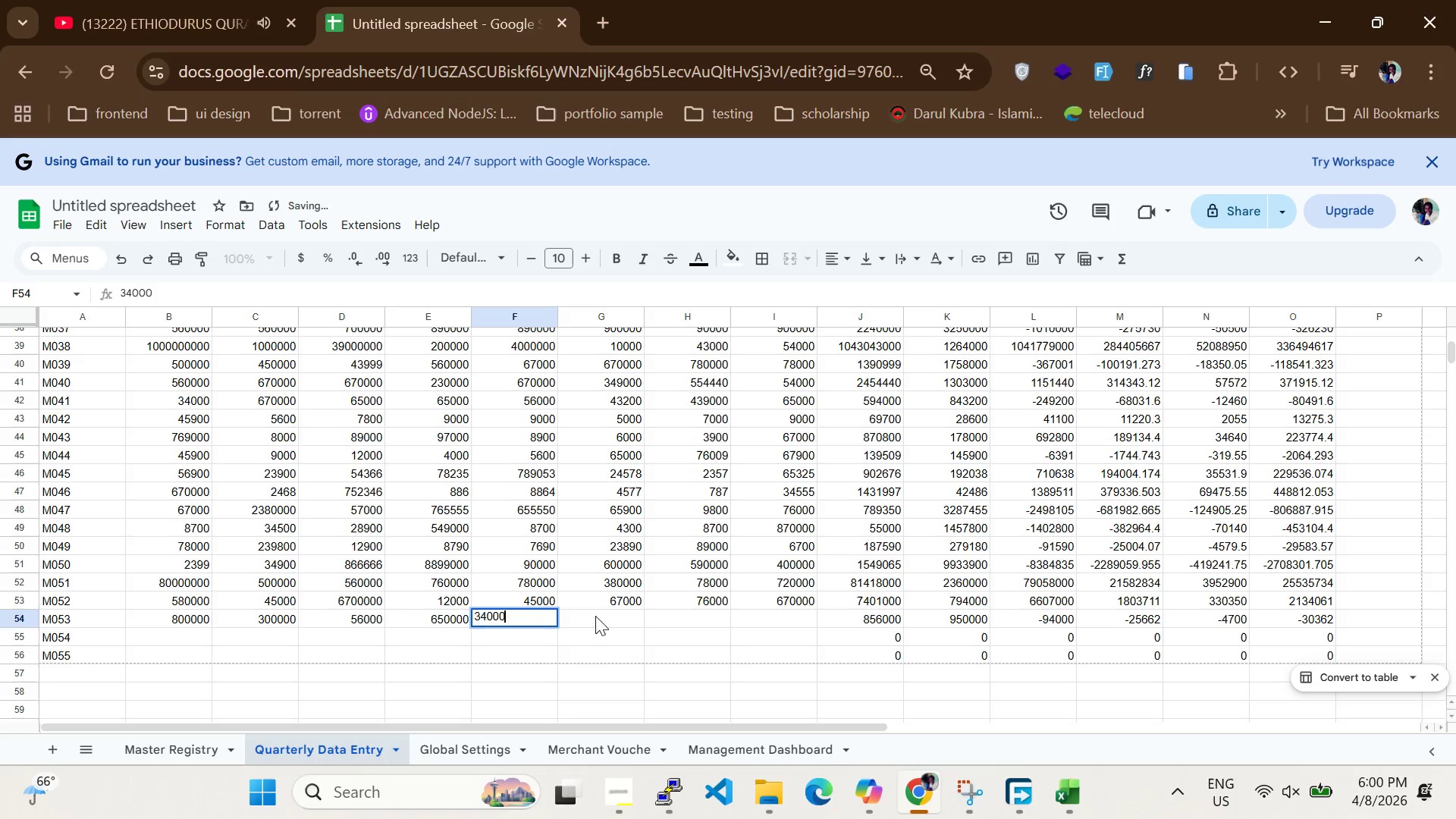 
left_click([595, 616])
 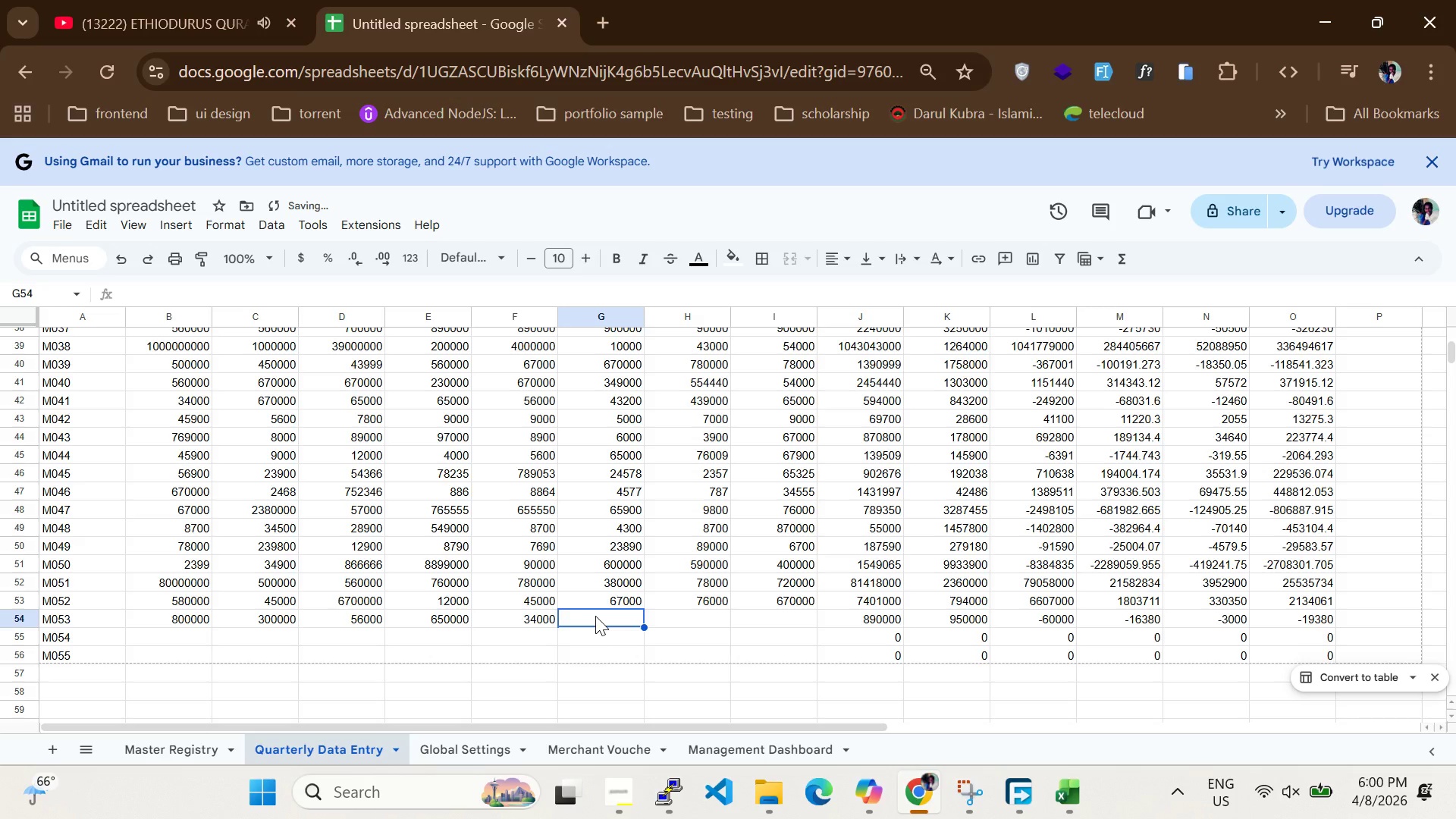 
type(67000)
 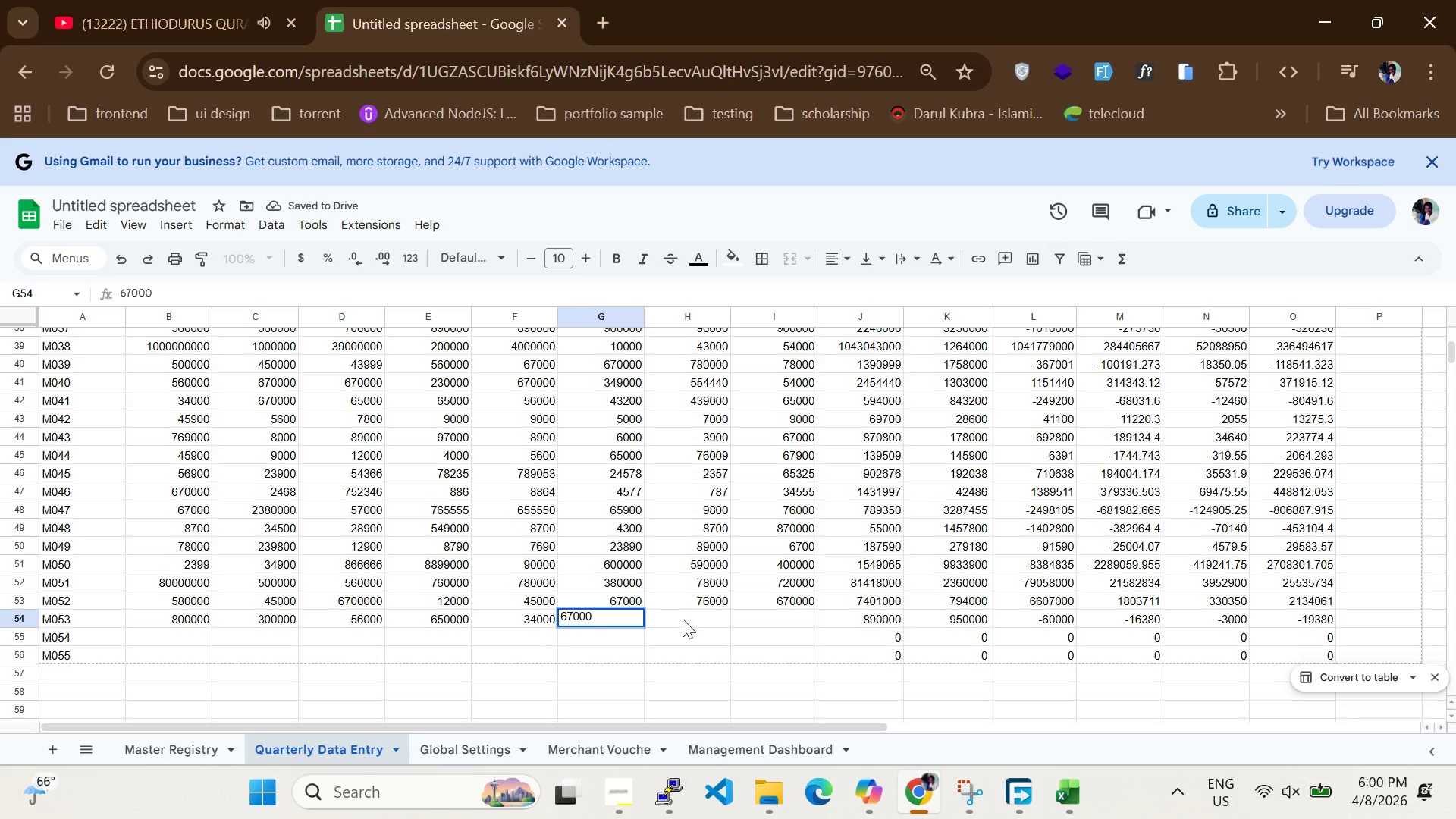 
left_click([682, 620])
 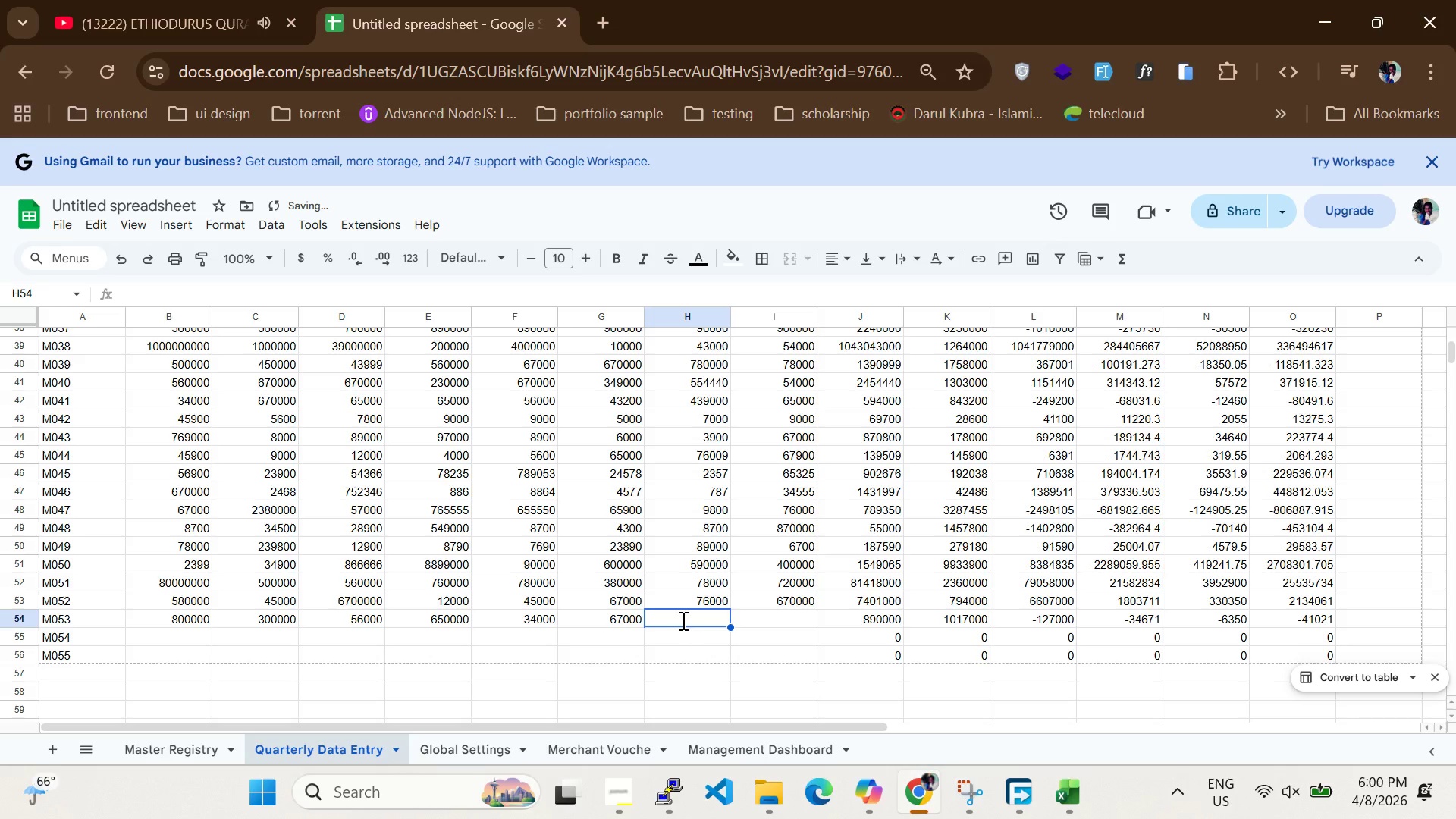 
type(70000)
 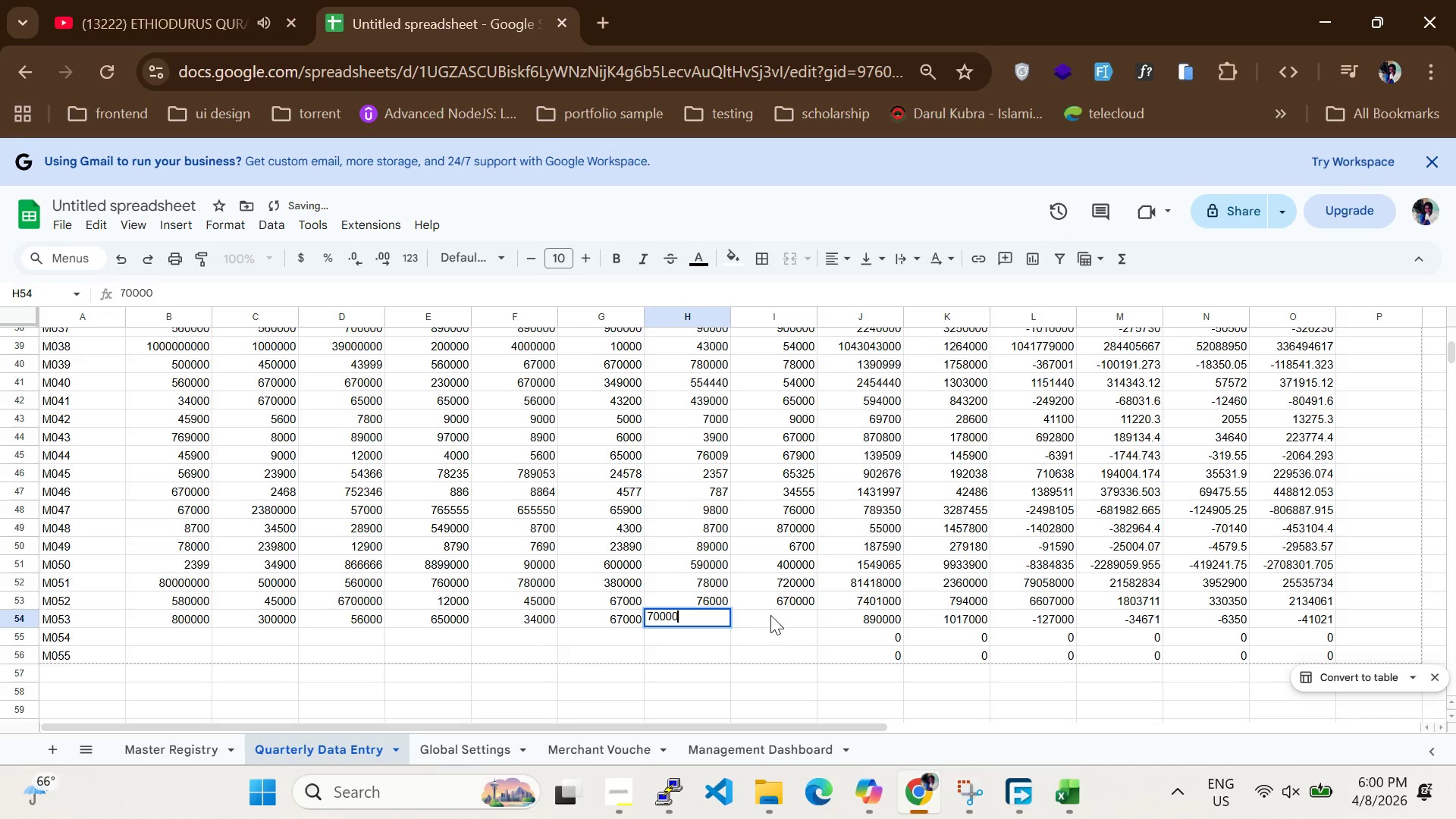 
left_click([770, 615])
 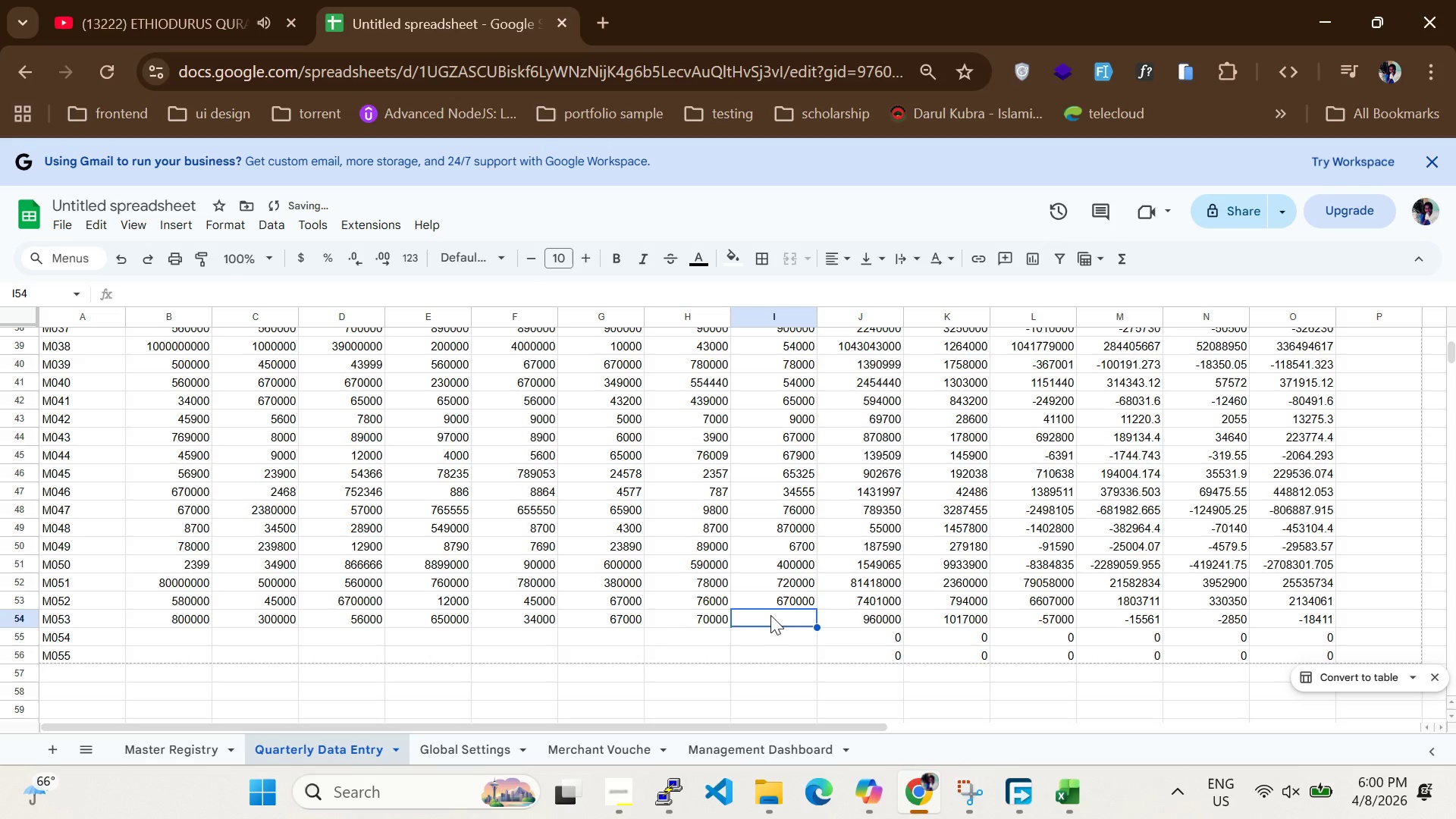 
type(90000)
 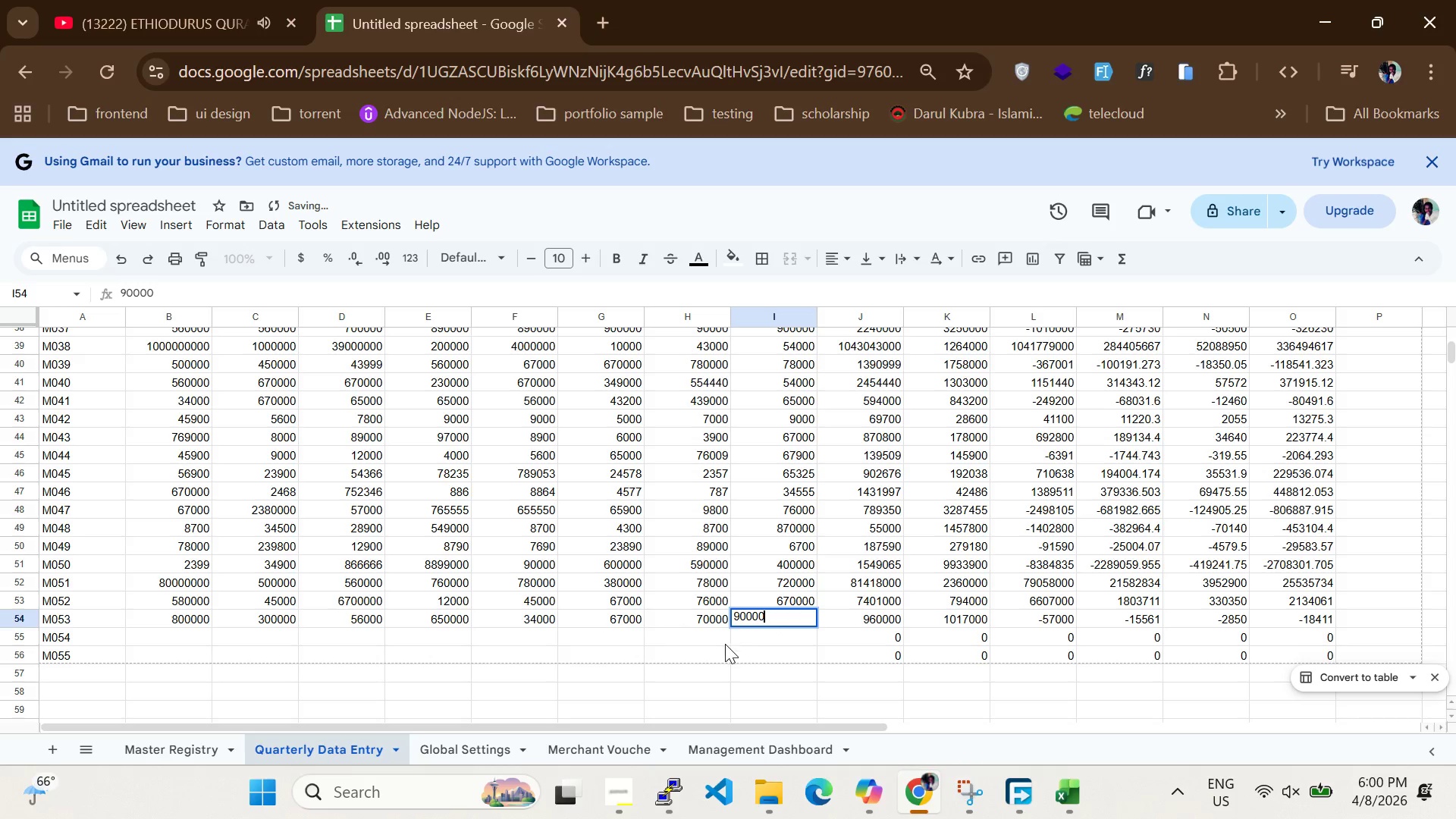 
key(0)
 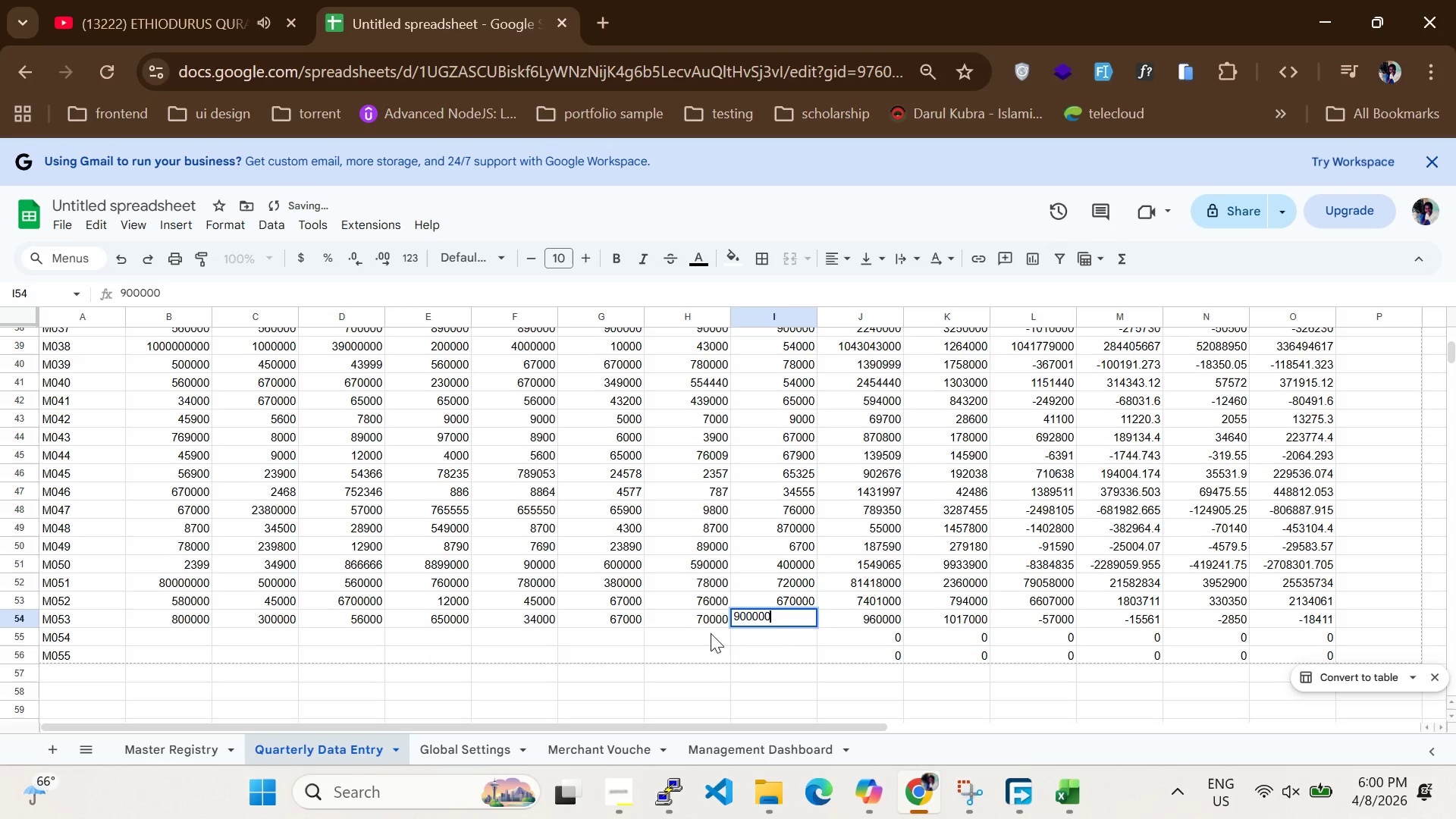 
left_click([711, 633])
 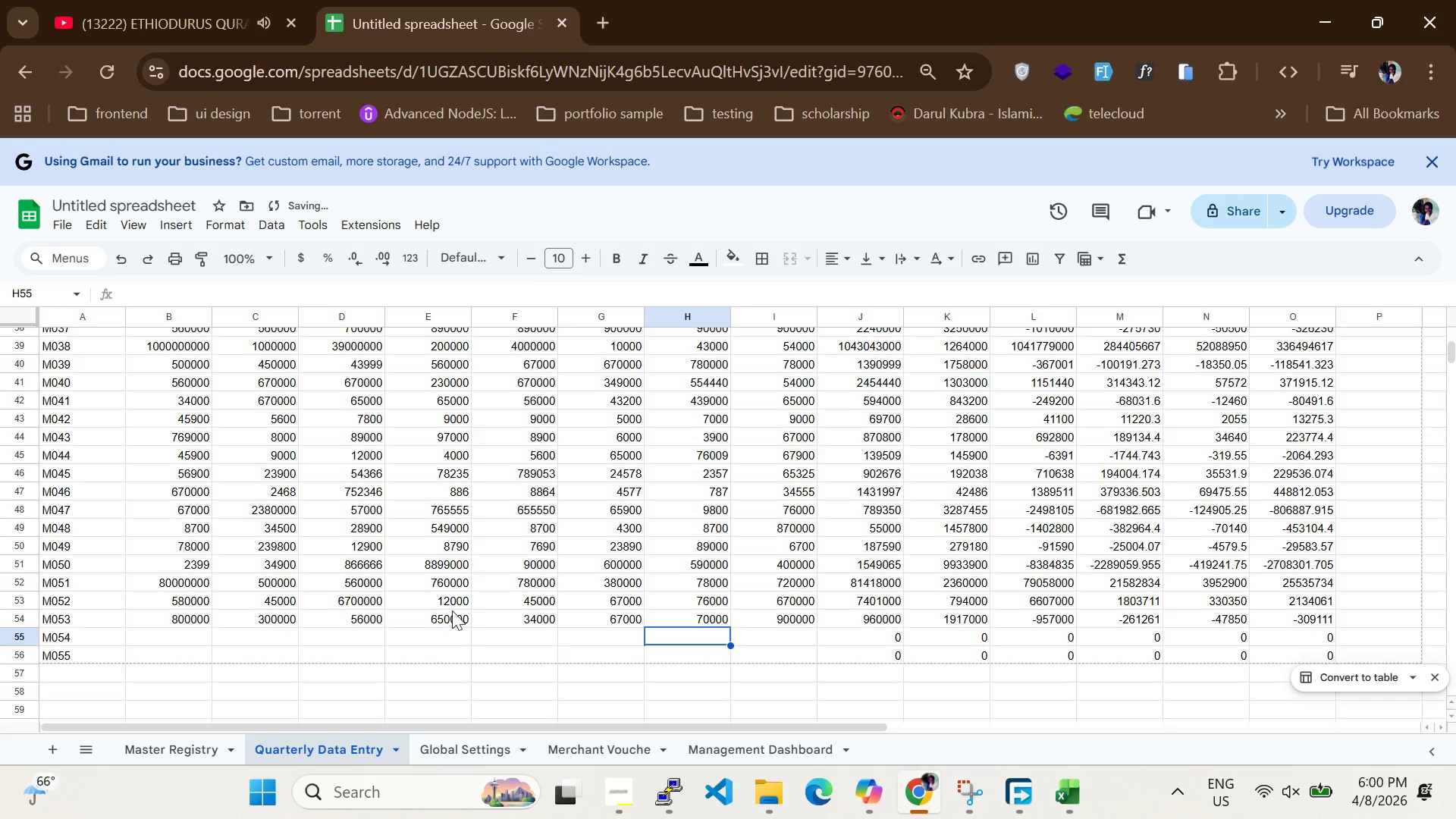 
scroll: coordinate [450, 610], scroll_direction: down, amount: 1.0
 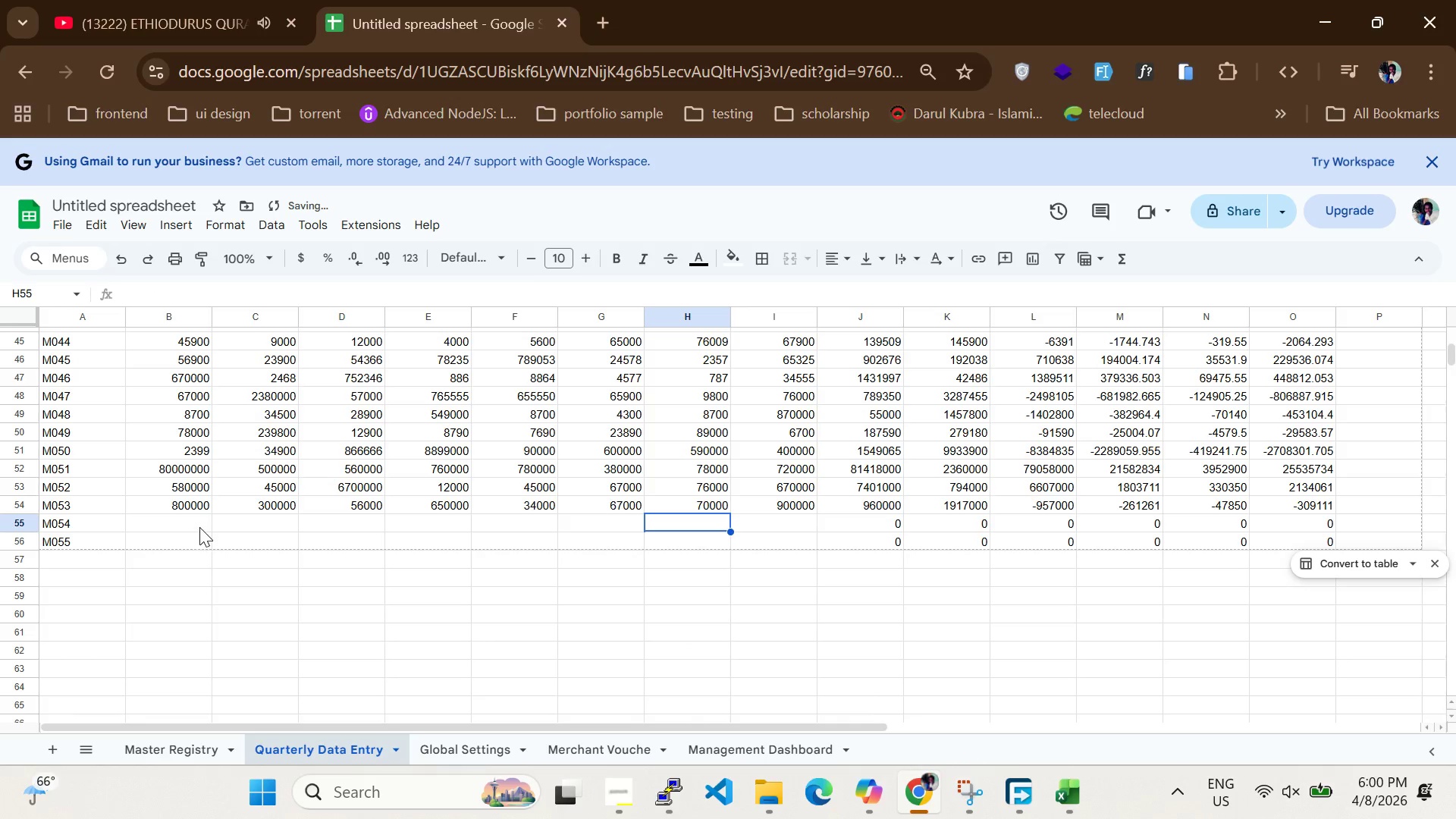 
left_click([199, 527])
 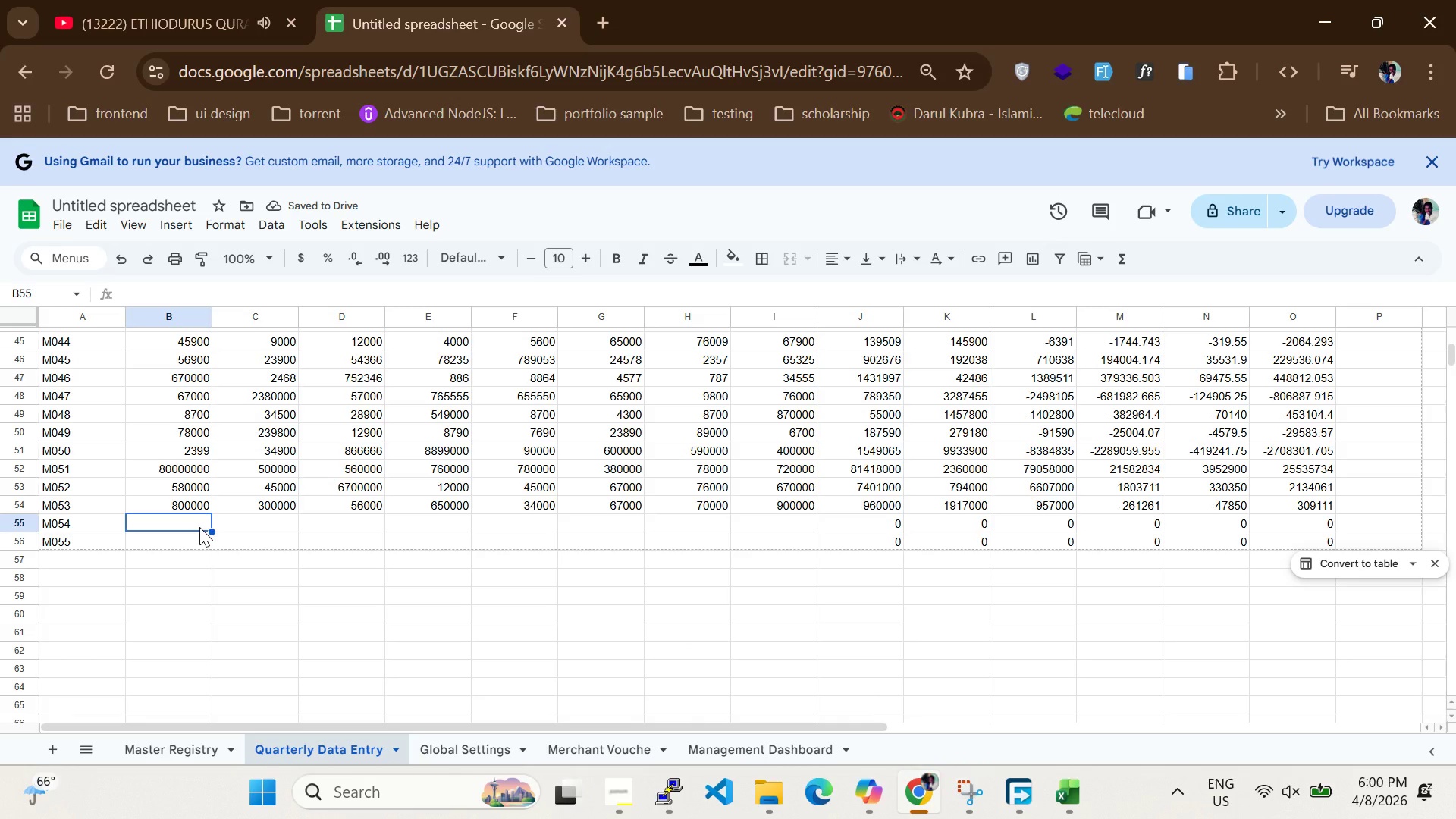 
type(76000)
 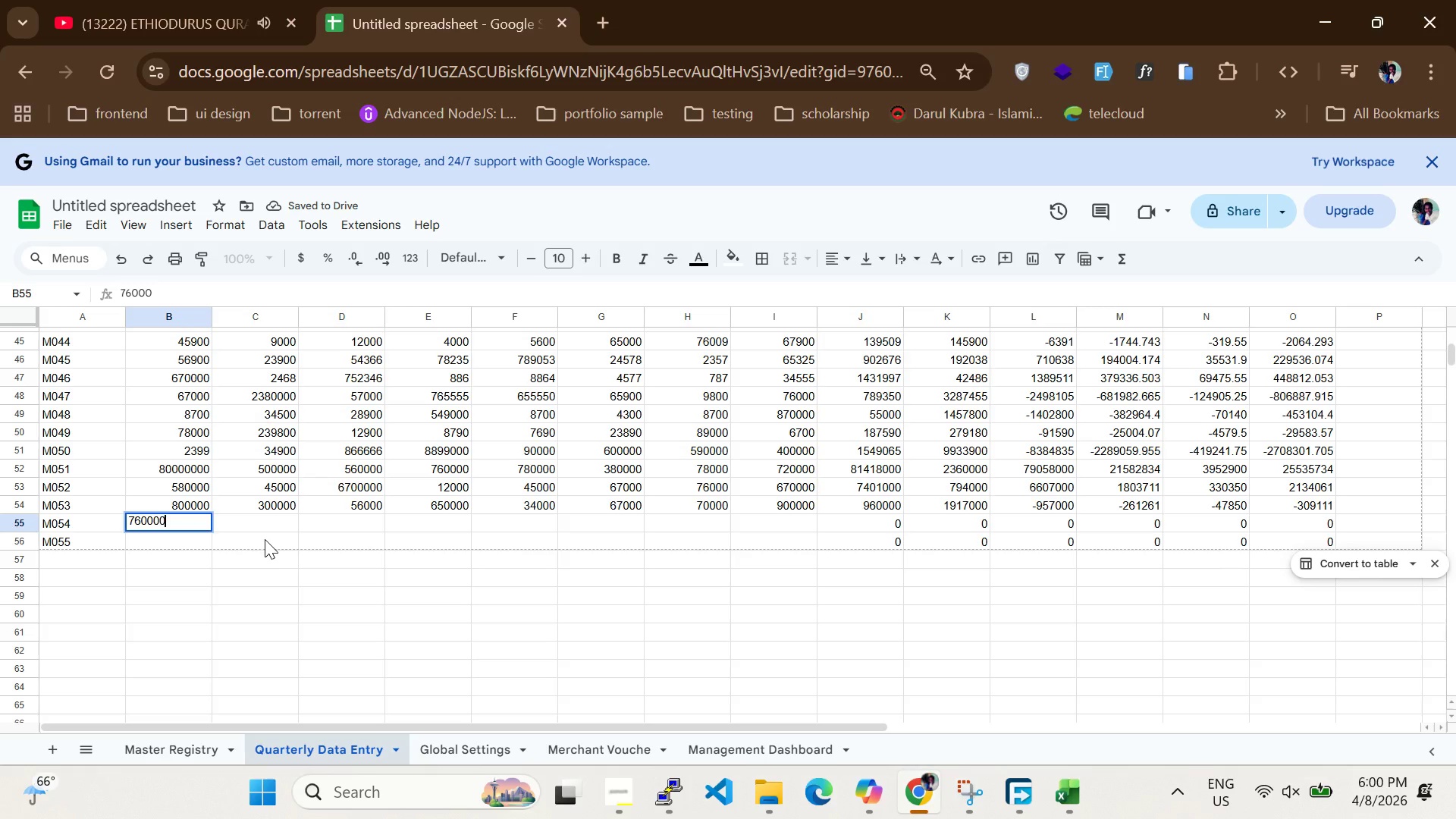 
type(00000)
key(Backspace)
key(Backspace)
key(Backspace)
key(Backspace)
type(1200000)
 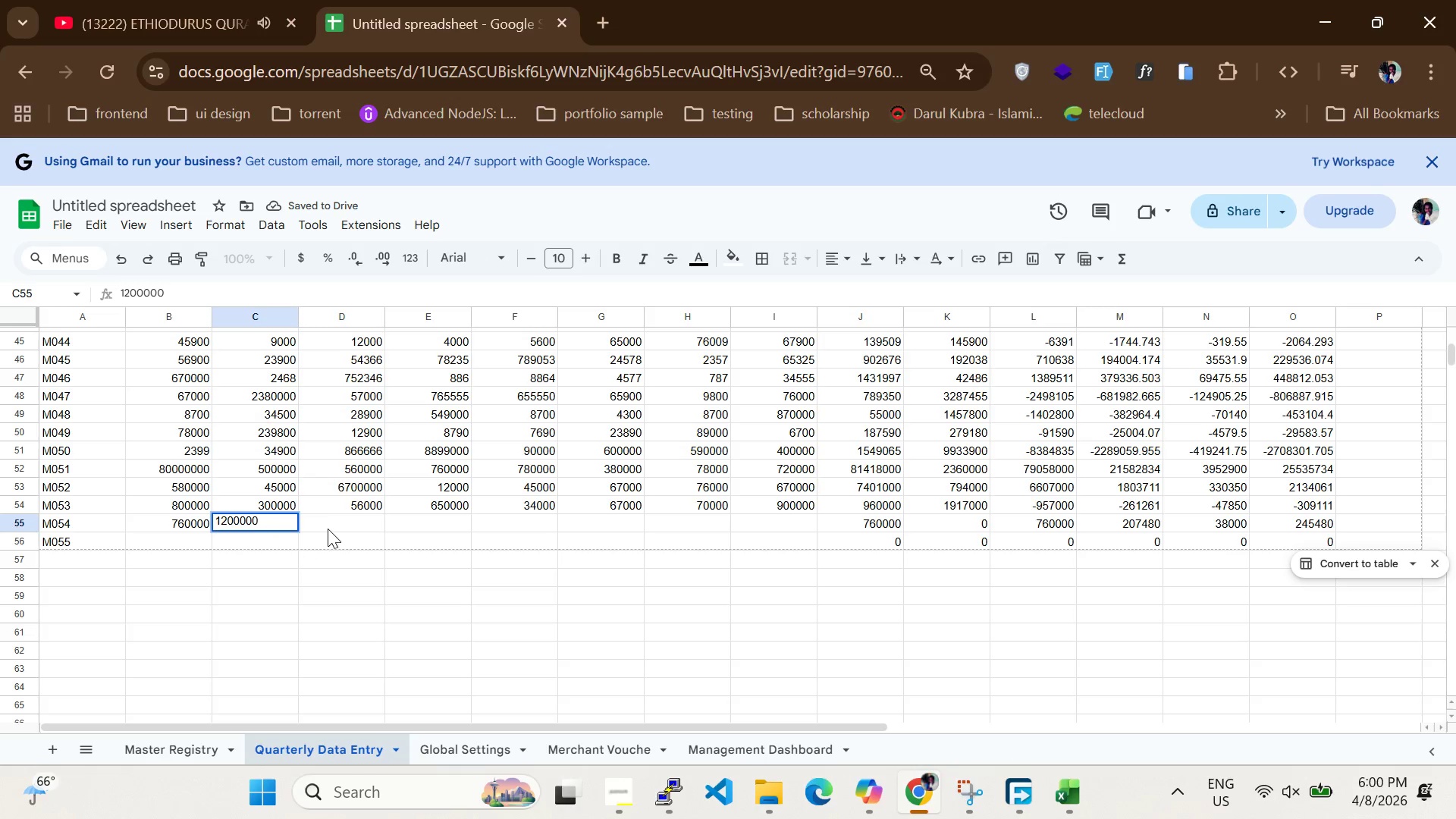 
left_click([329, 526])
 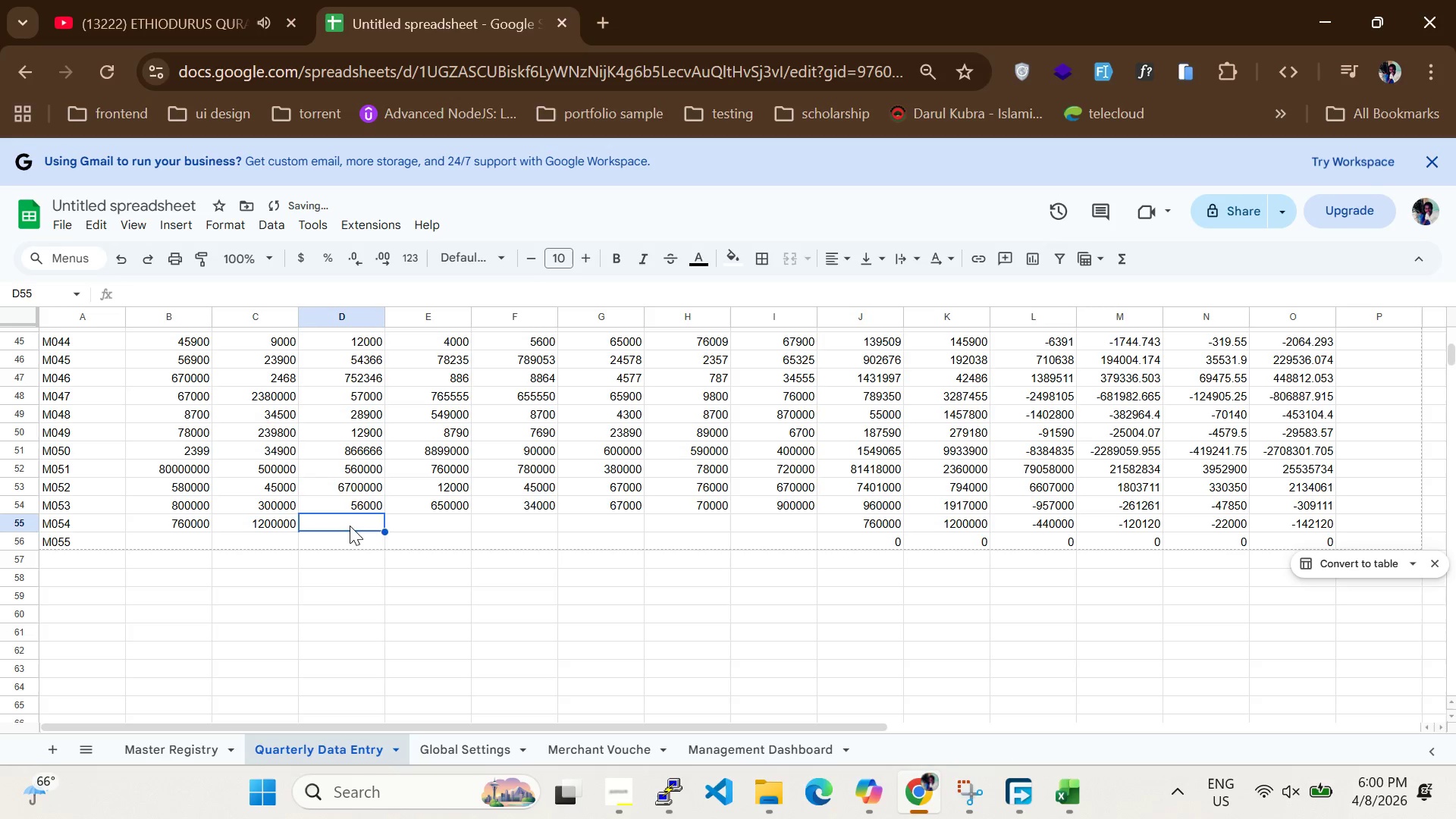 
type(8000050000)
 